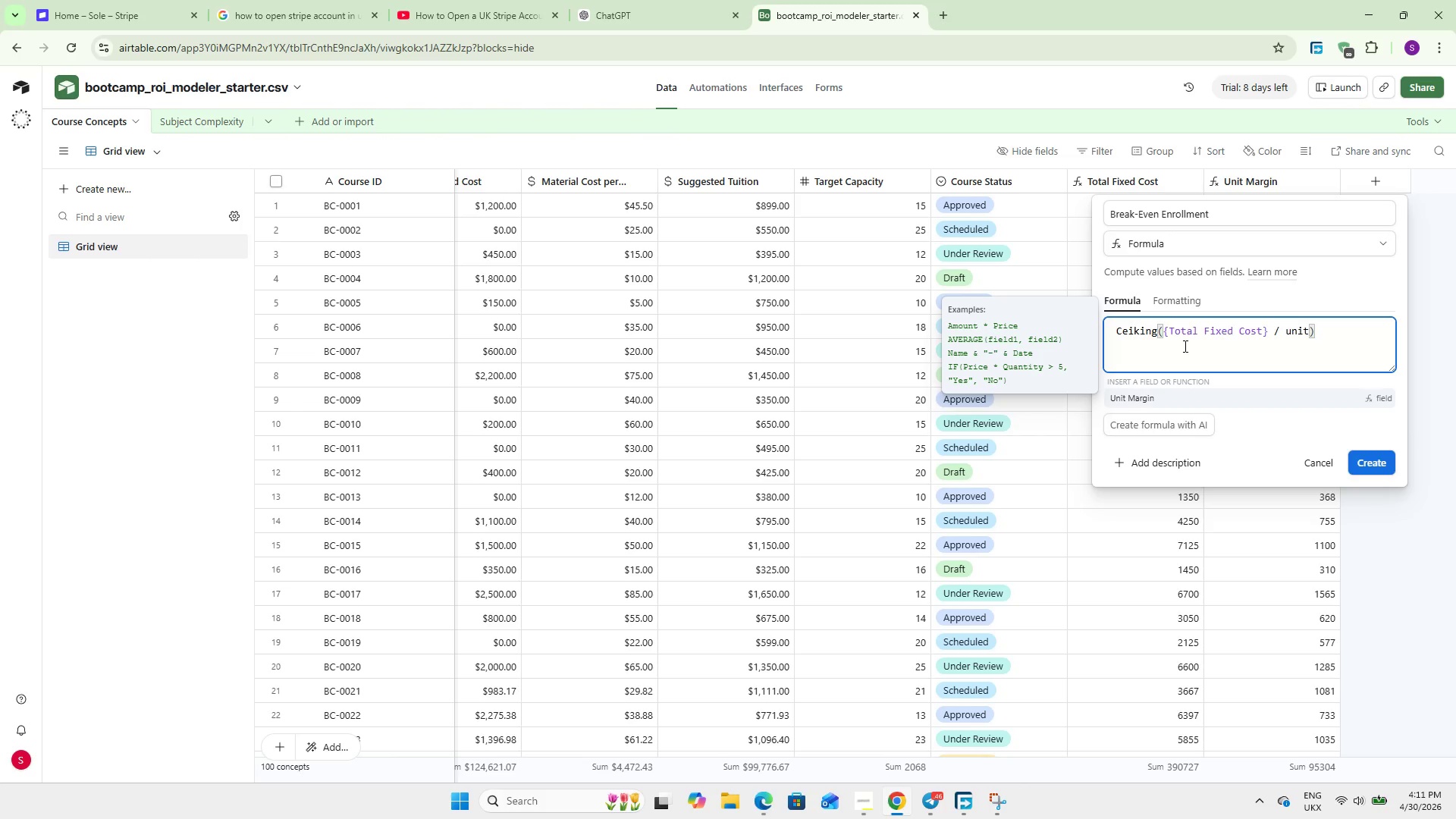 
key(Enter)
 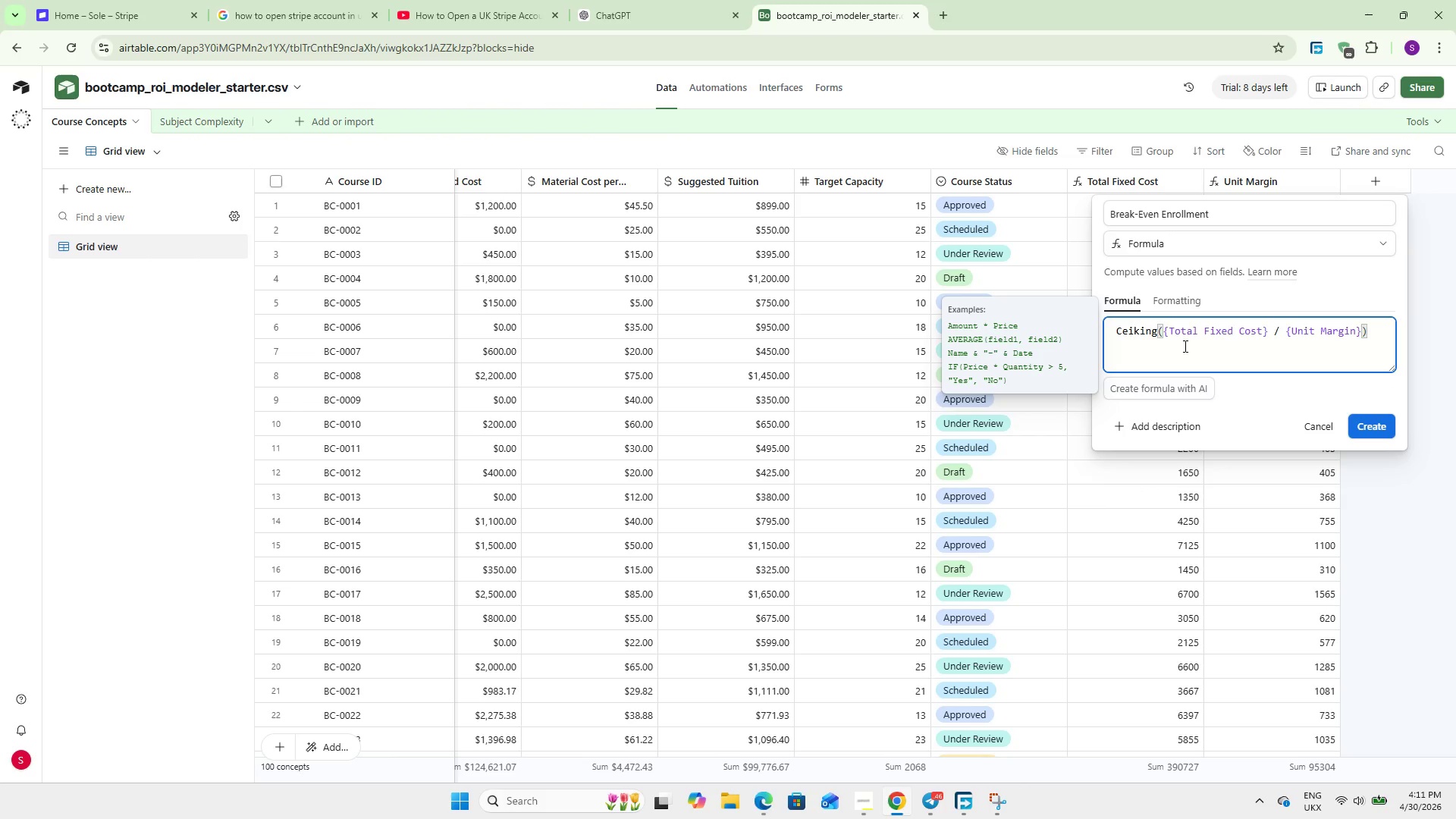 
key(ArrowRight)
 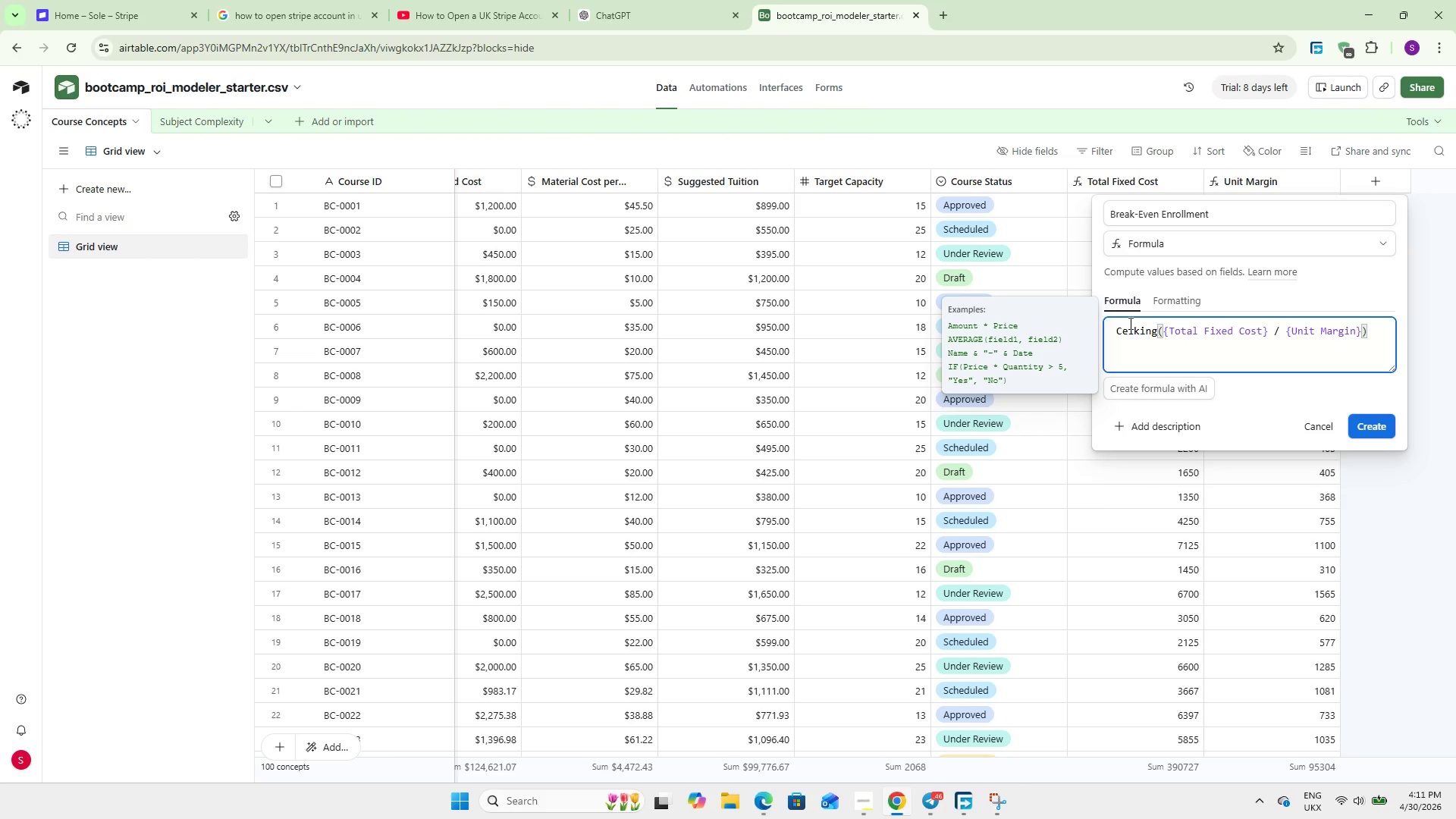 
left_click([1138, 333])
 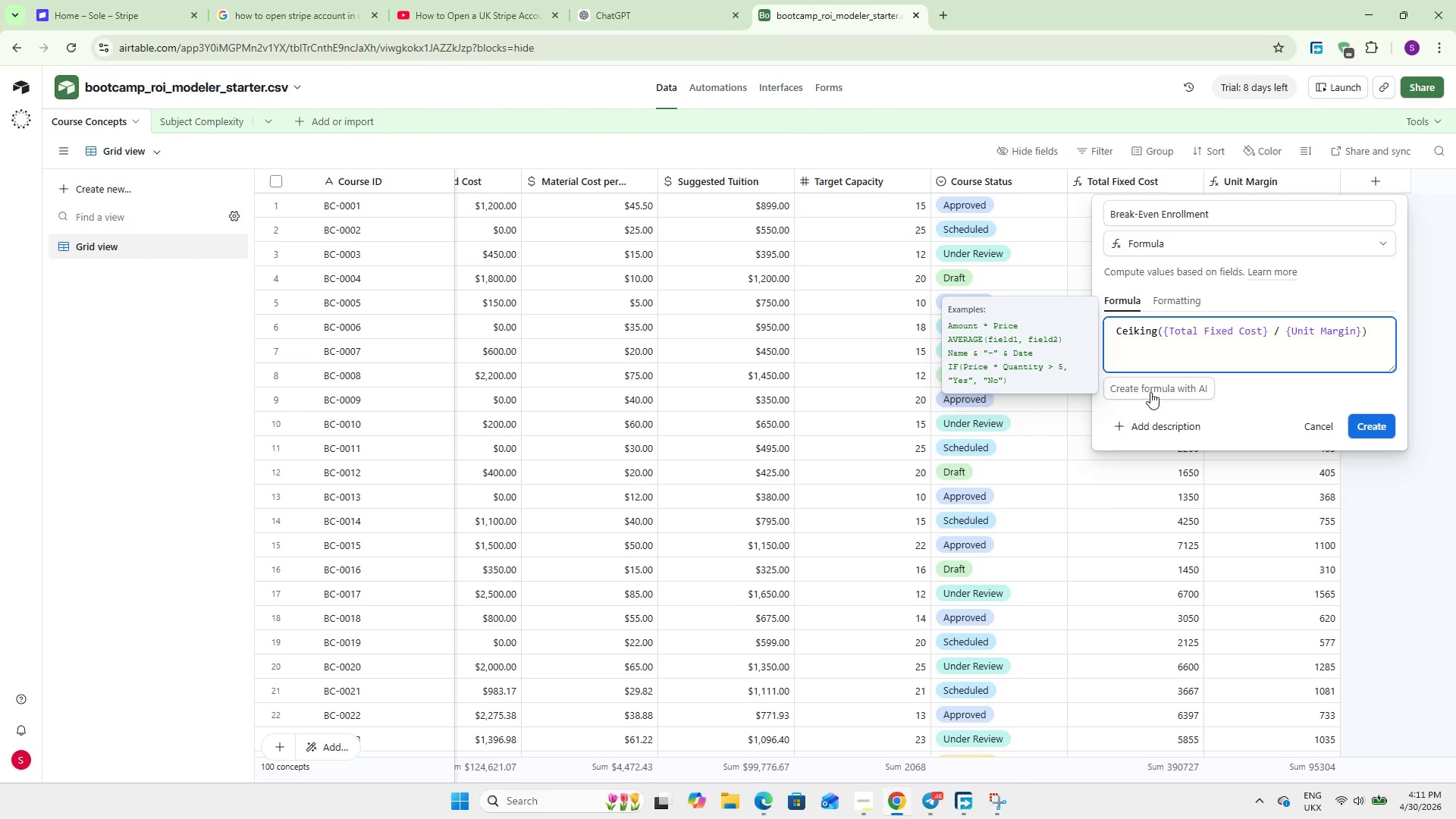 
key(Backspace)
 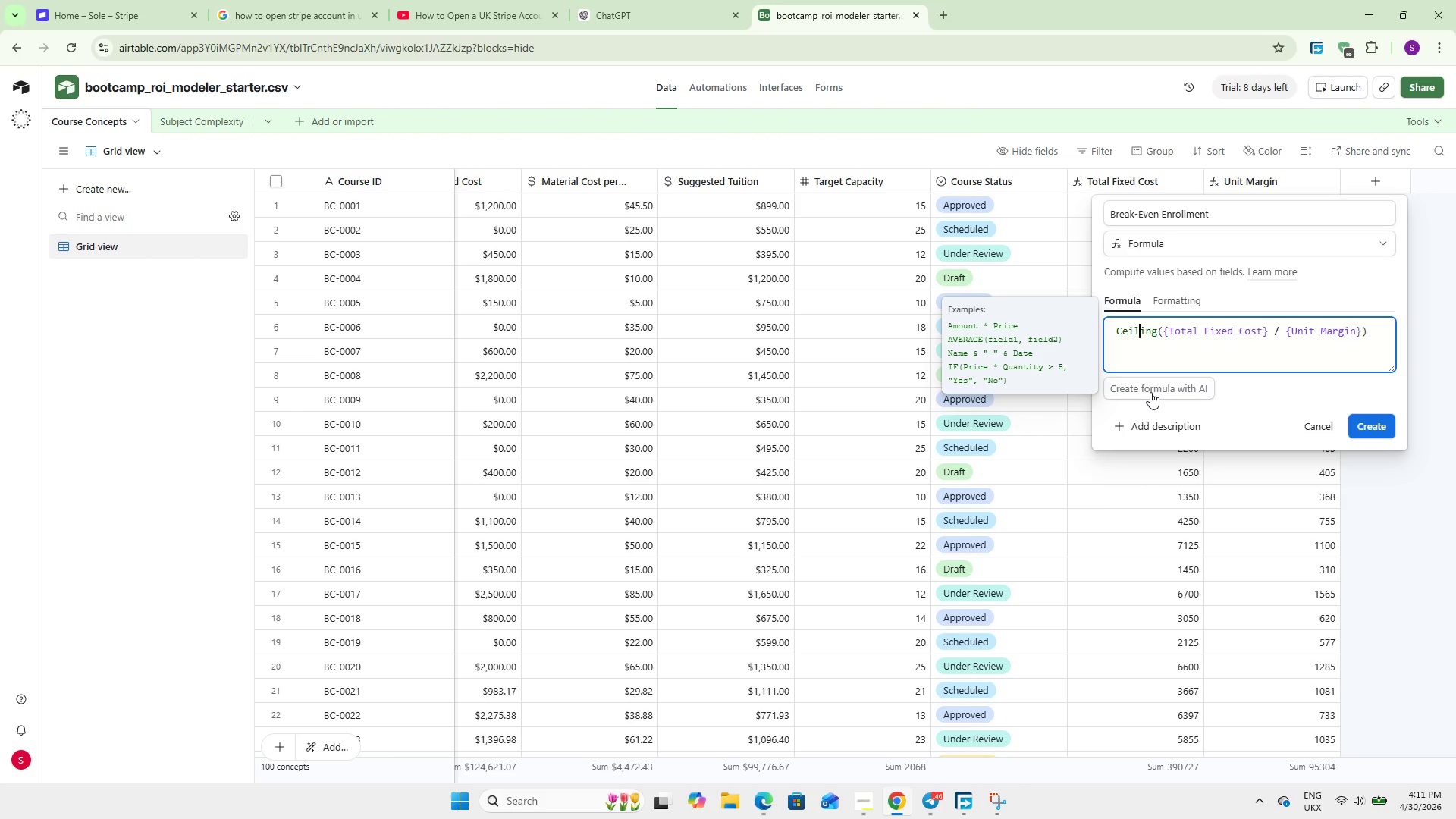 
key(L)
 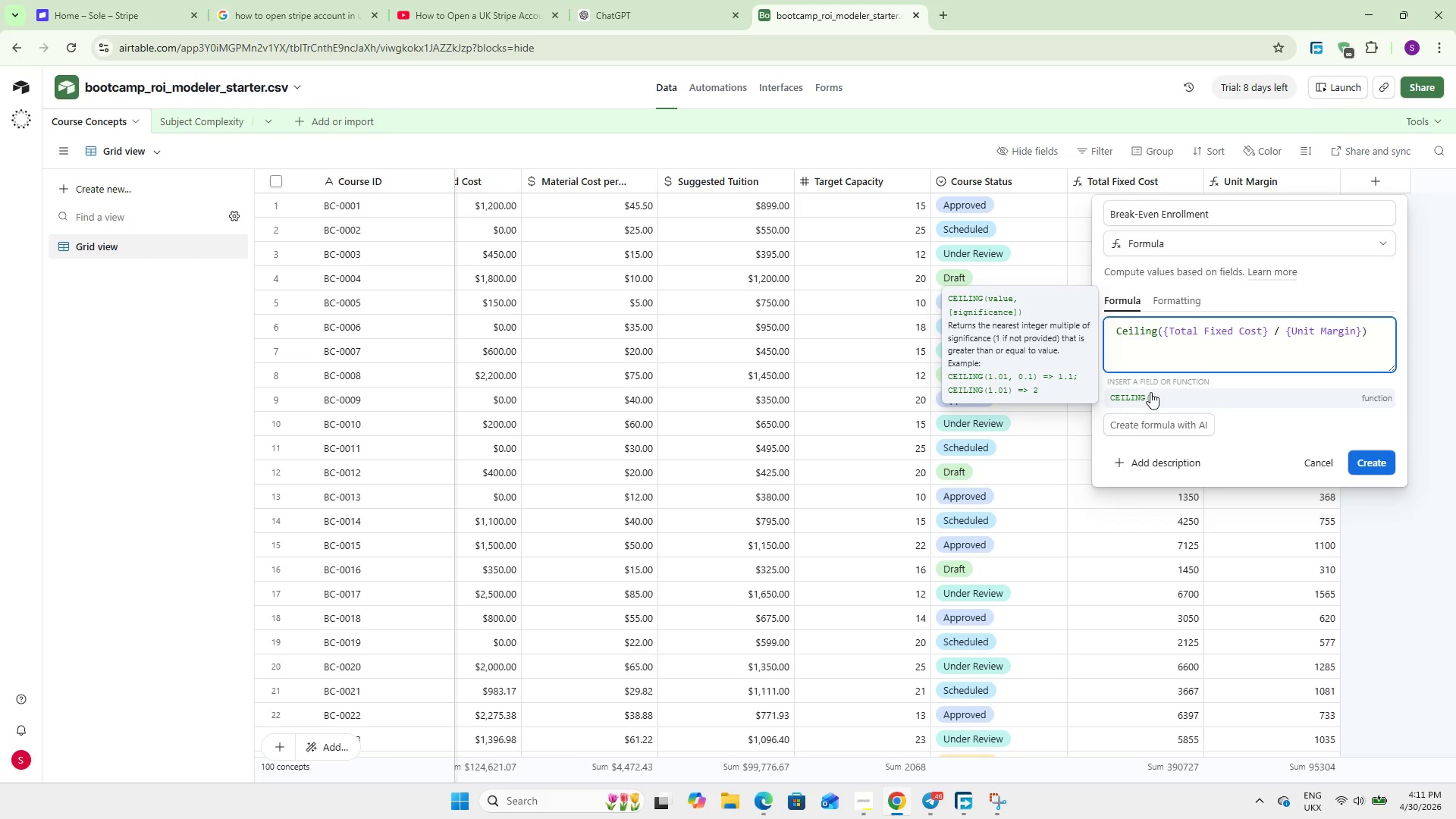 
left_click([1150, 392])
 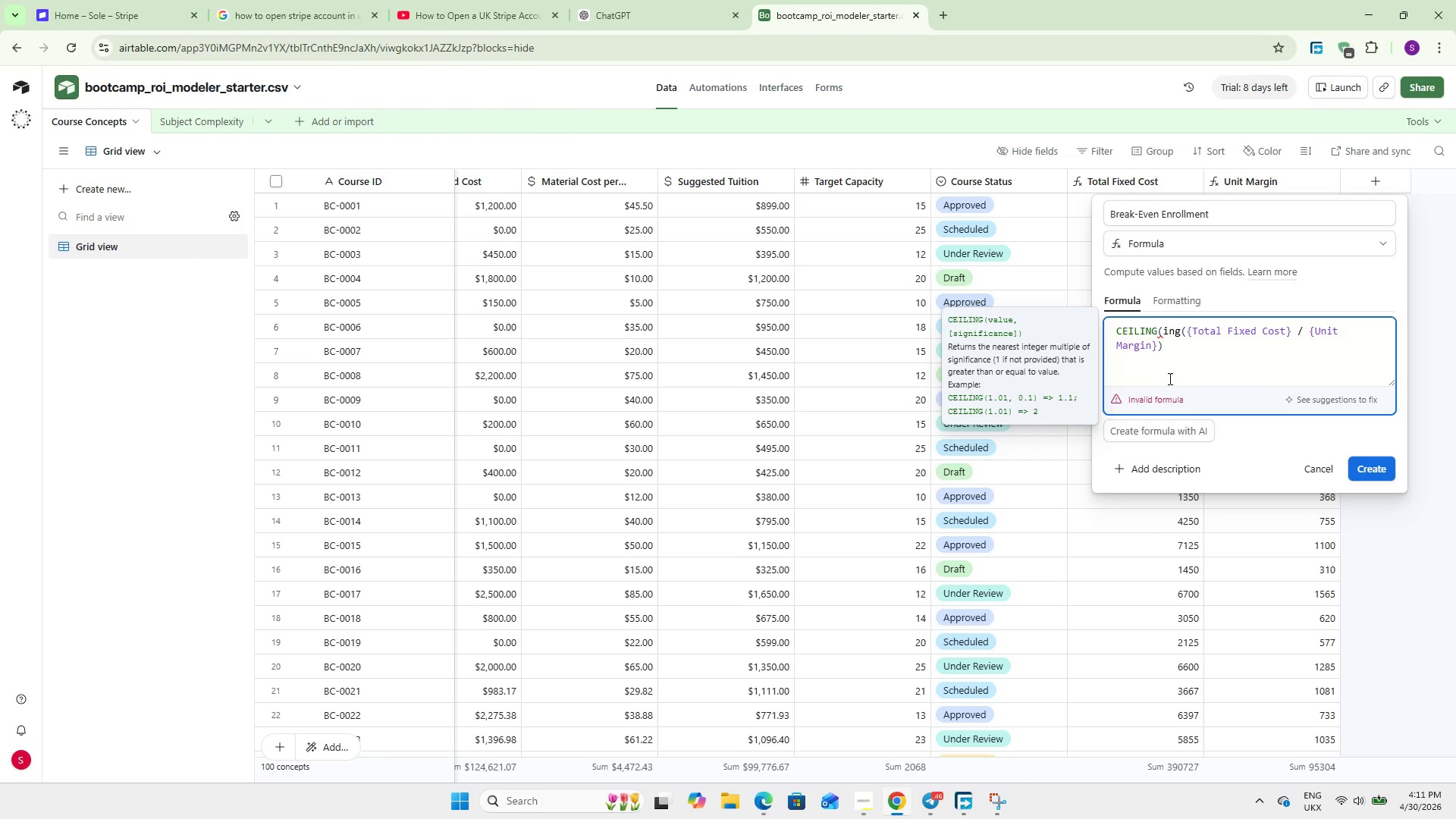 
left_click([1178, 353])
 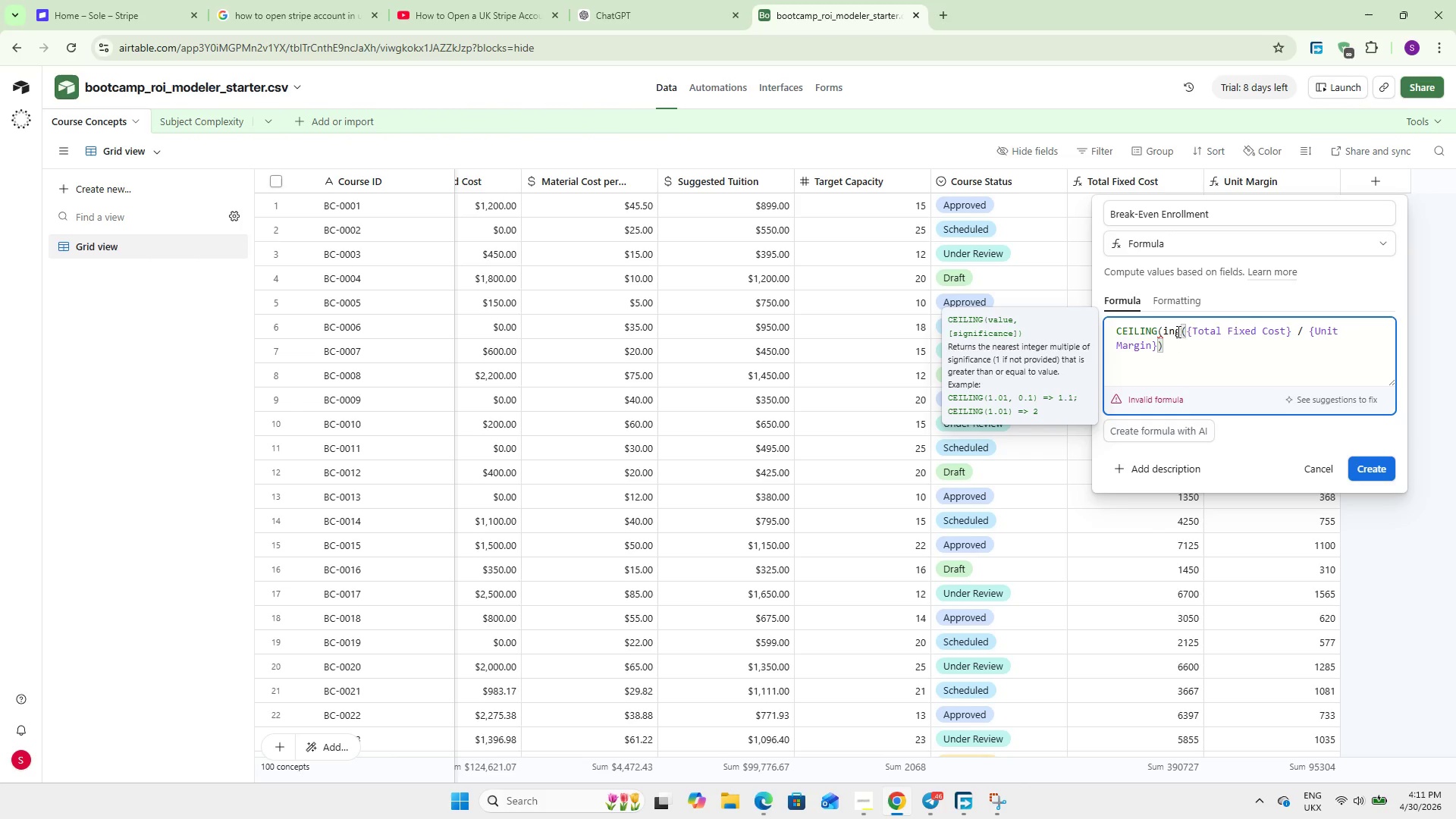 
left_click([1177, 331])
 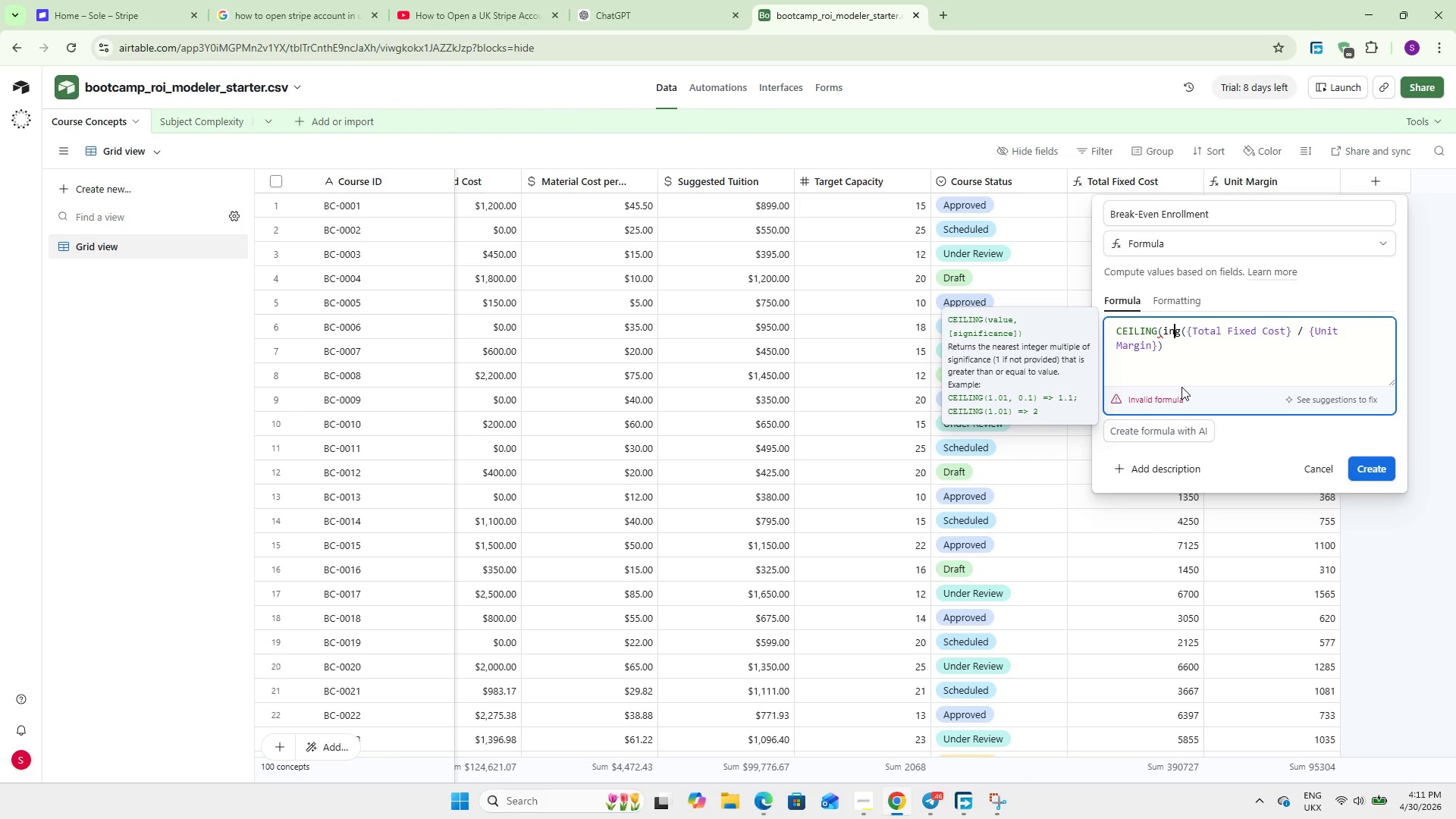 
key(ArrowRight)
 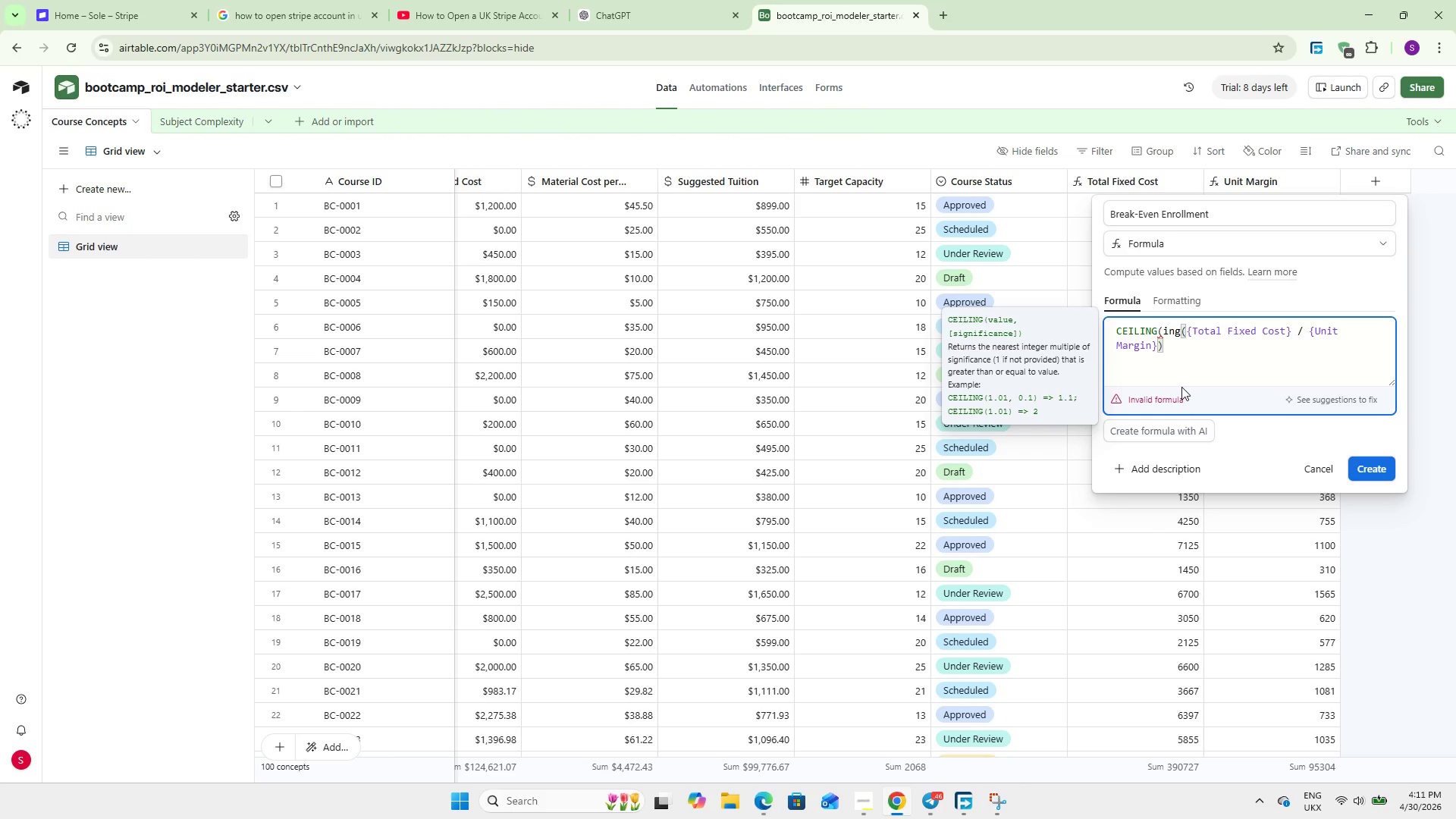 
key(Backspace)
 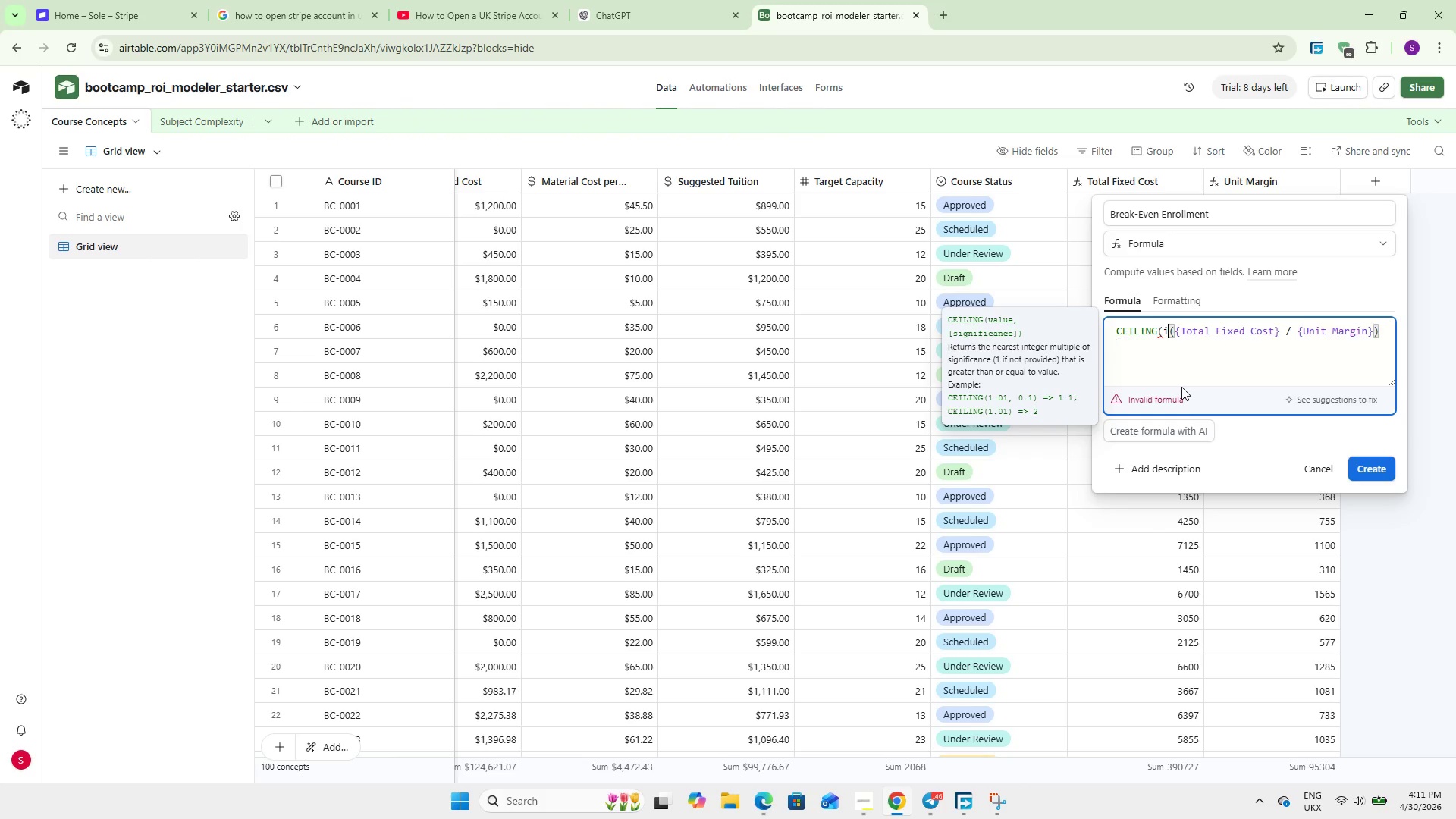 
key(Backspace)
 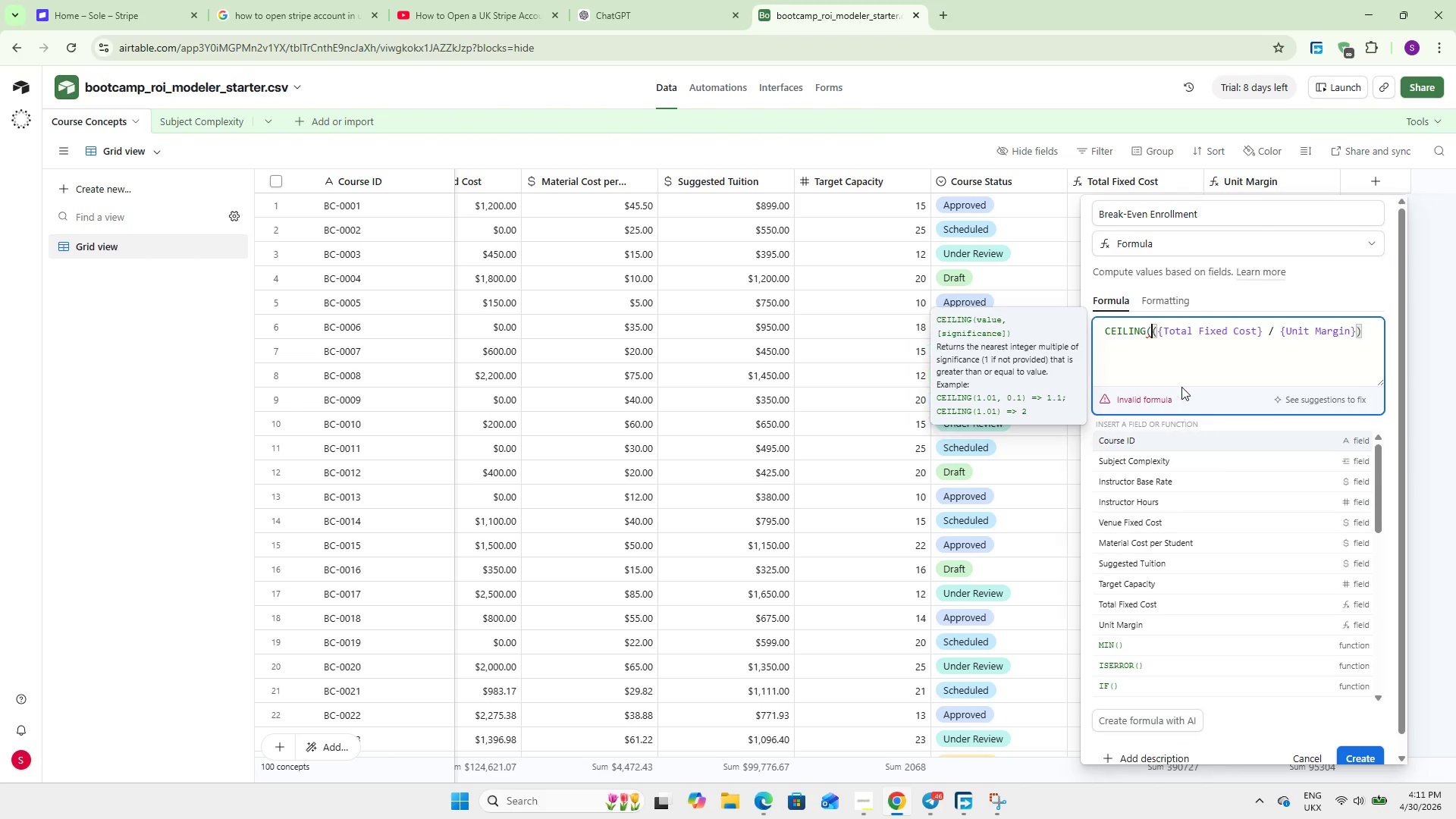 
key(Backspace)
 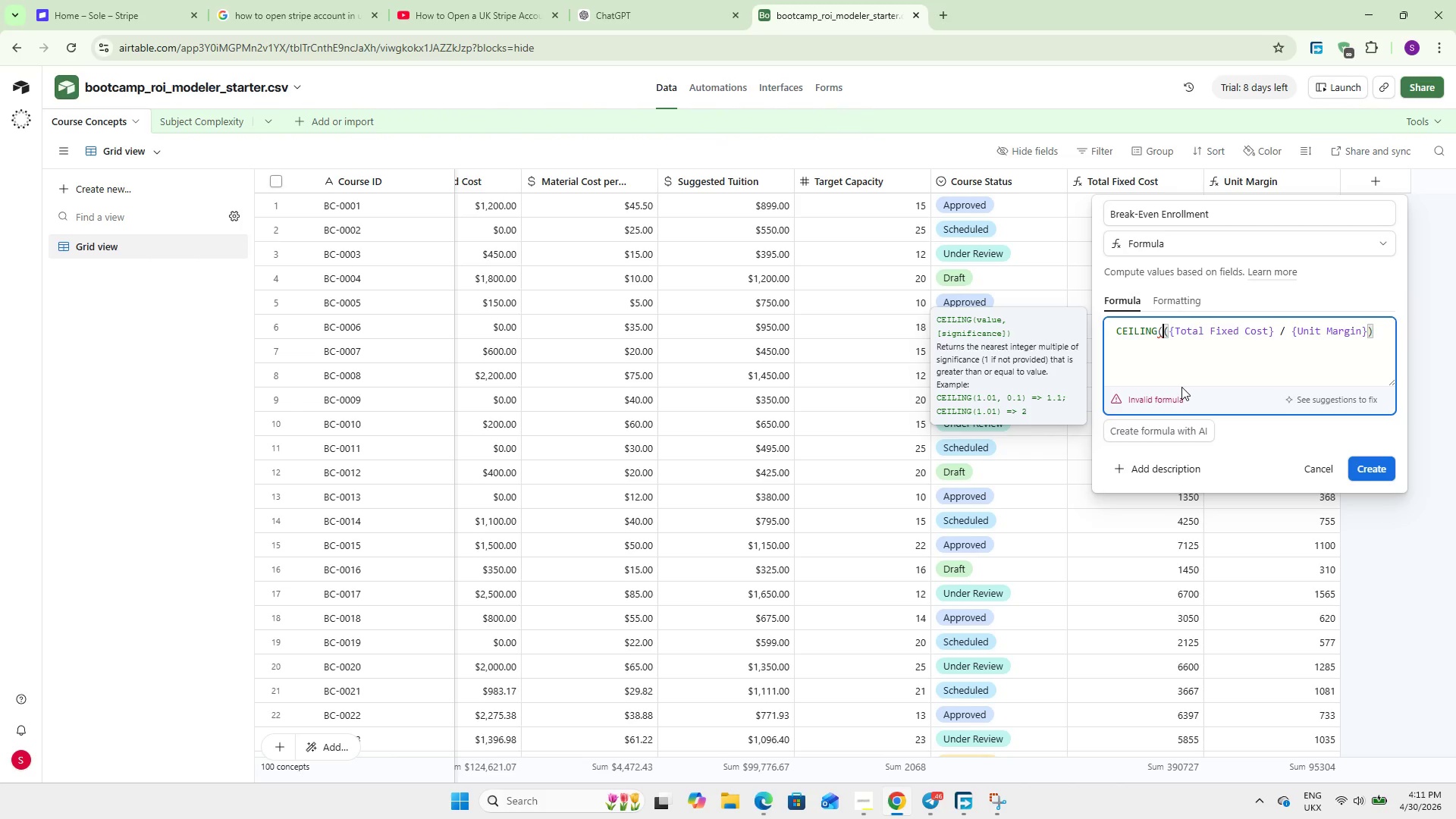 
key(Backspace)
 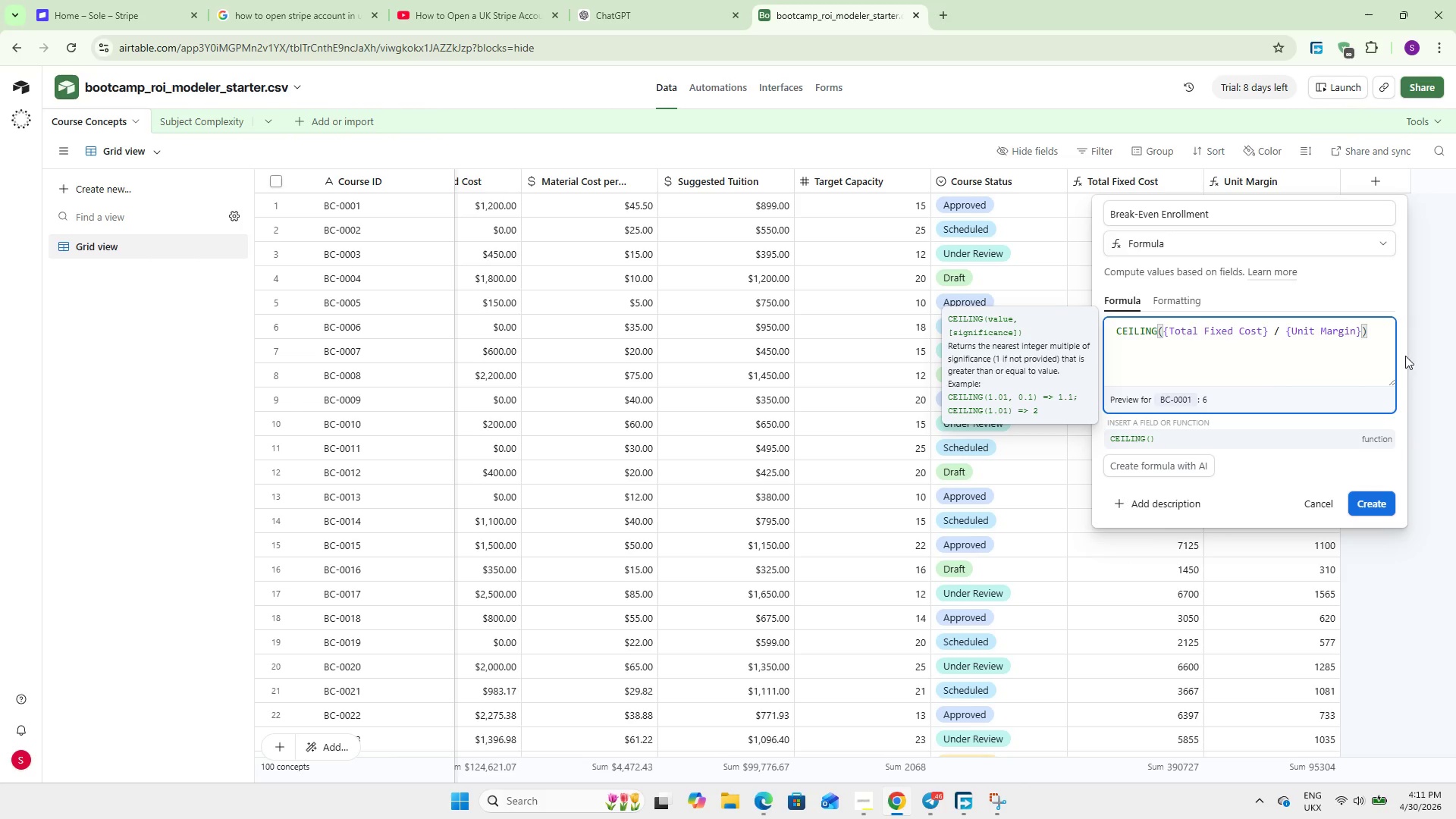 
left_click([1382, 334])
 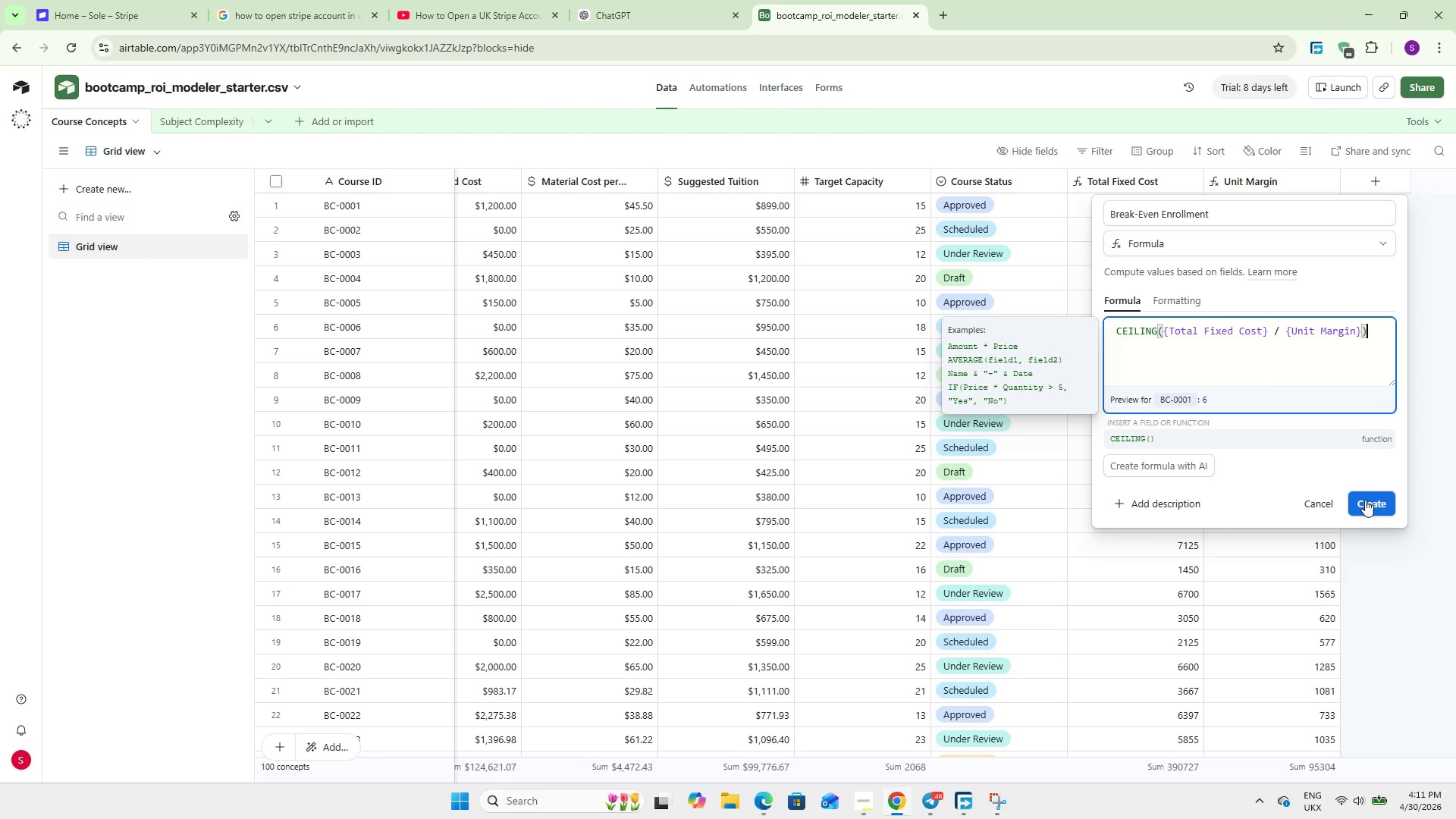 
wait(6.75)
 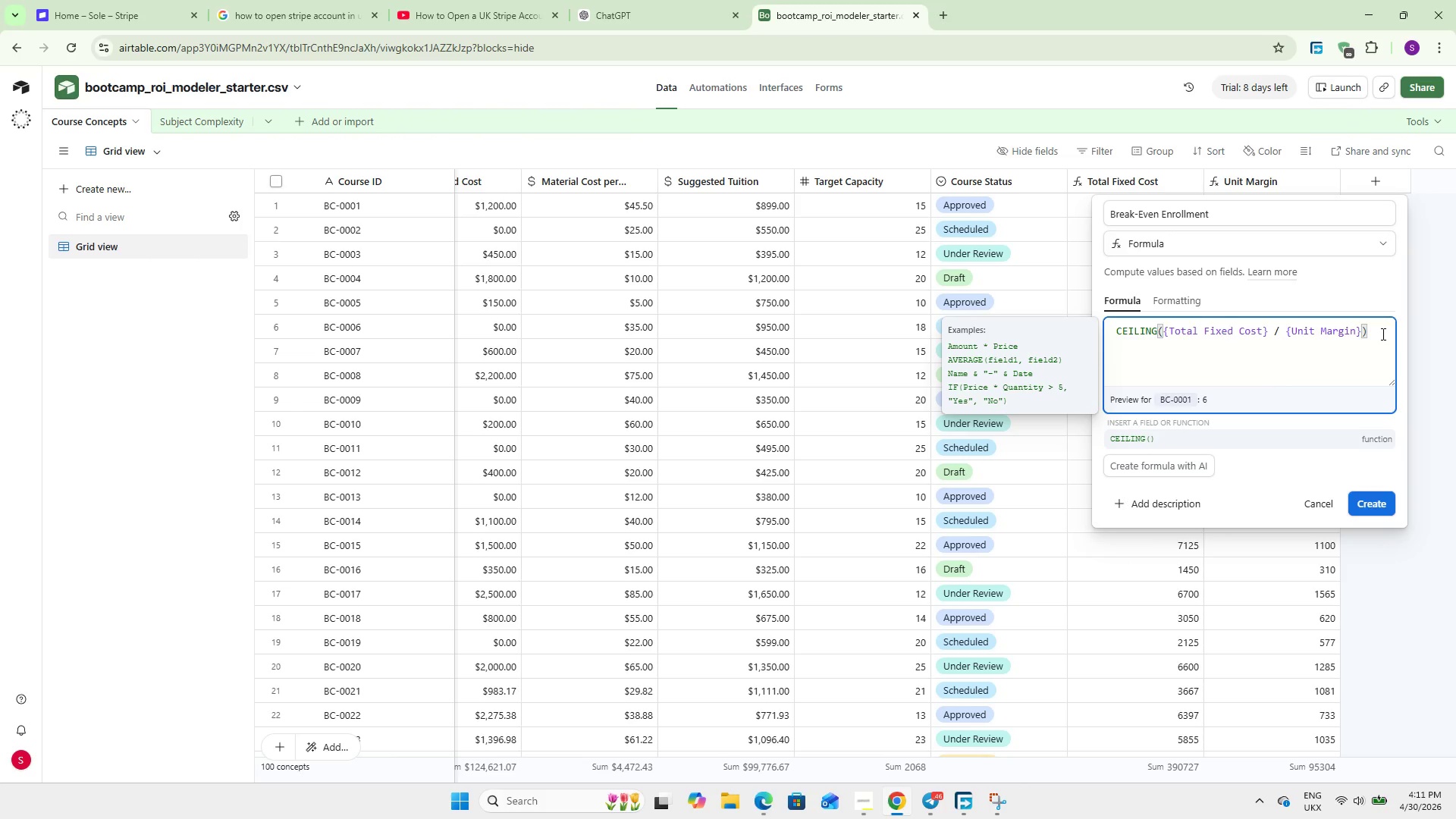 
left_click([1365, 491])
 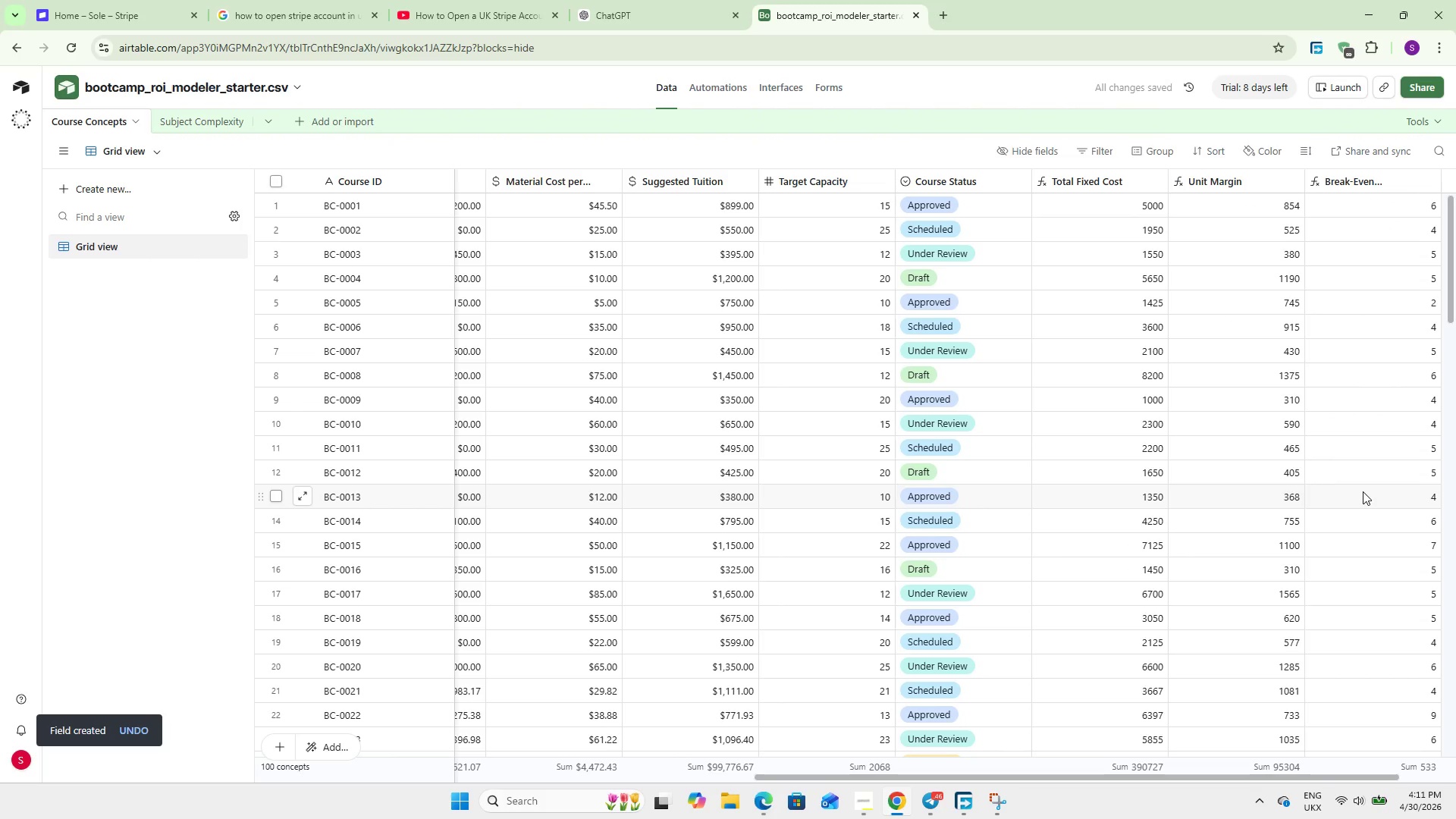 
wait(10.25)
 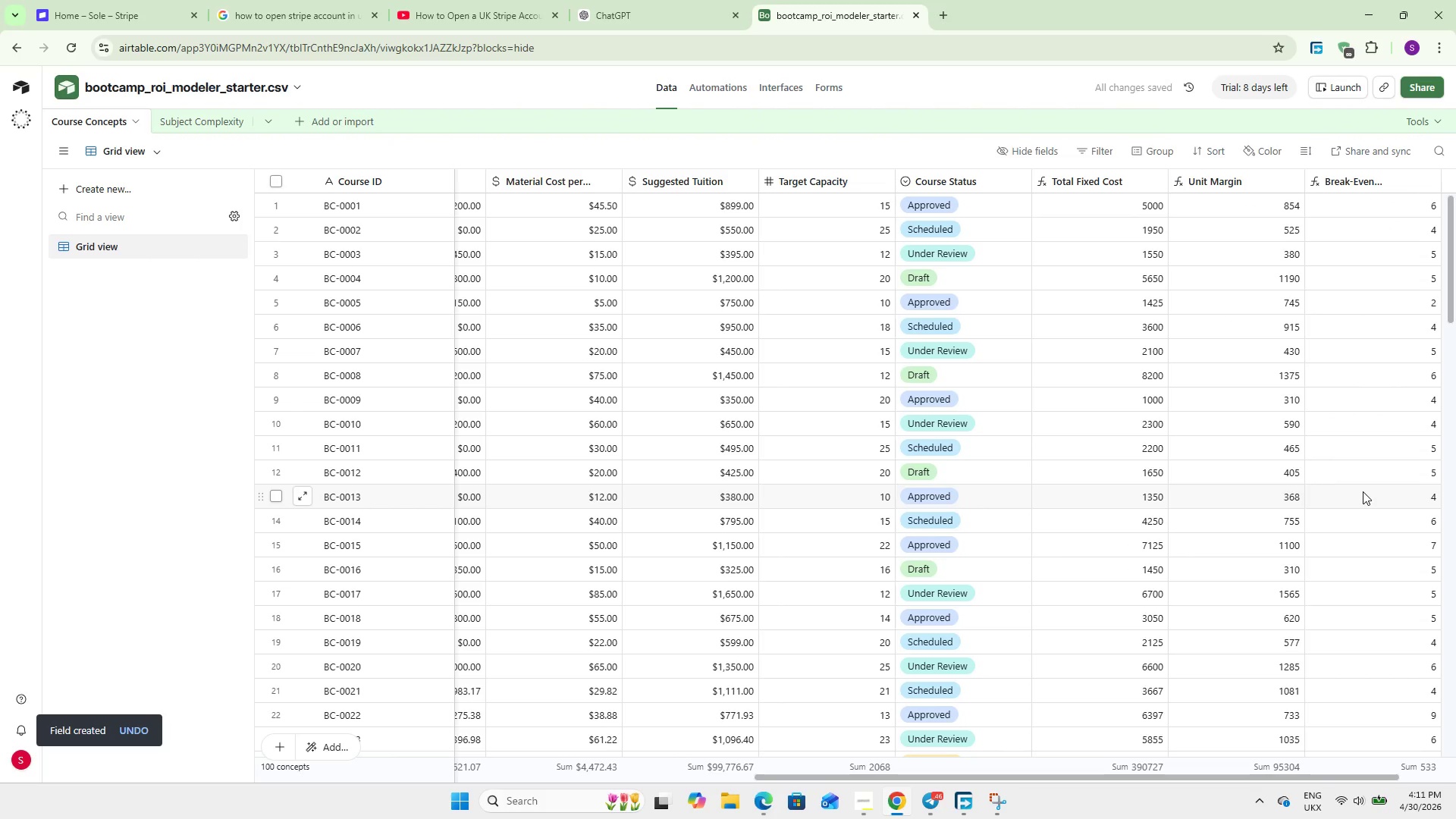 
left_click_drag(start_coordinate=[1205, 775], to_coordinate=[1329, 772])
 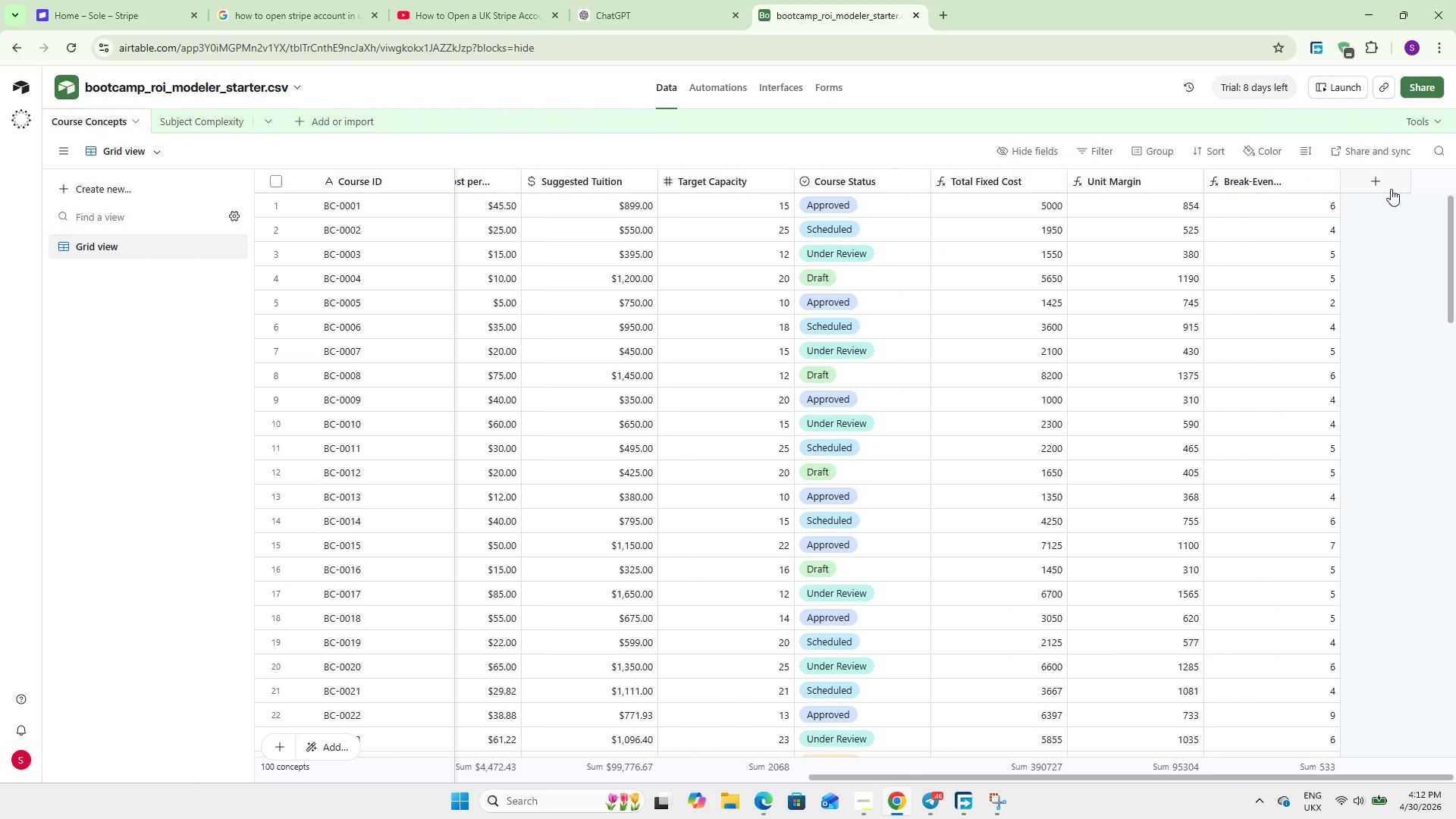 
left_click([1389, 190])
 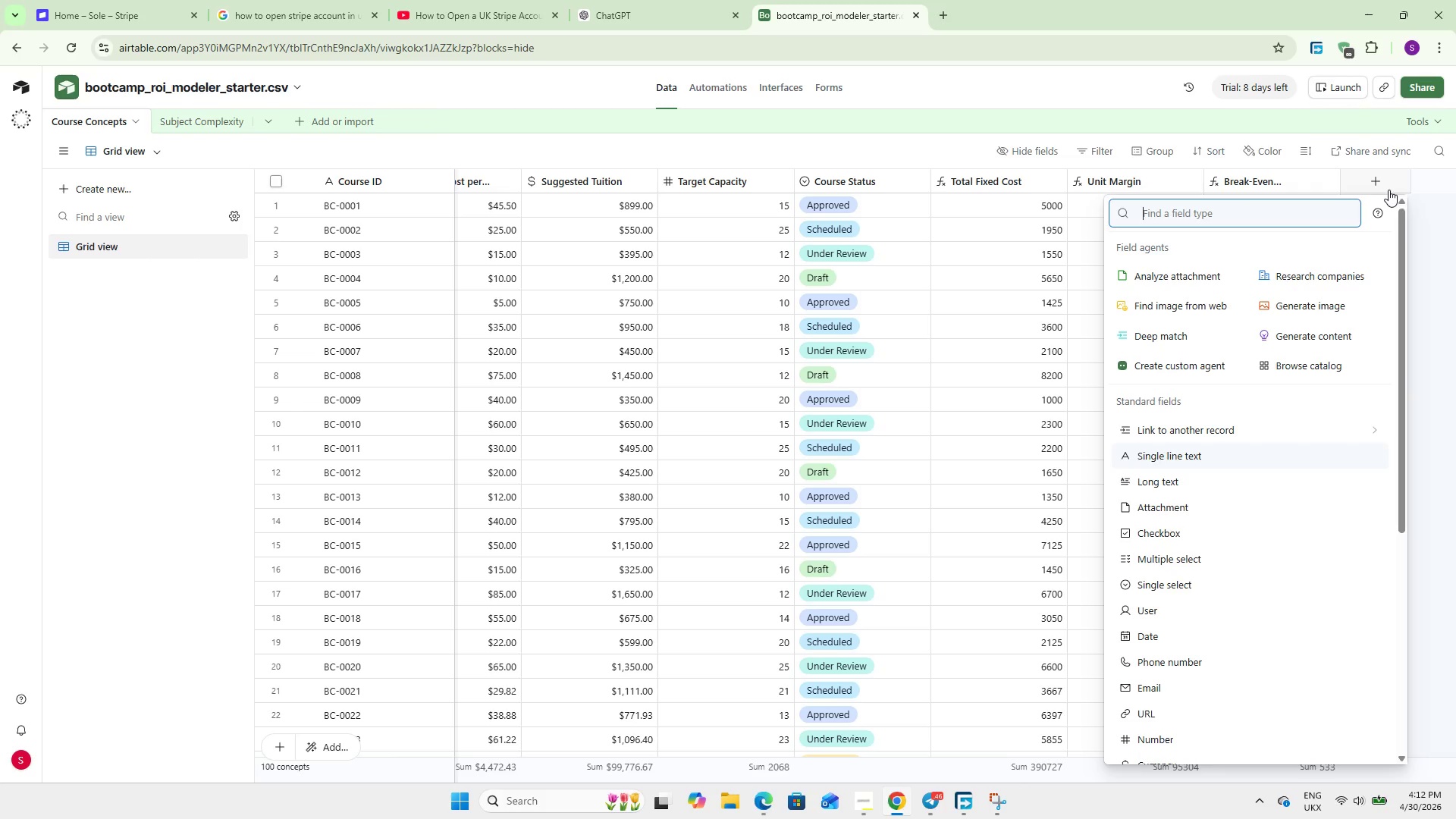 
type(For)
 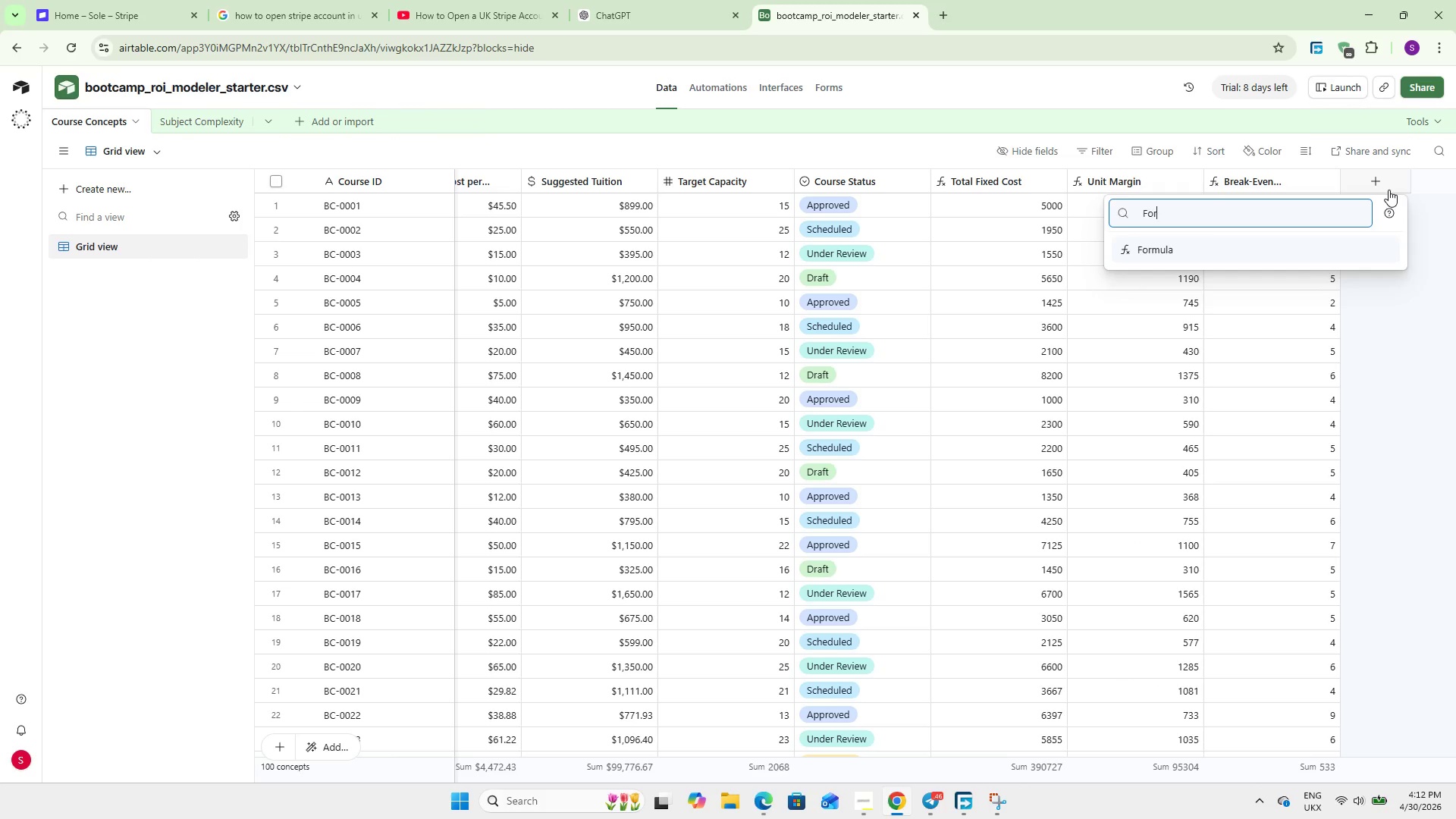 
key(Enter)
 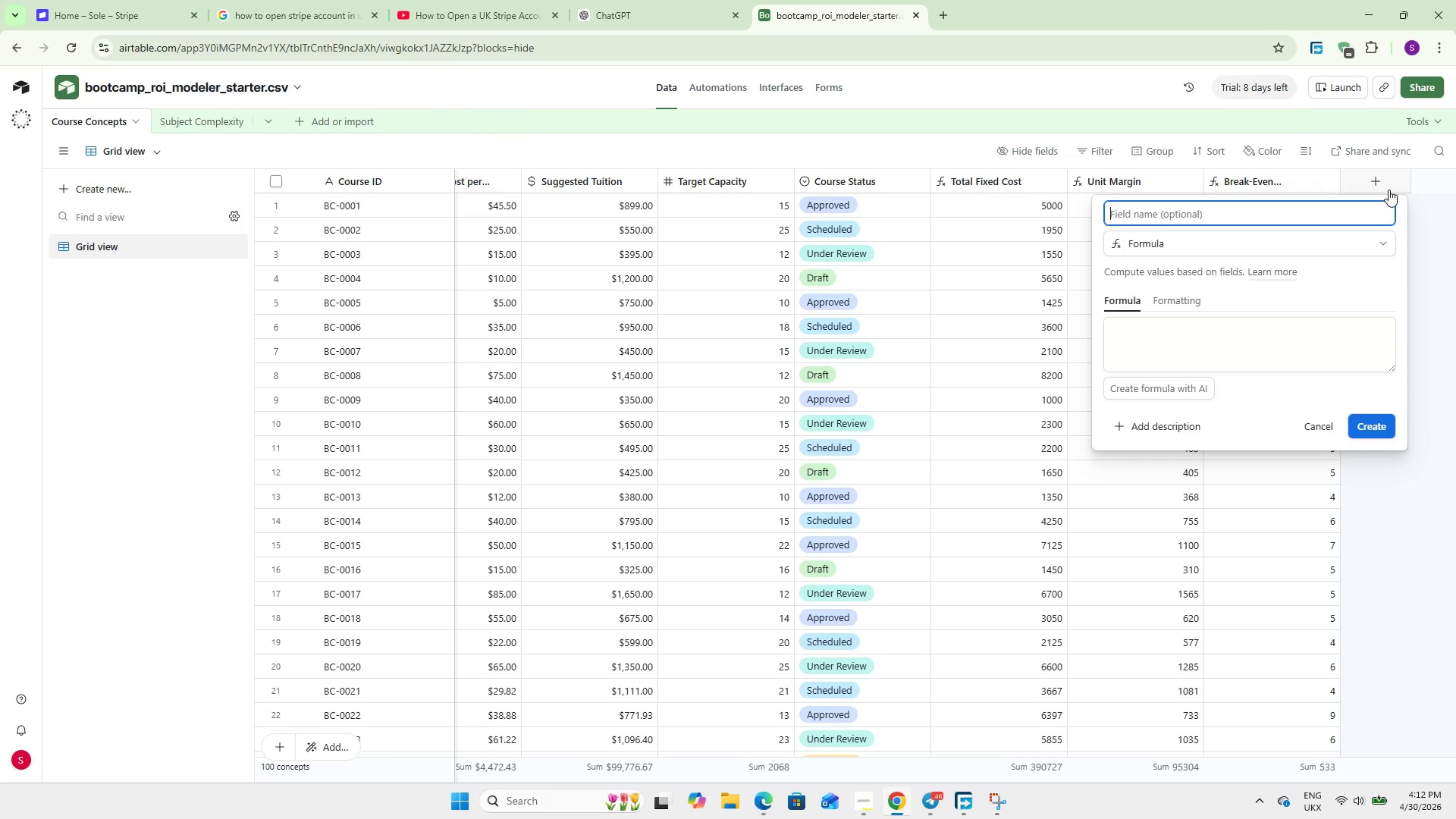 
type(Conservative ROI (50% Capacity))
 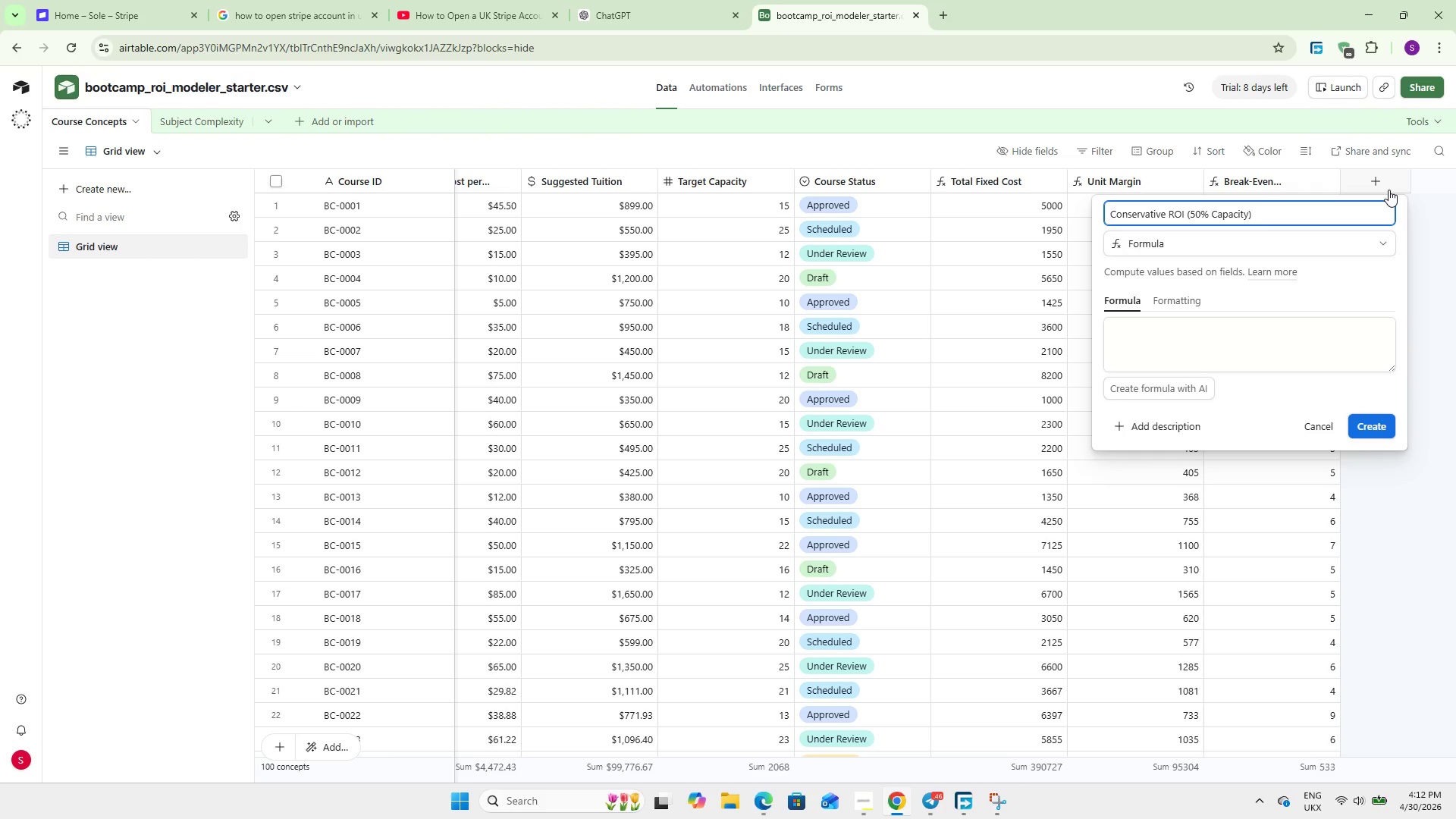 
left_click([1152, 357])
 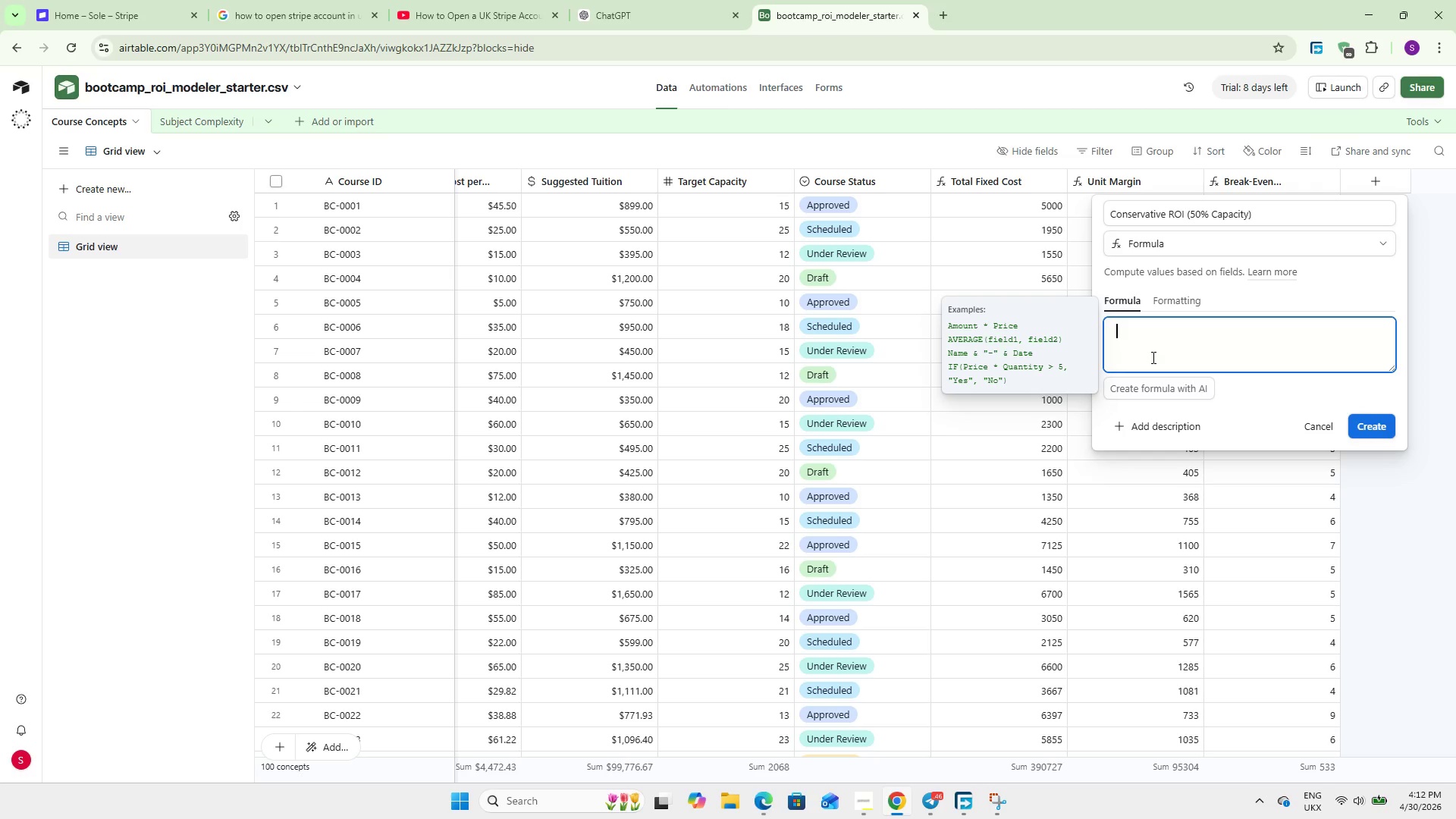 
wait(5.92)
 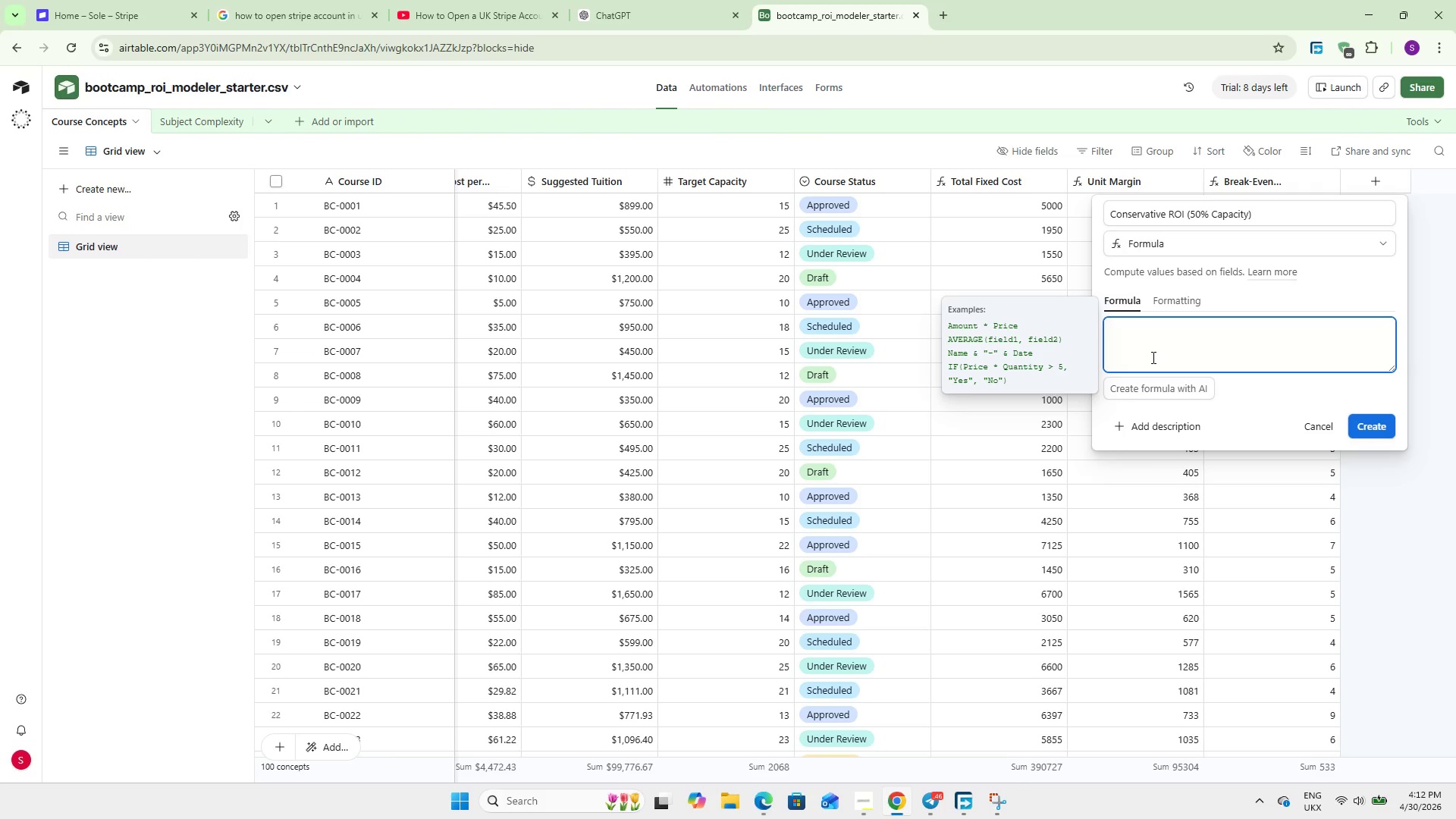 
key(Shift+9)
 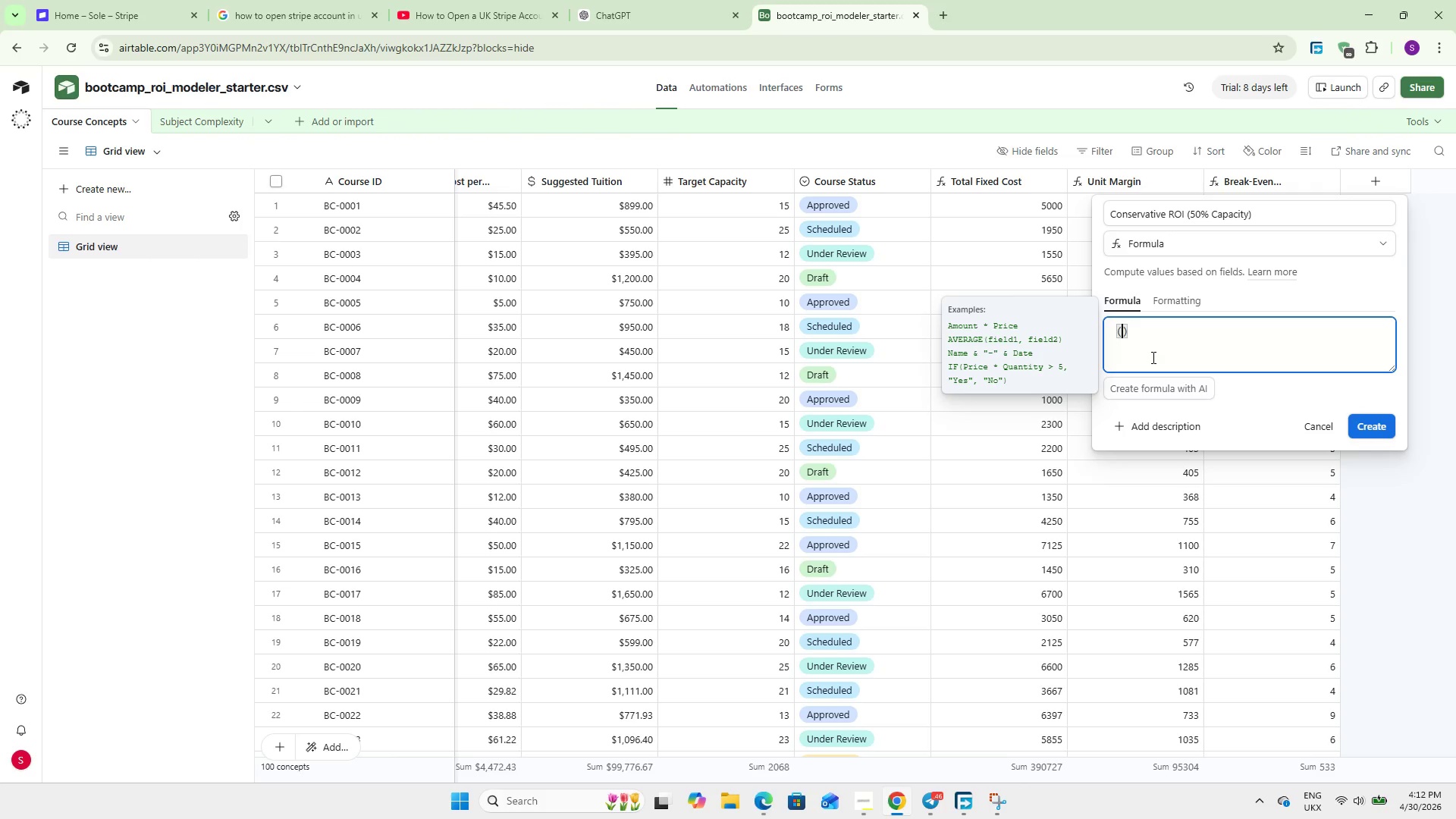 
wait(5.45)
 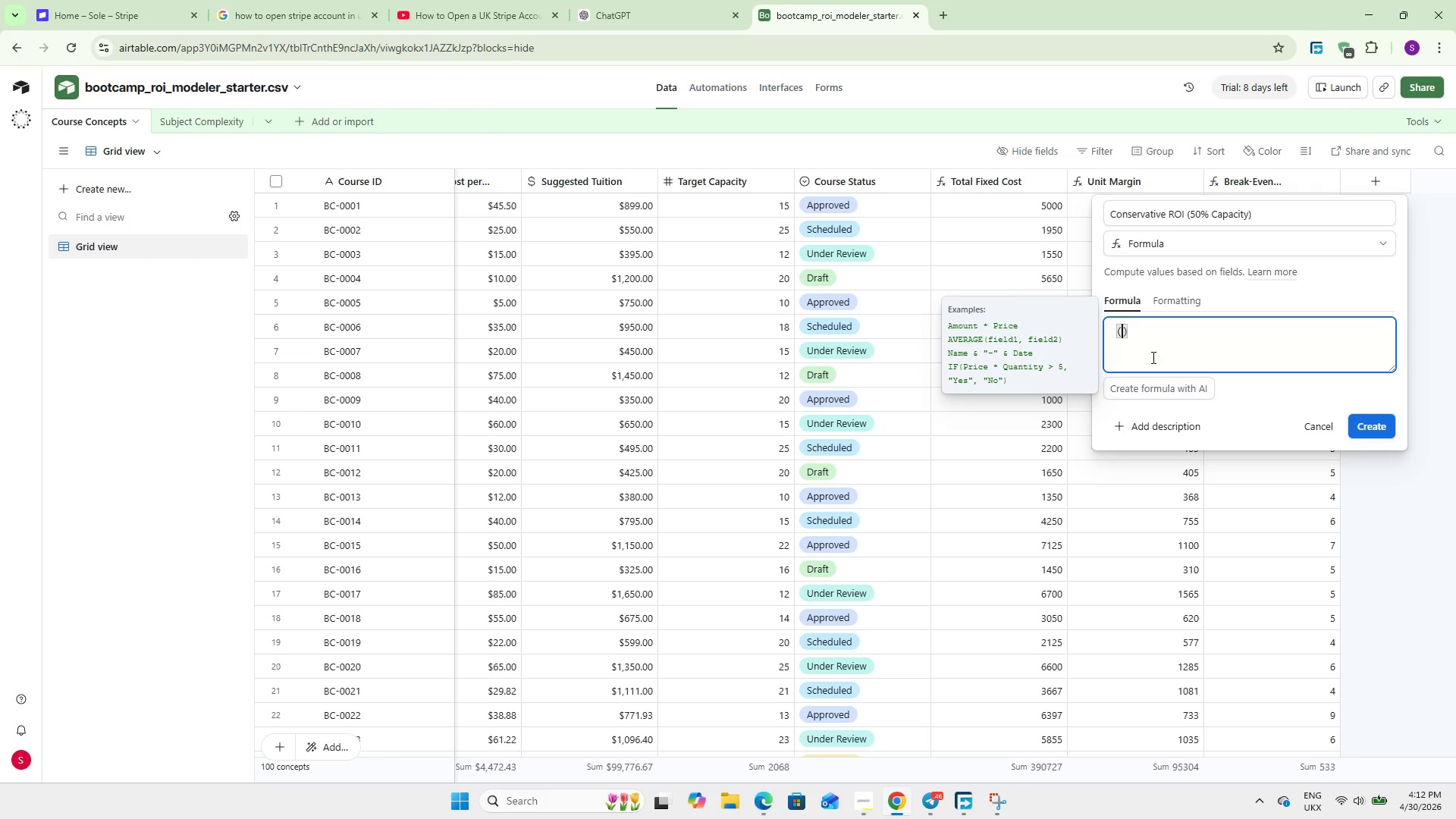 
type((Target)
 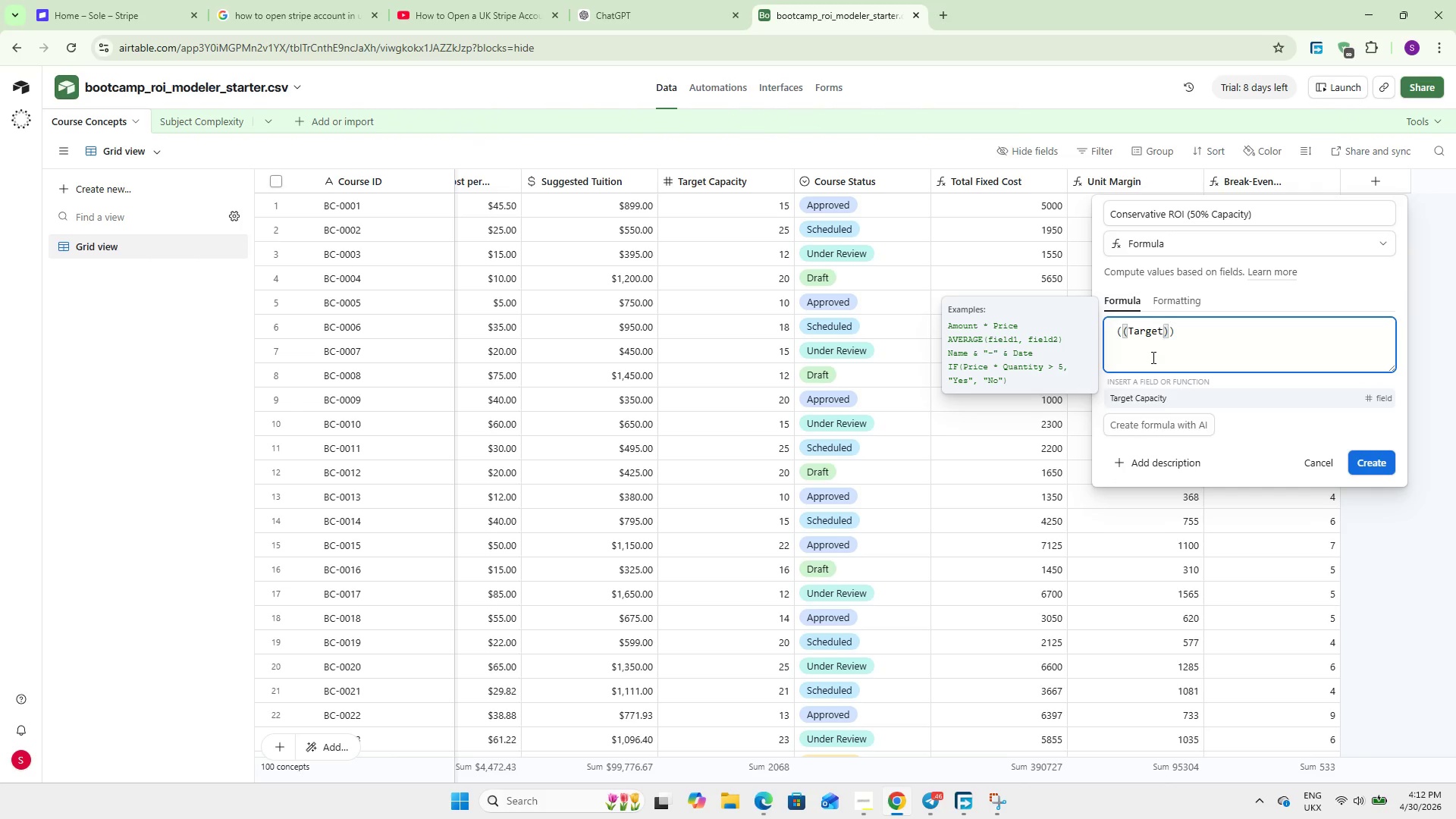 
key(Enter)
 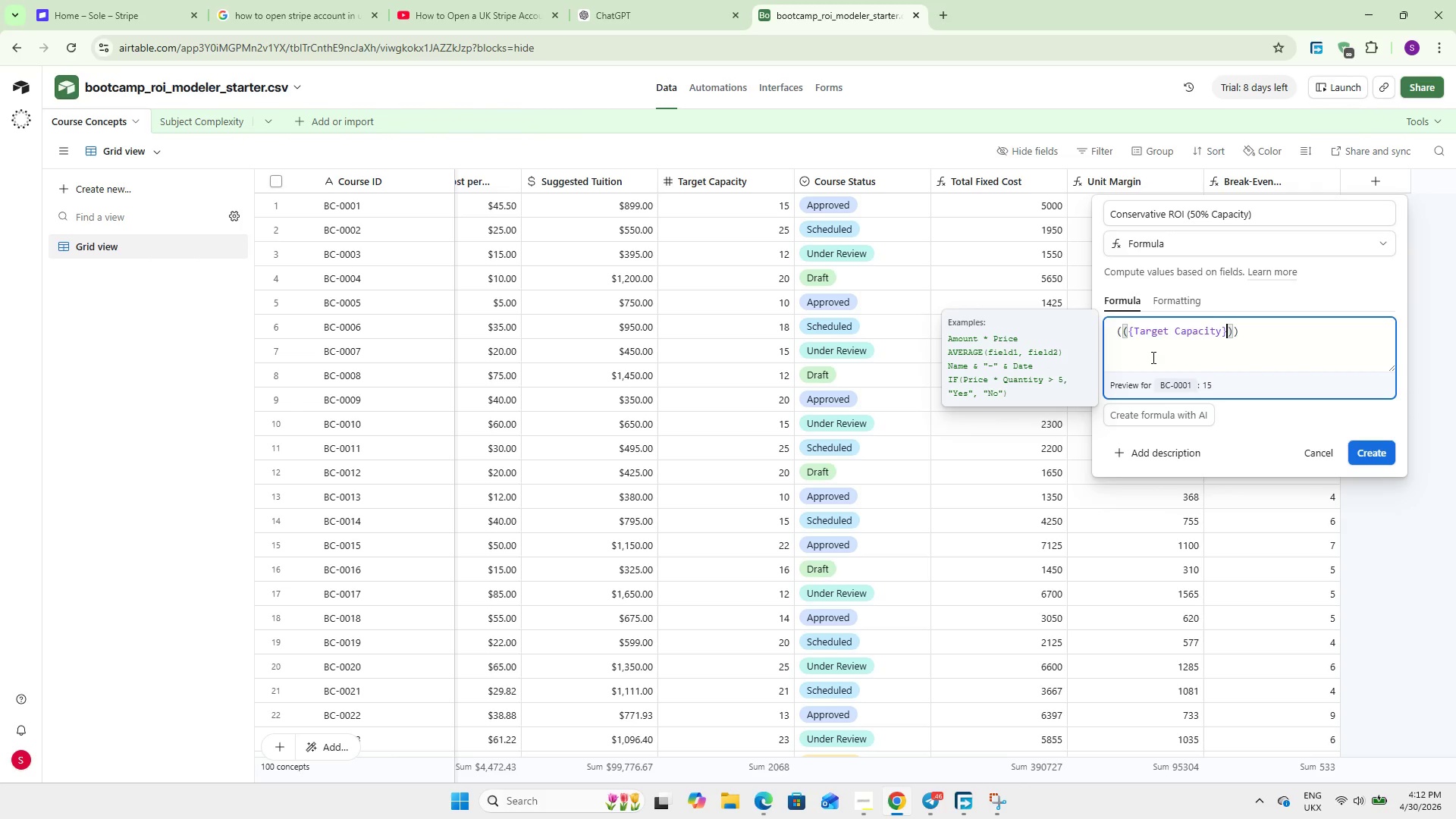 
wait(11.02)
 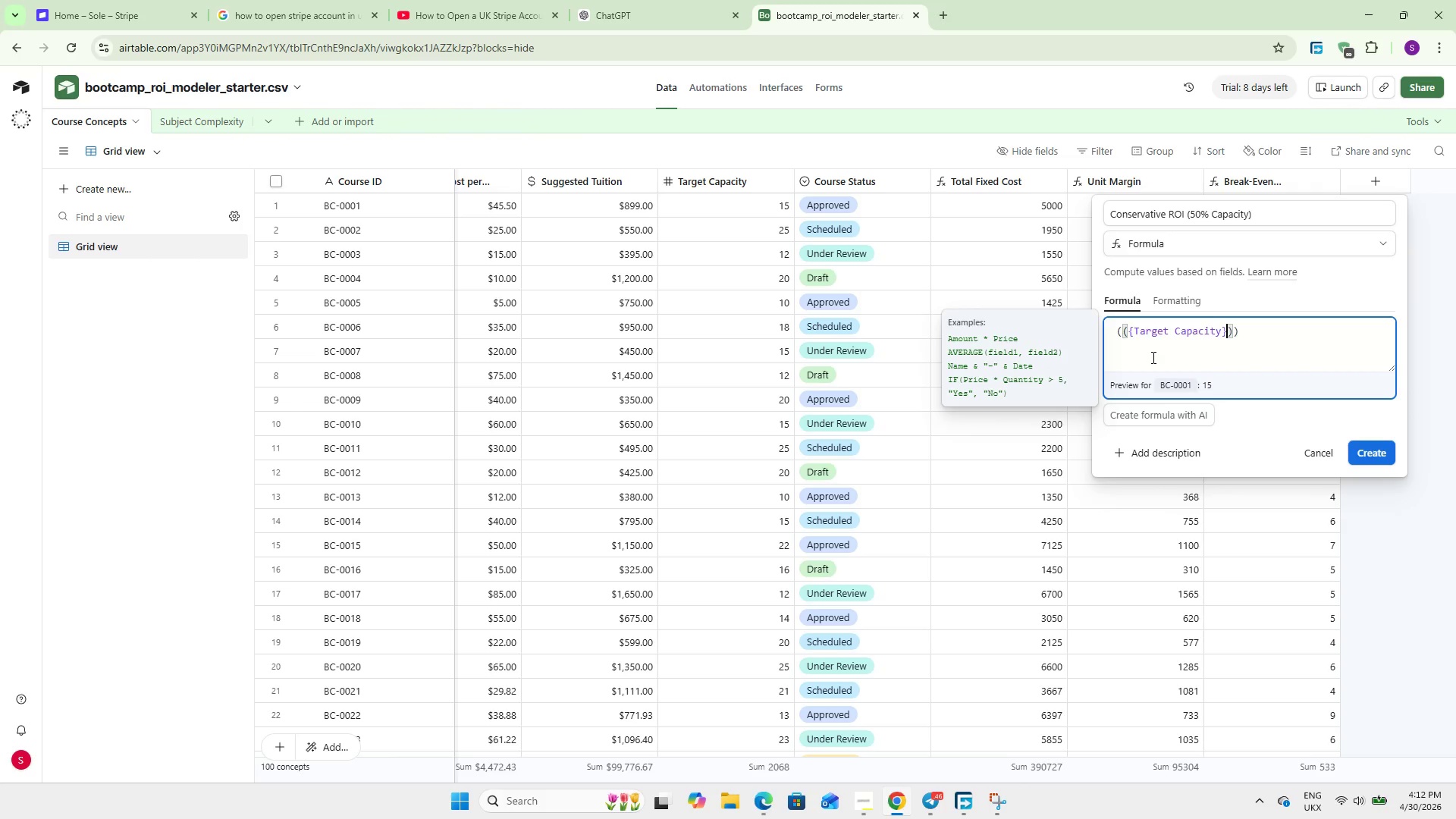 
type( * 0.5 * sugge)
 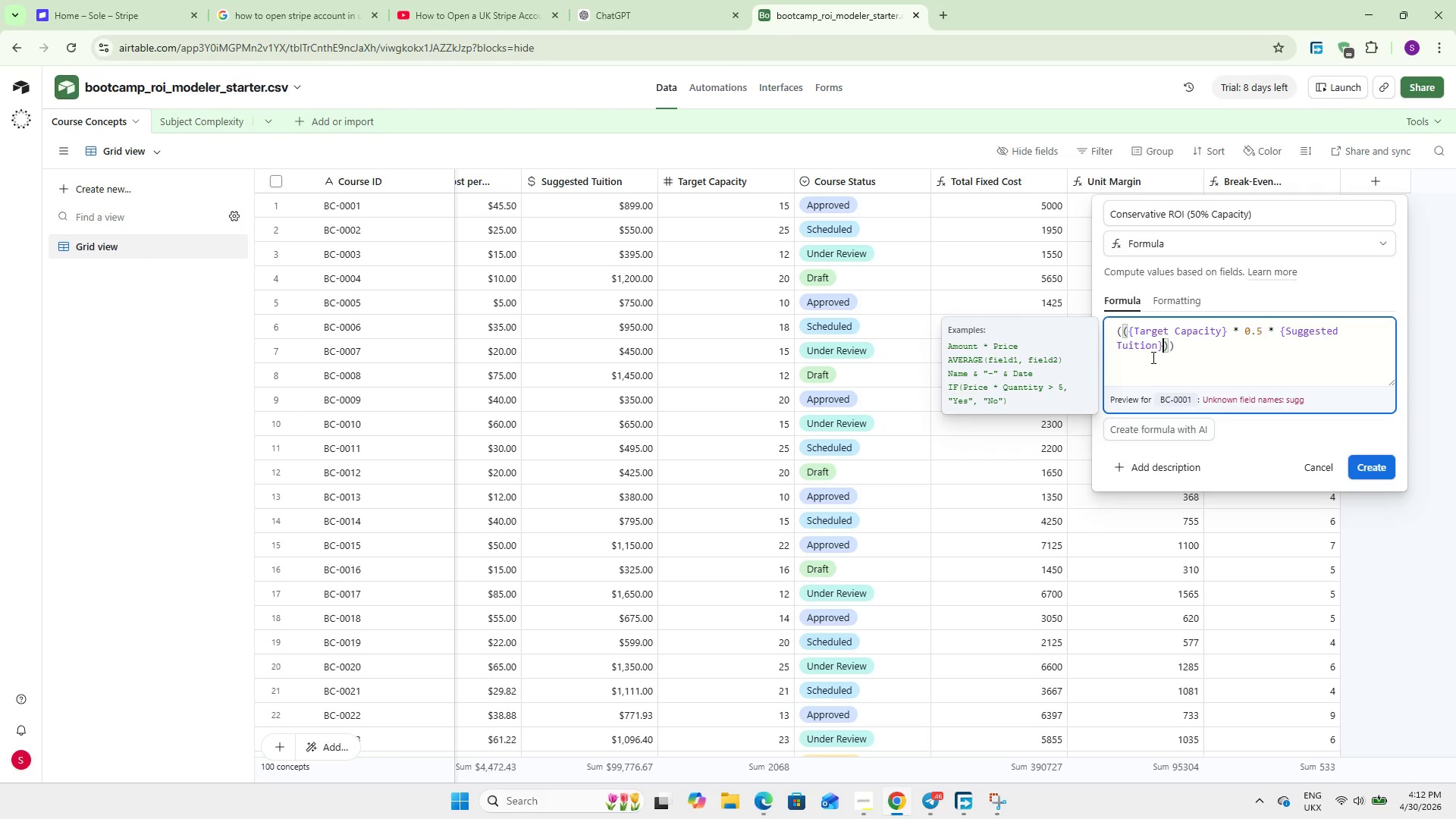 
 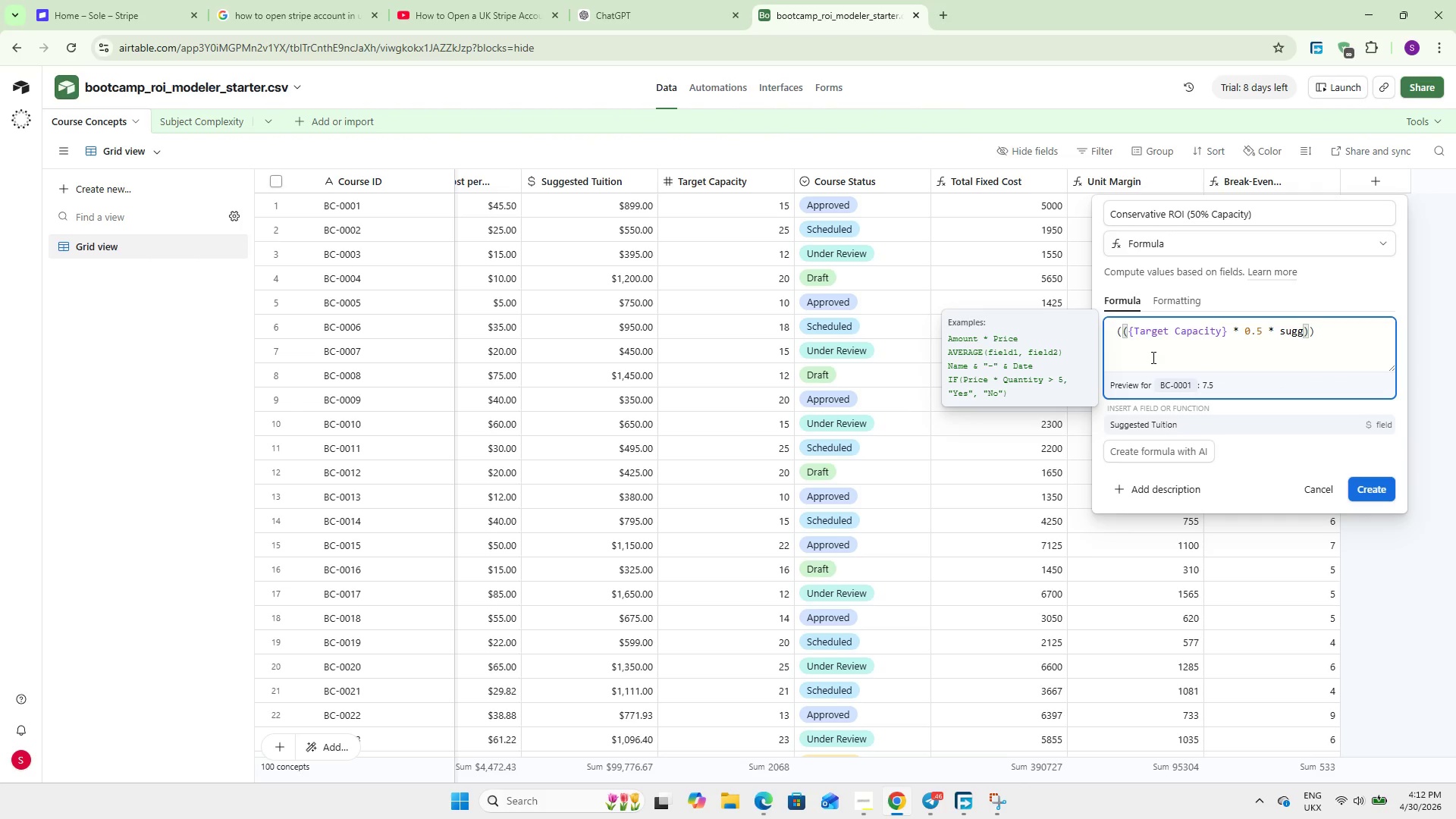 
key(Enter)
 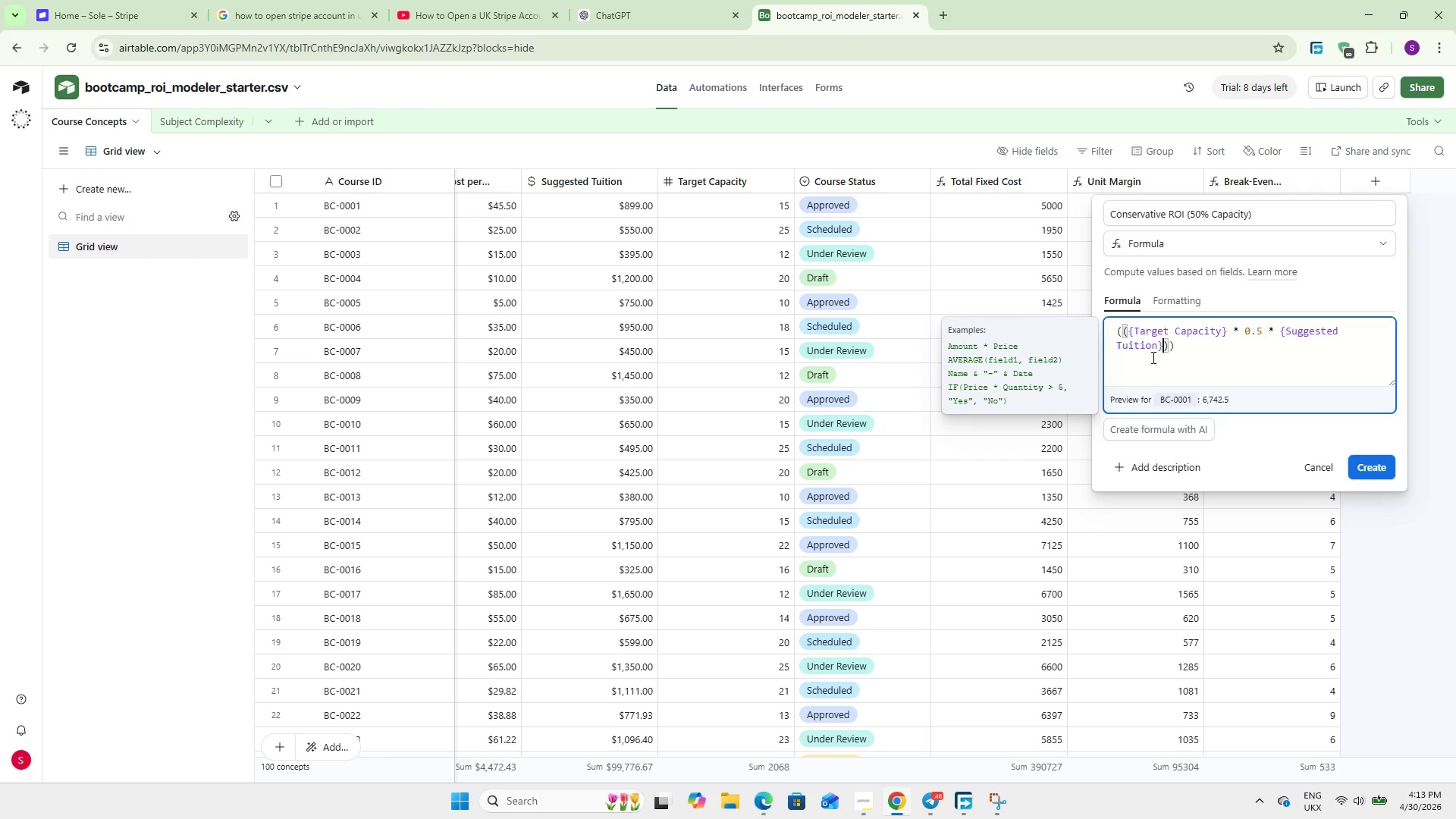 
key(ArrowRight)
 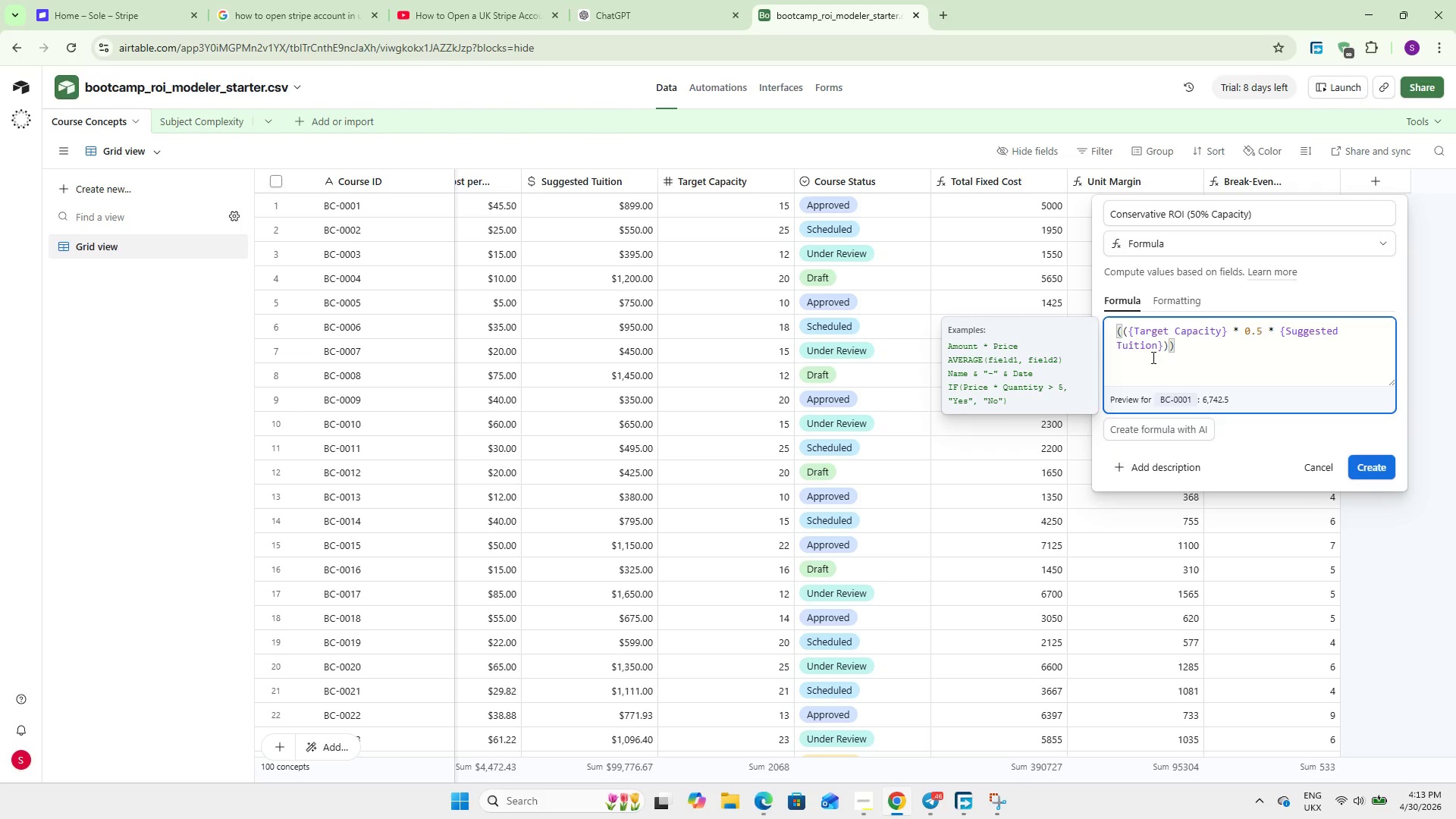 
key(Space)
 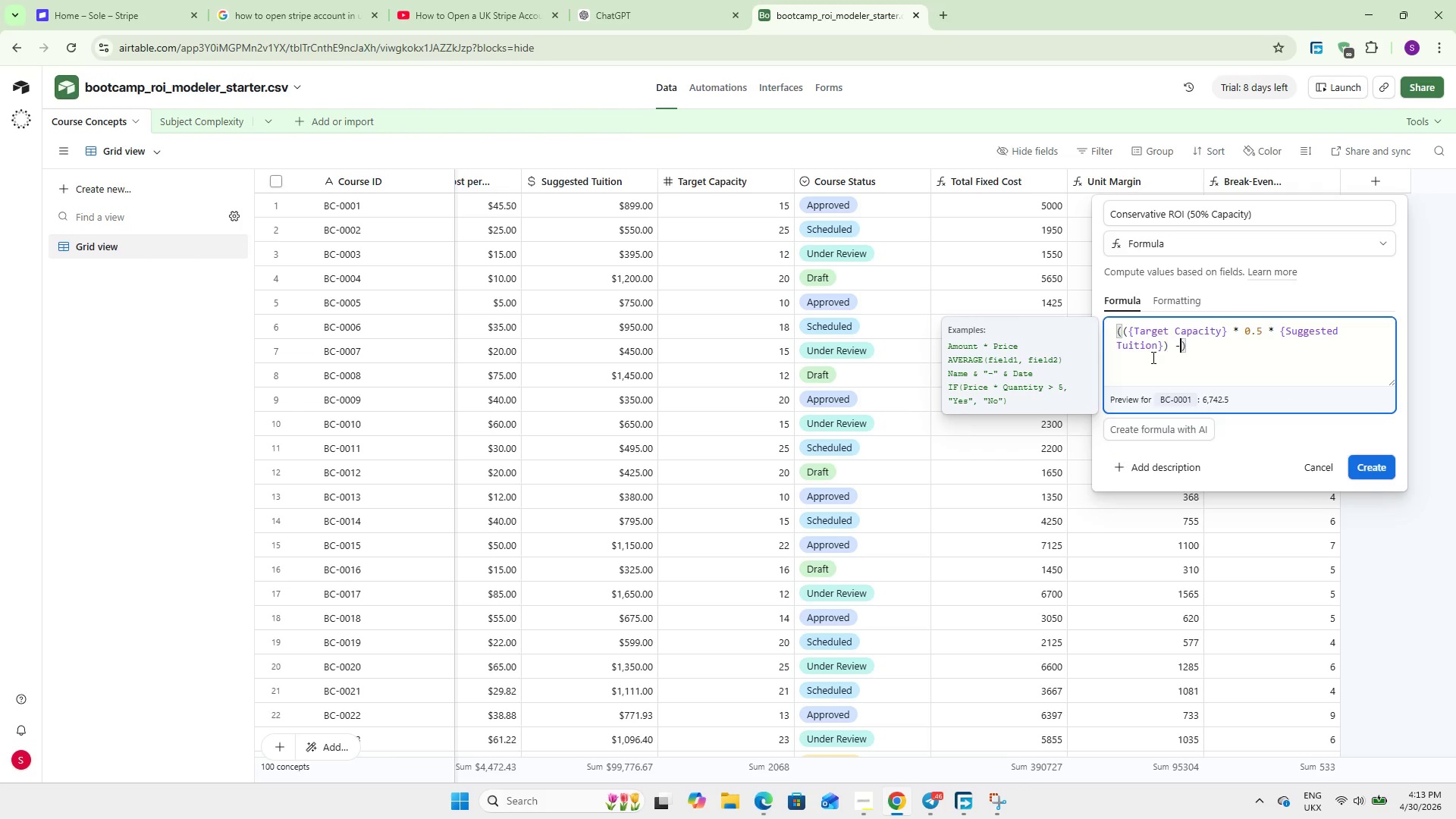 
key(Minus)
 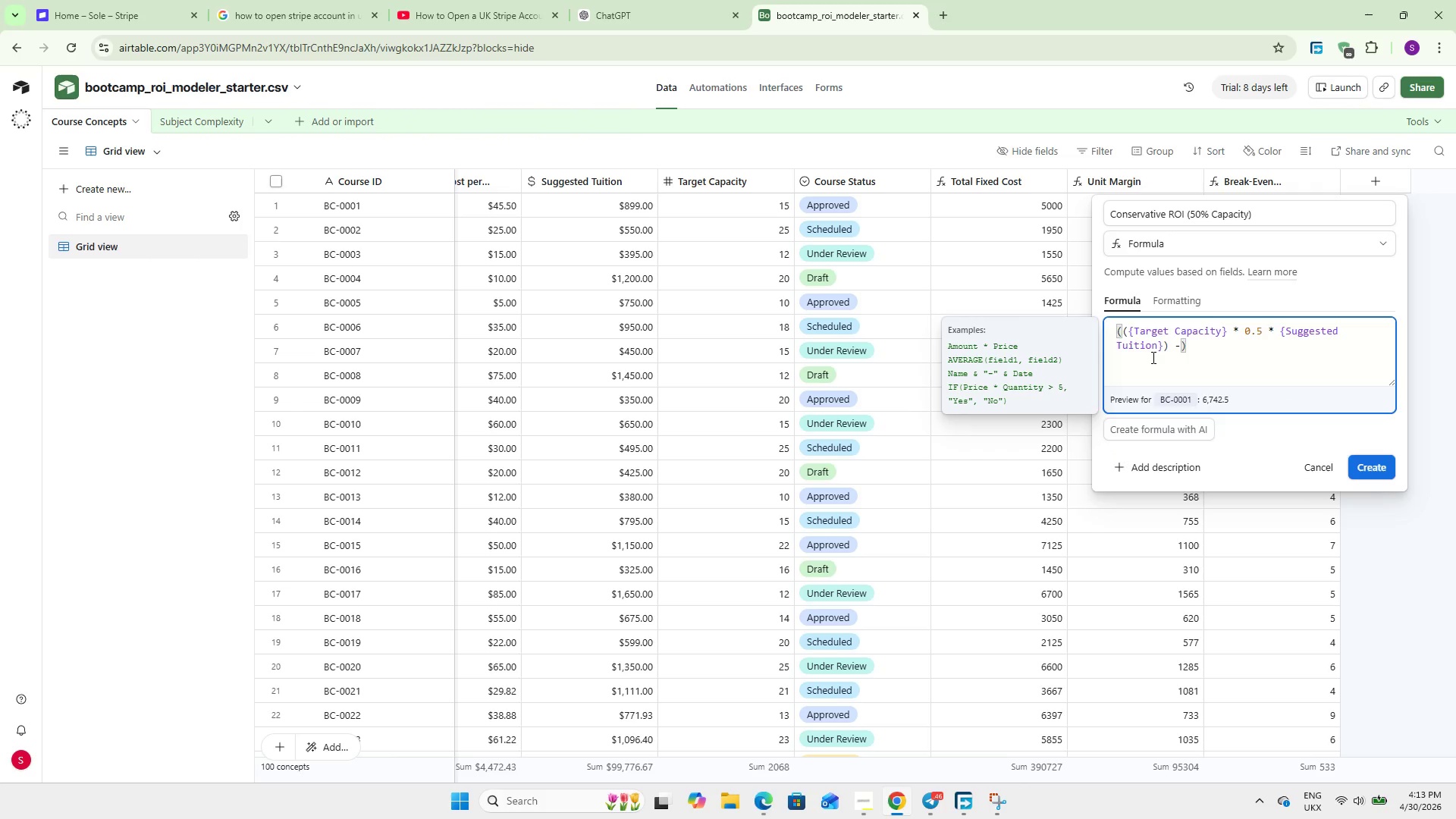 
key(Space)
 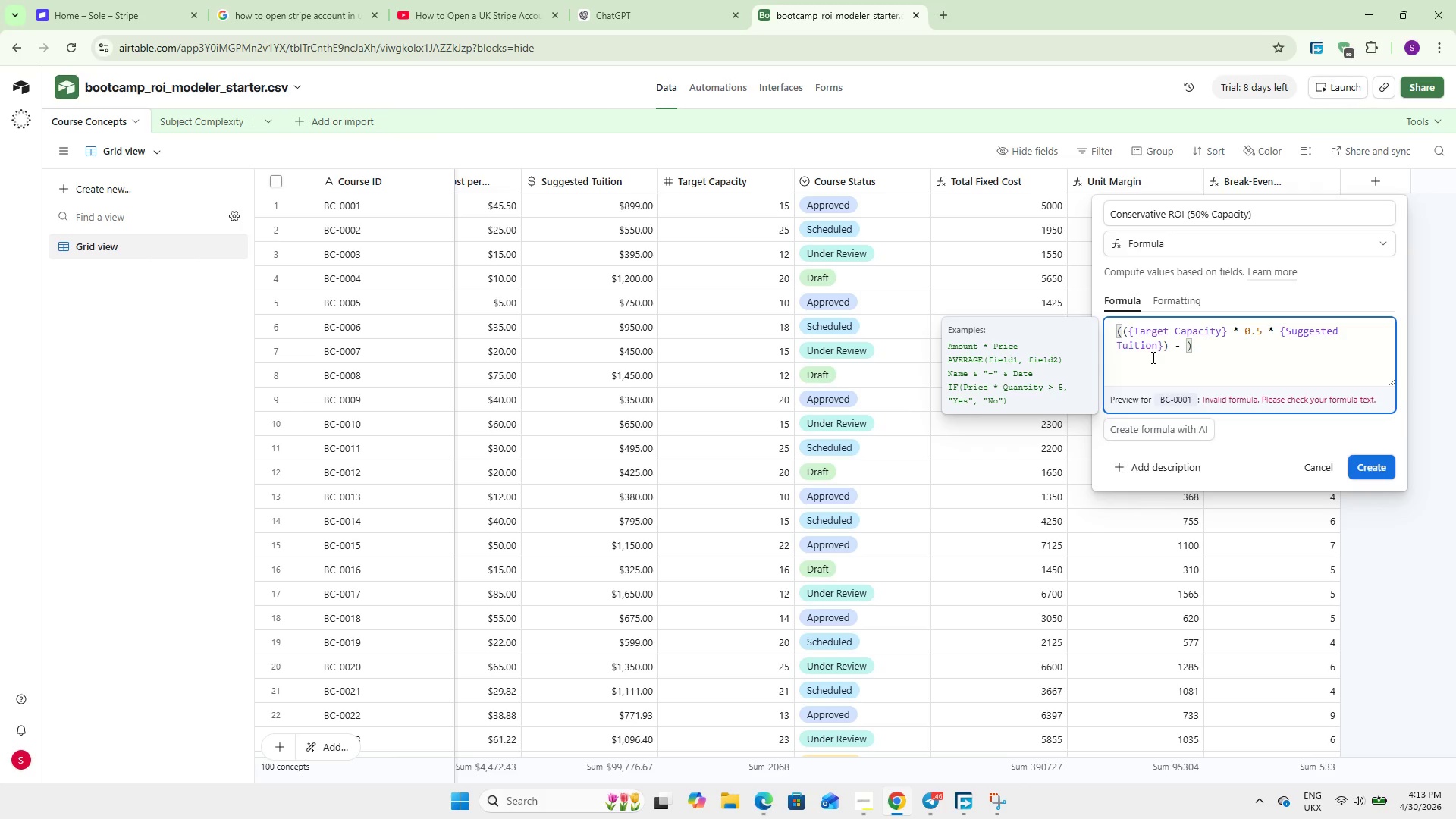 
type((Total)
 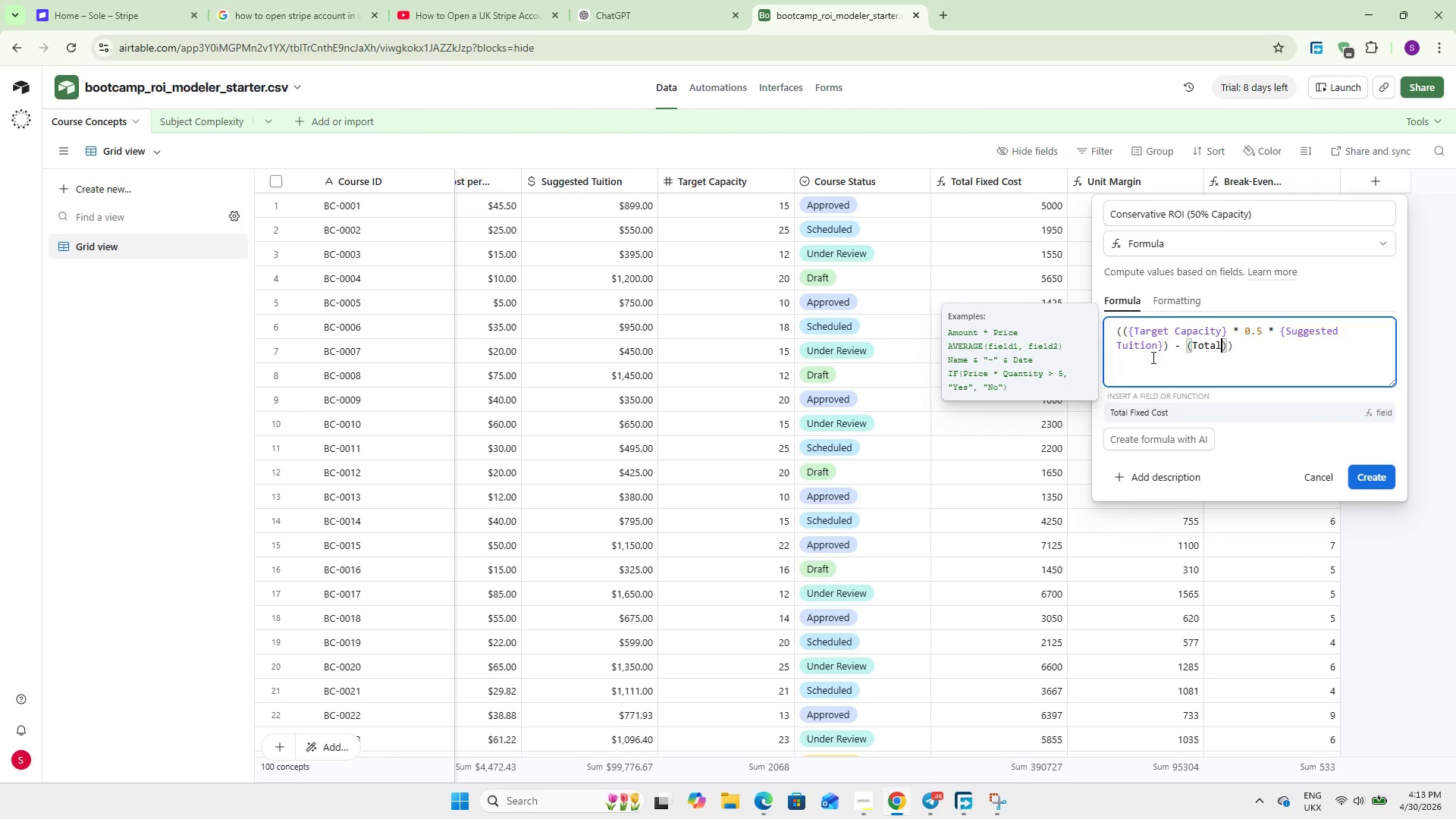 
key(Enter)
 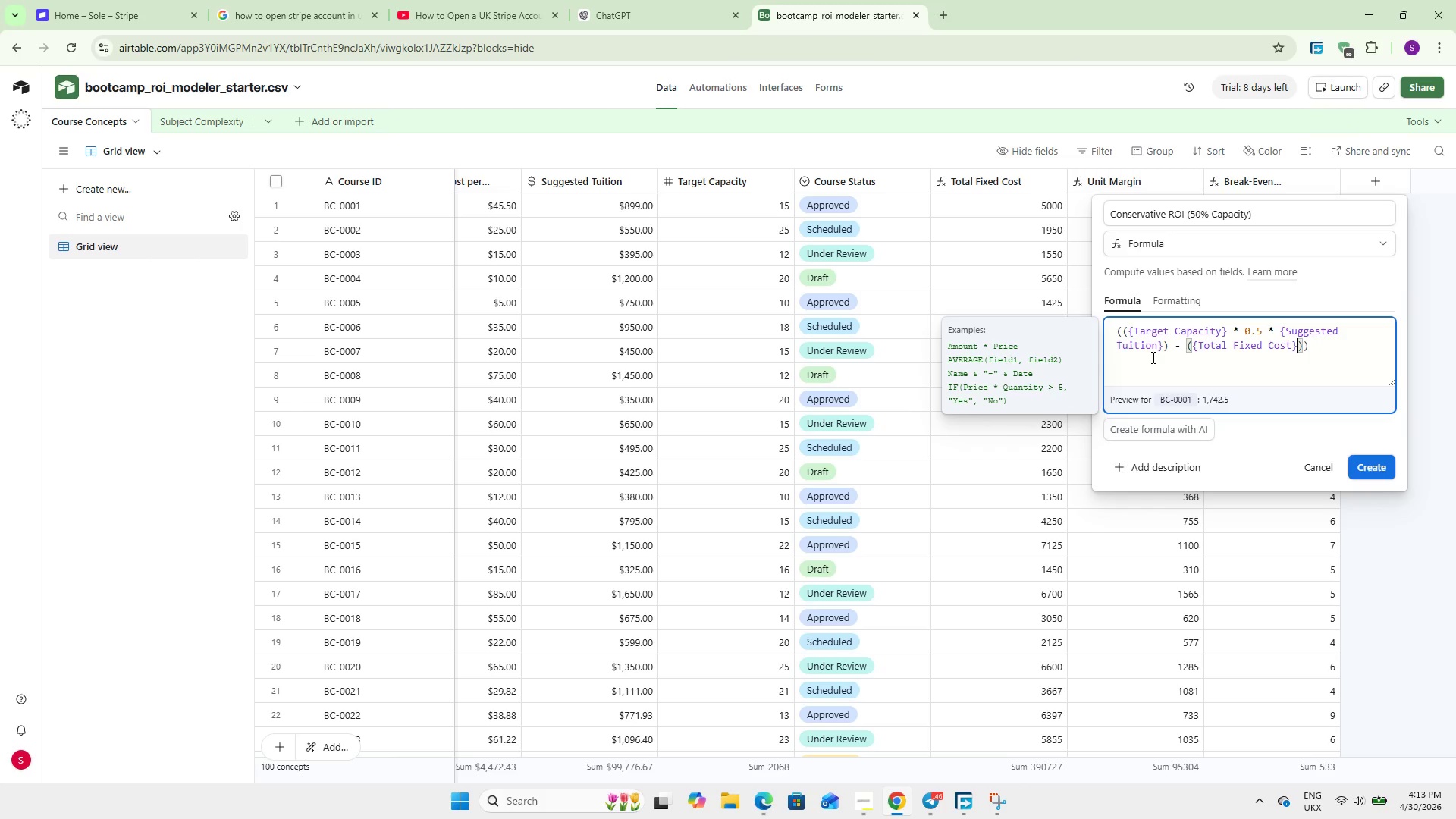 
type( + ta)
key(Backspace)
key(Backspace)
type(()
 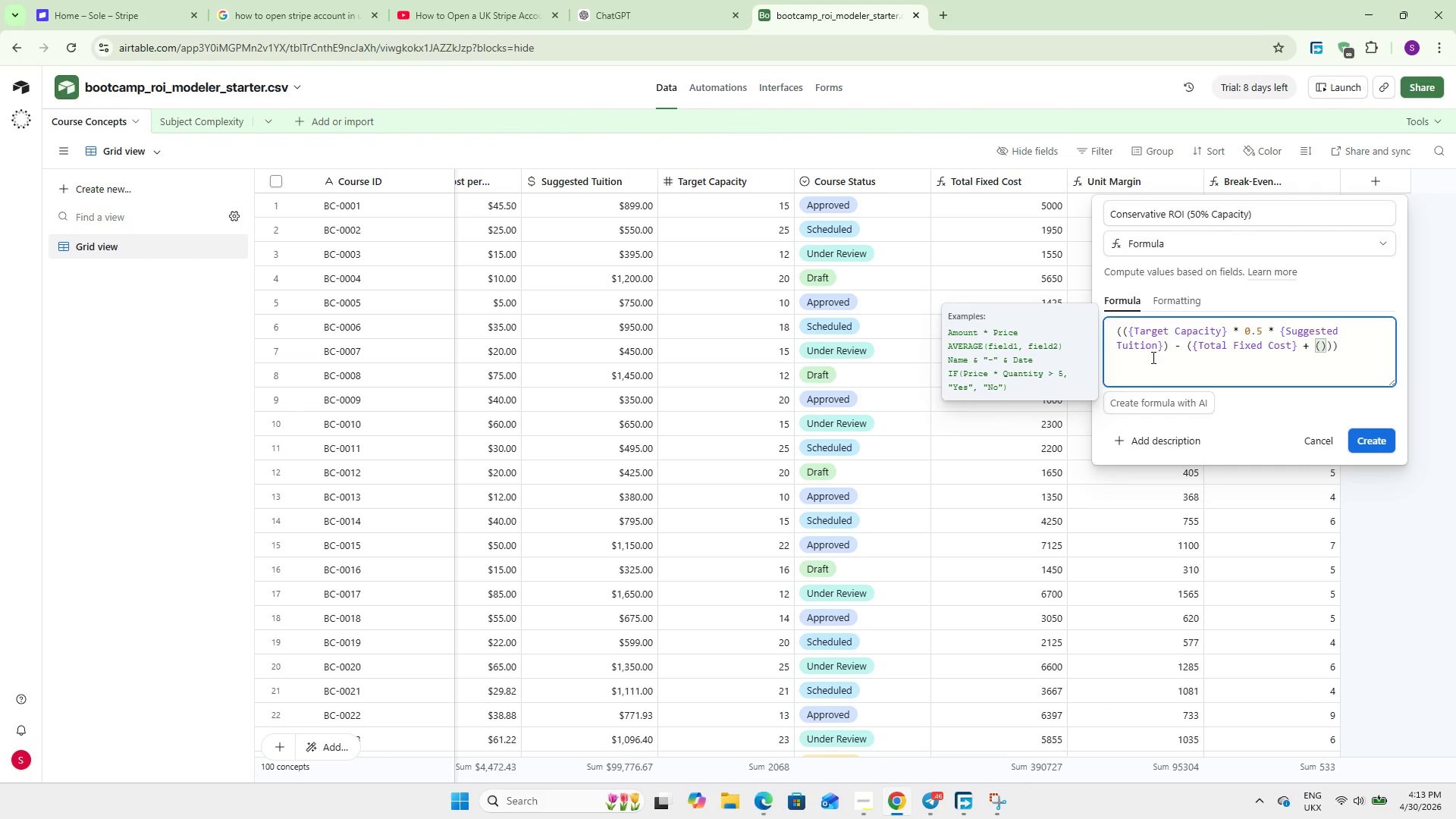 
wait(13.08)
 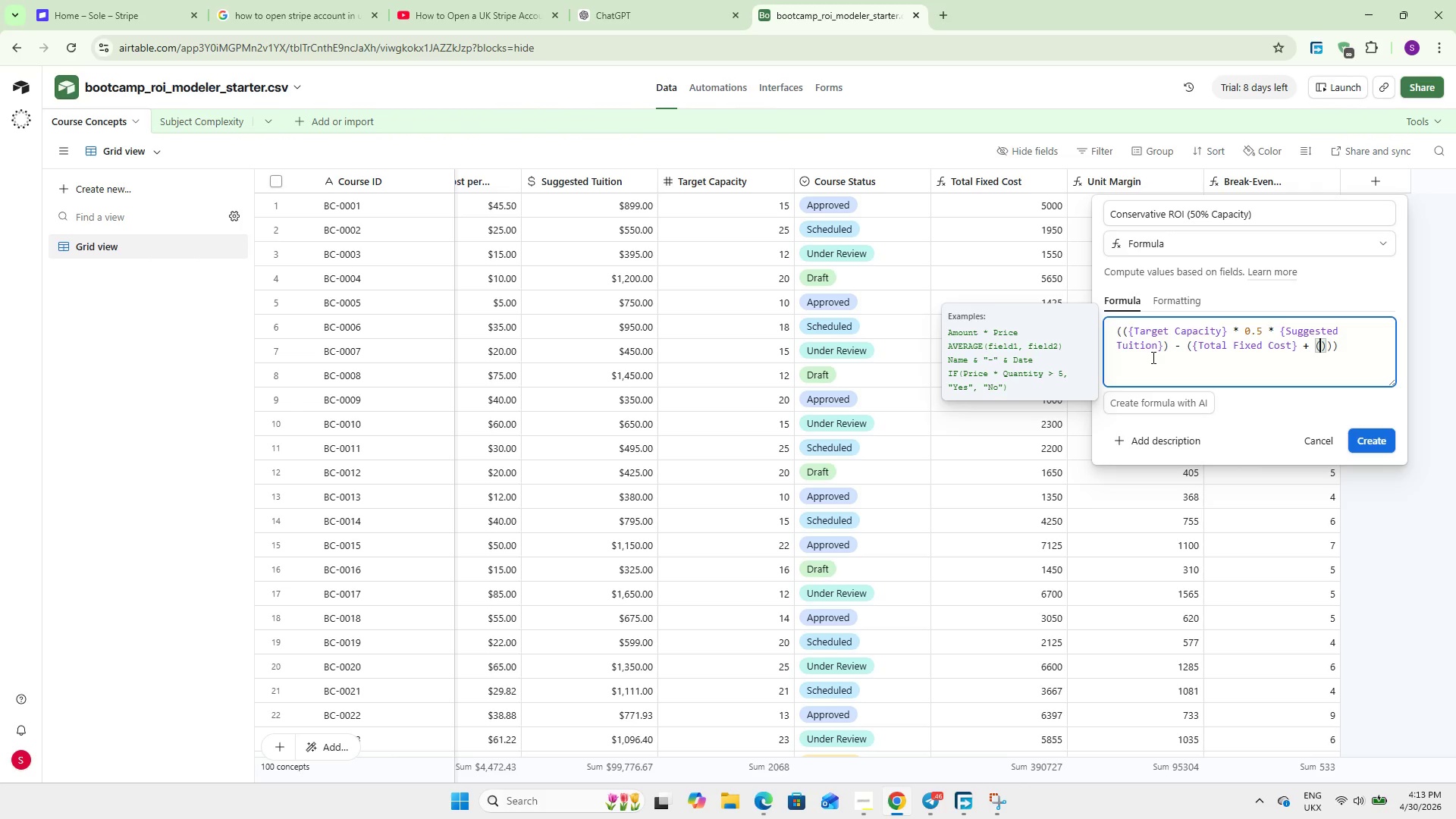 
type(Target)
 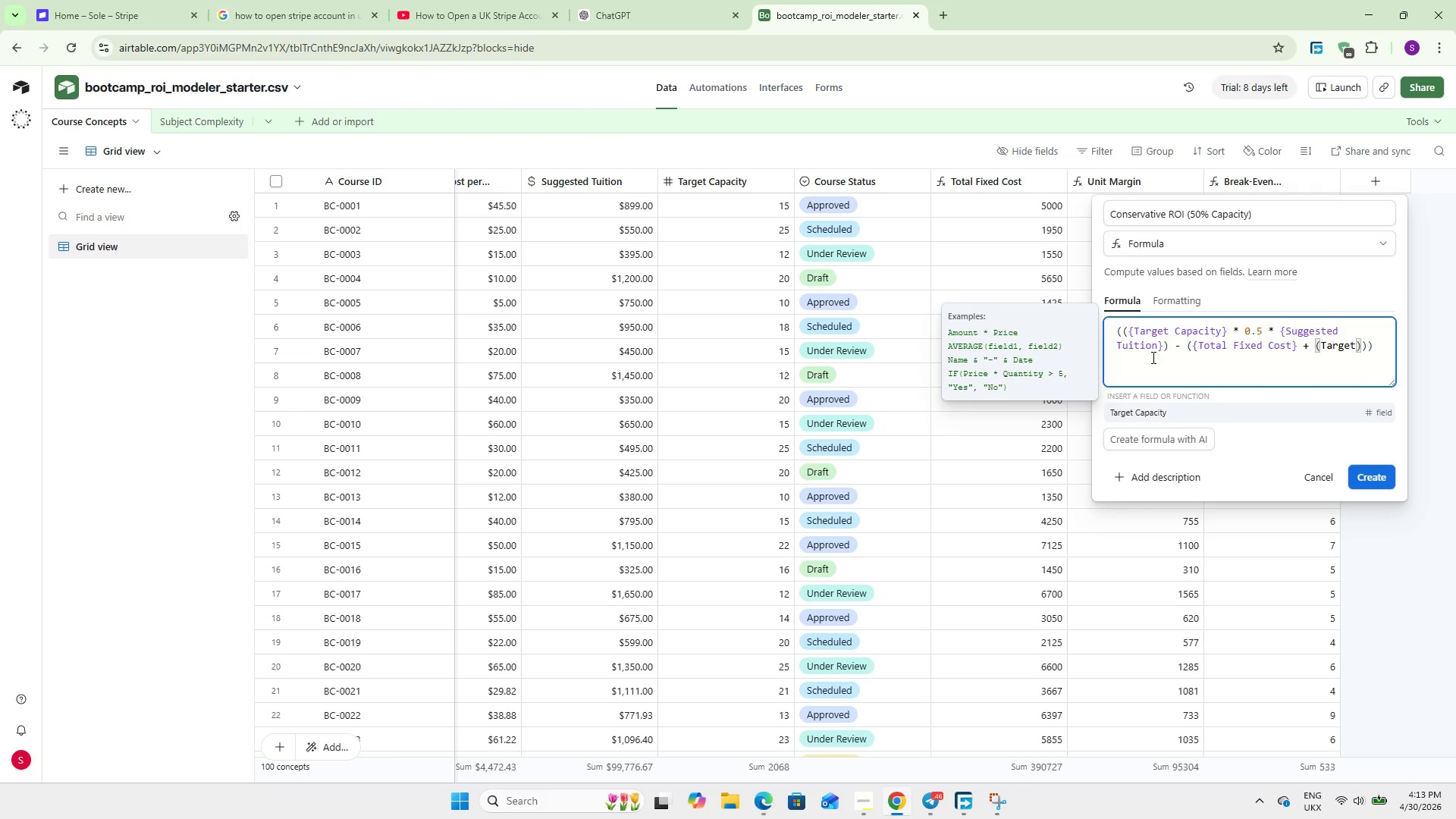 
key(Enter)
 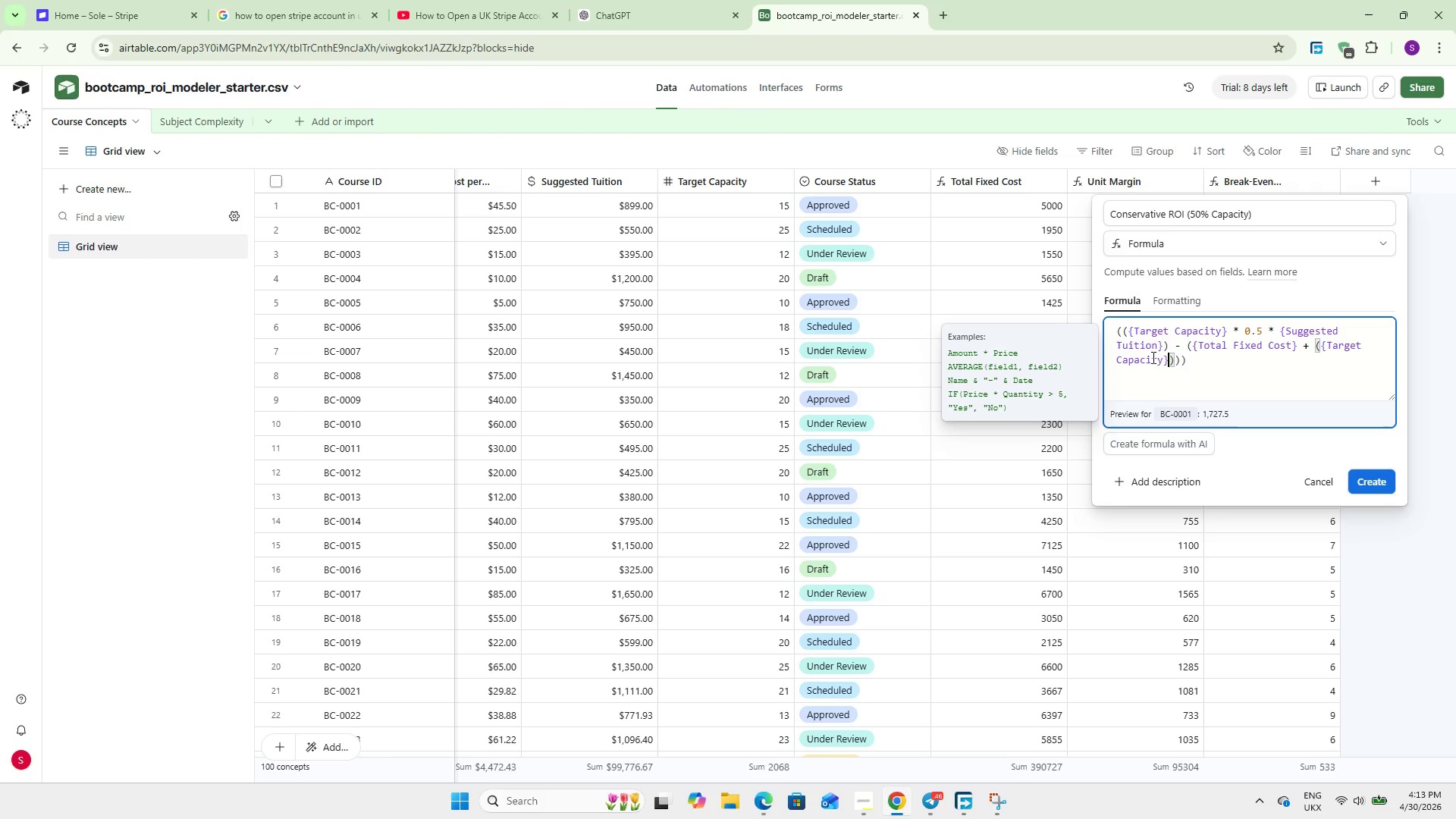 
type( * 0.5 * Material)
 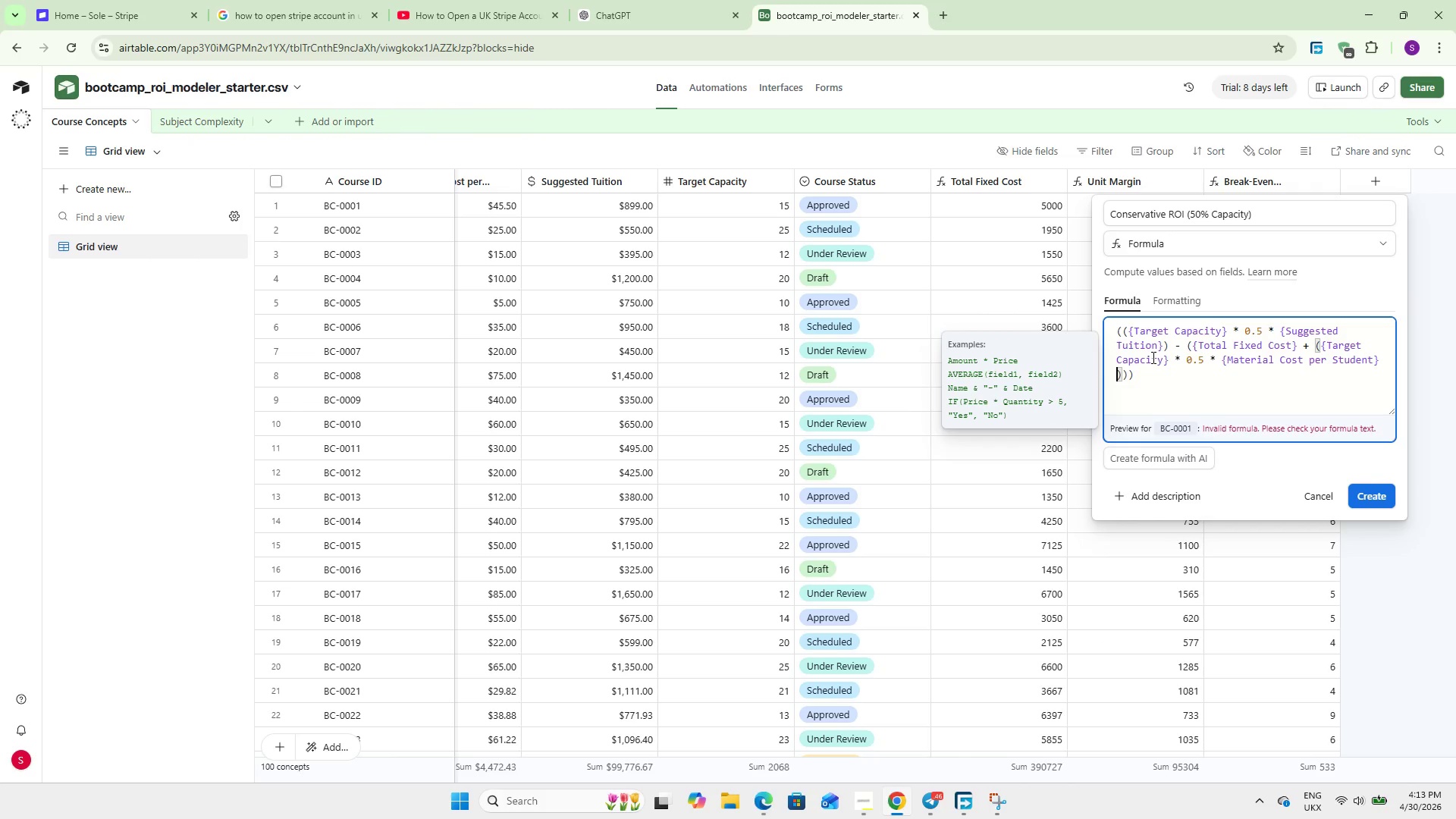 
 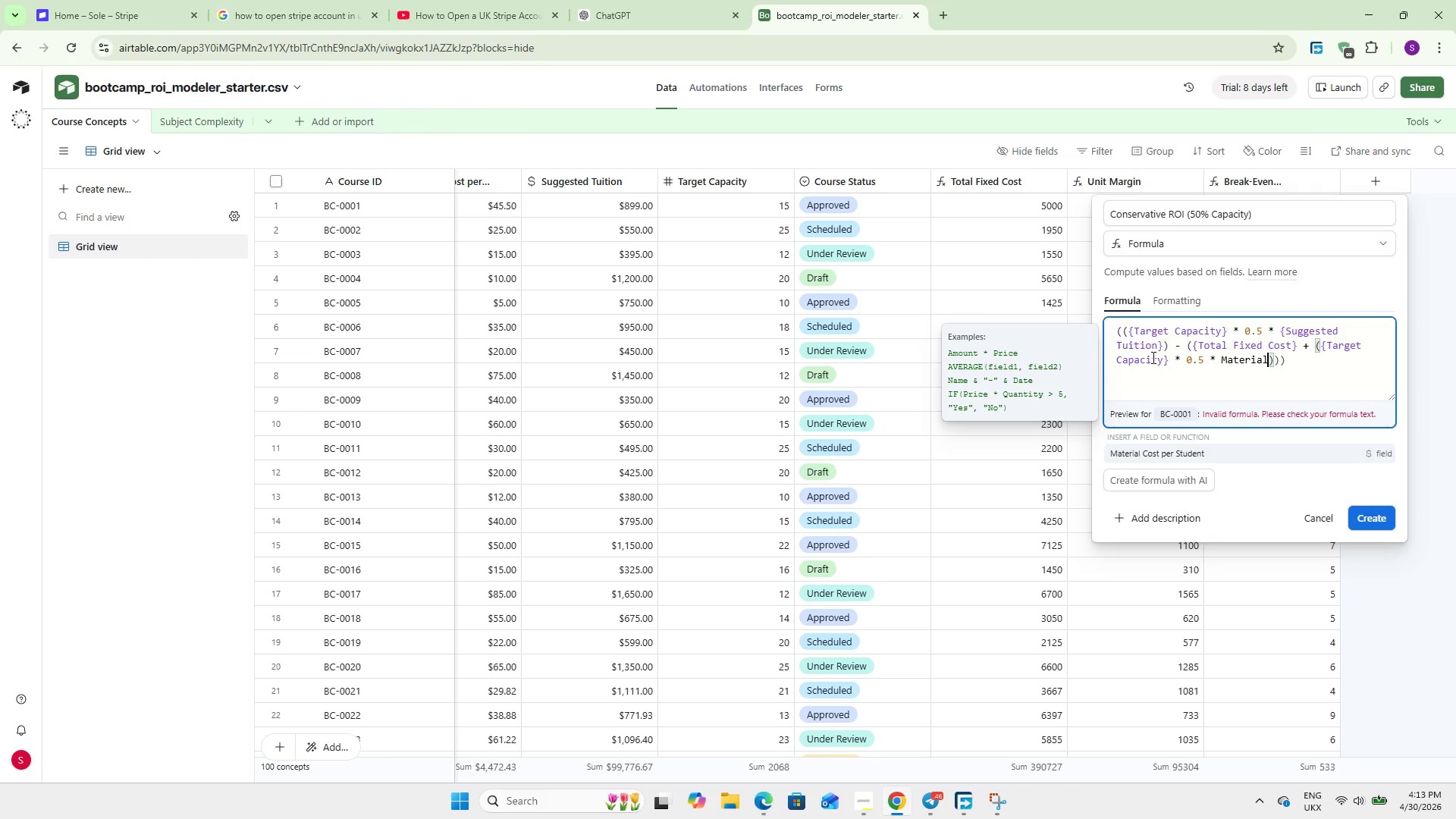 
key(Enter)
 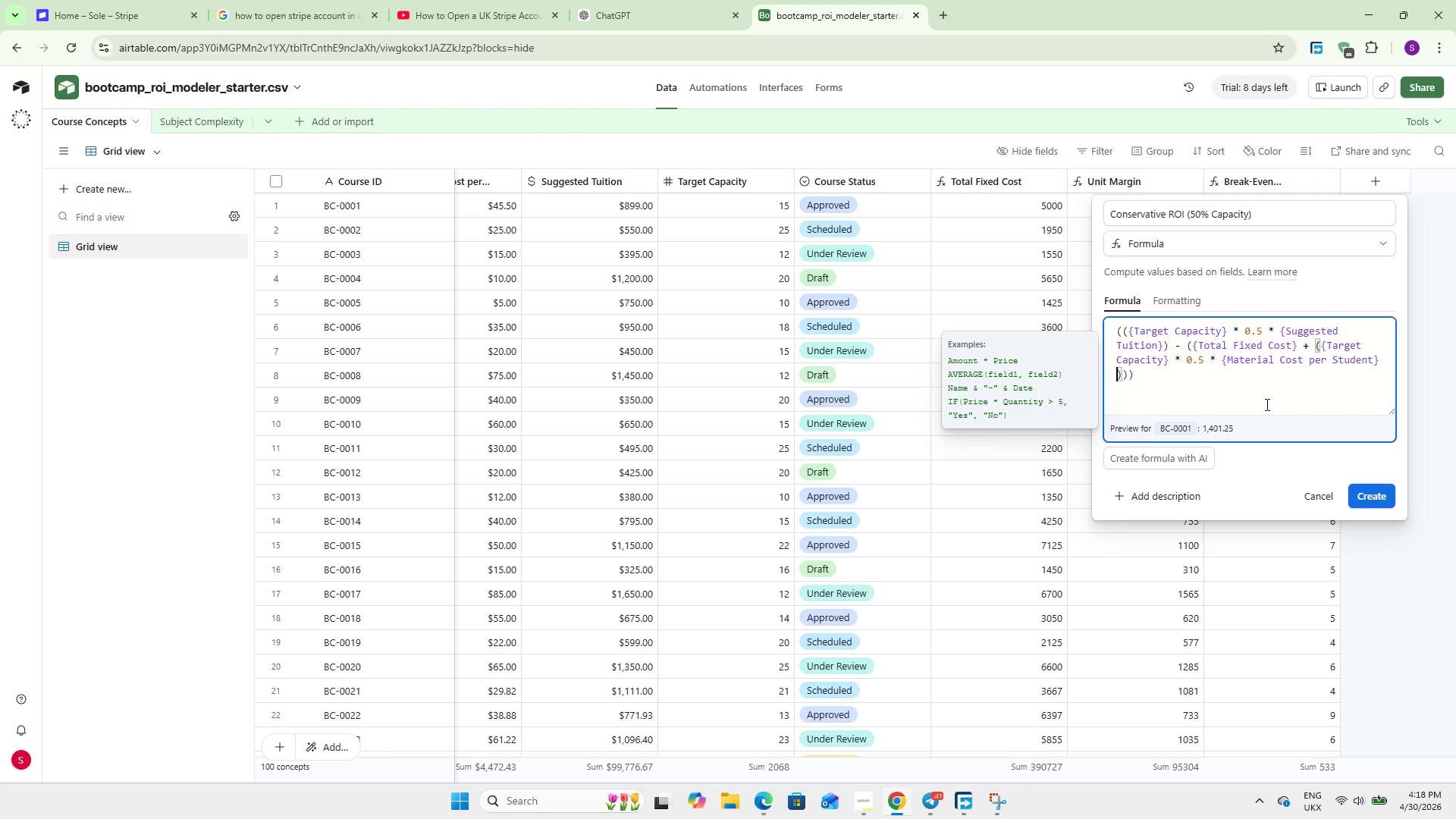 
wait(261.3)
 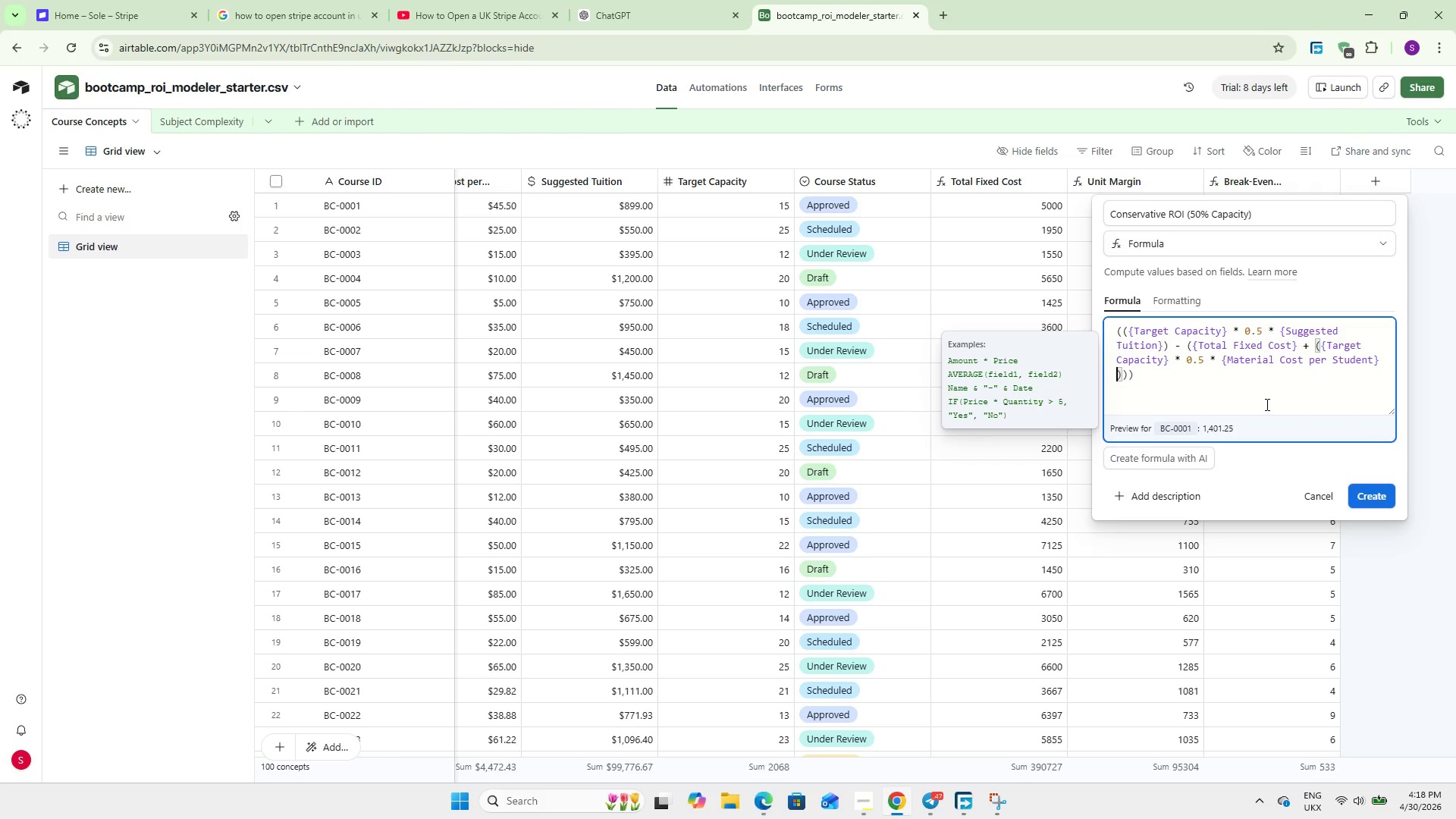 
left_click([1354, 488])
 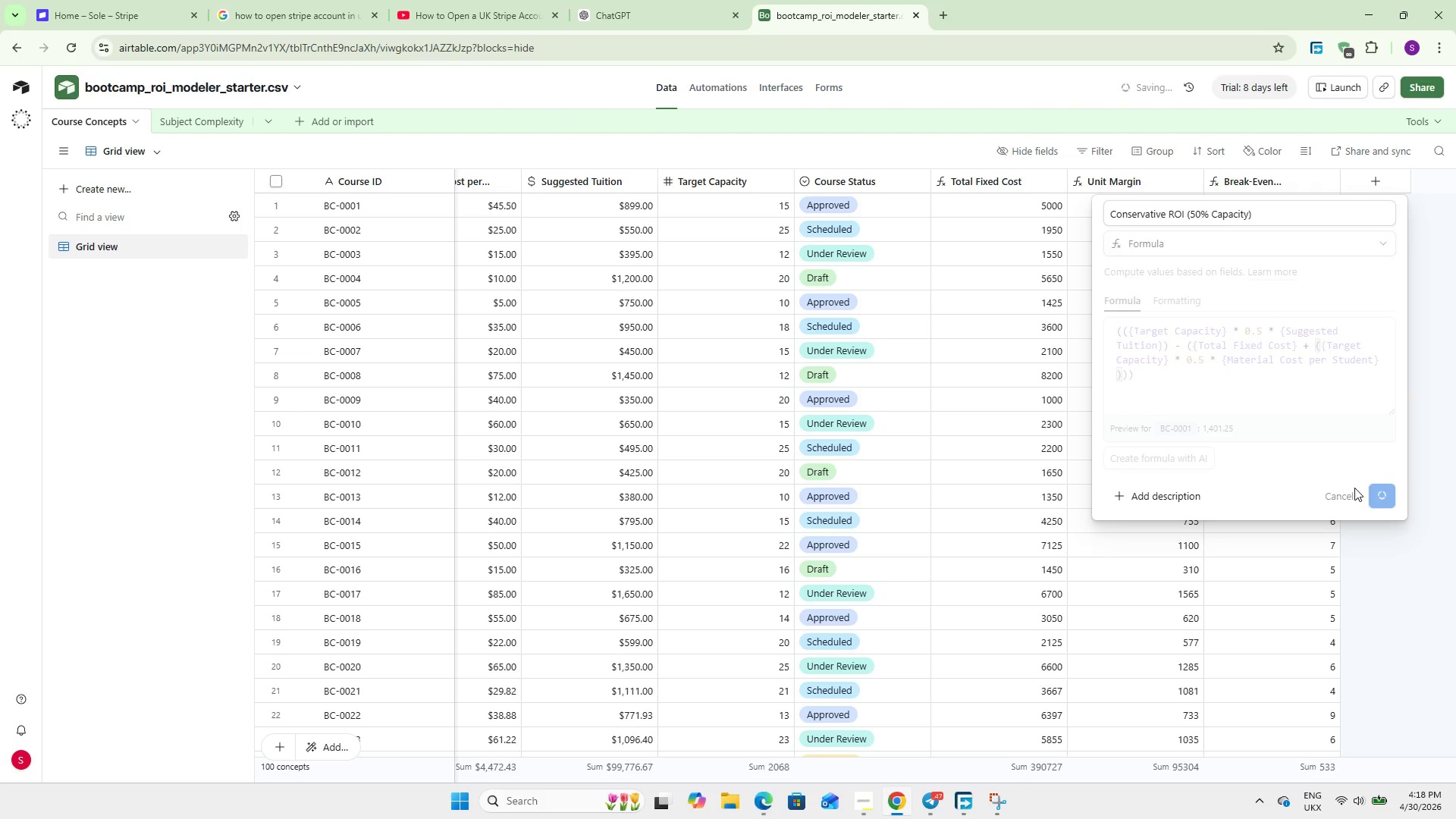 
wait(14.26)
 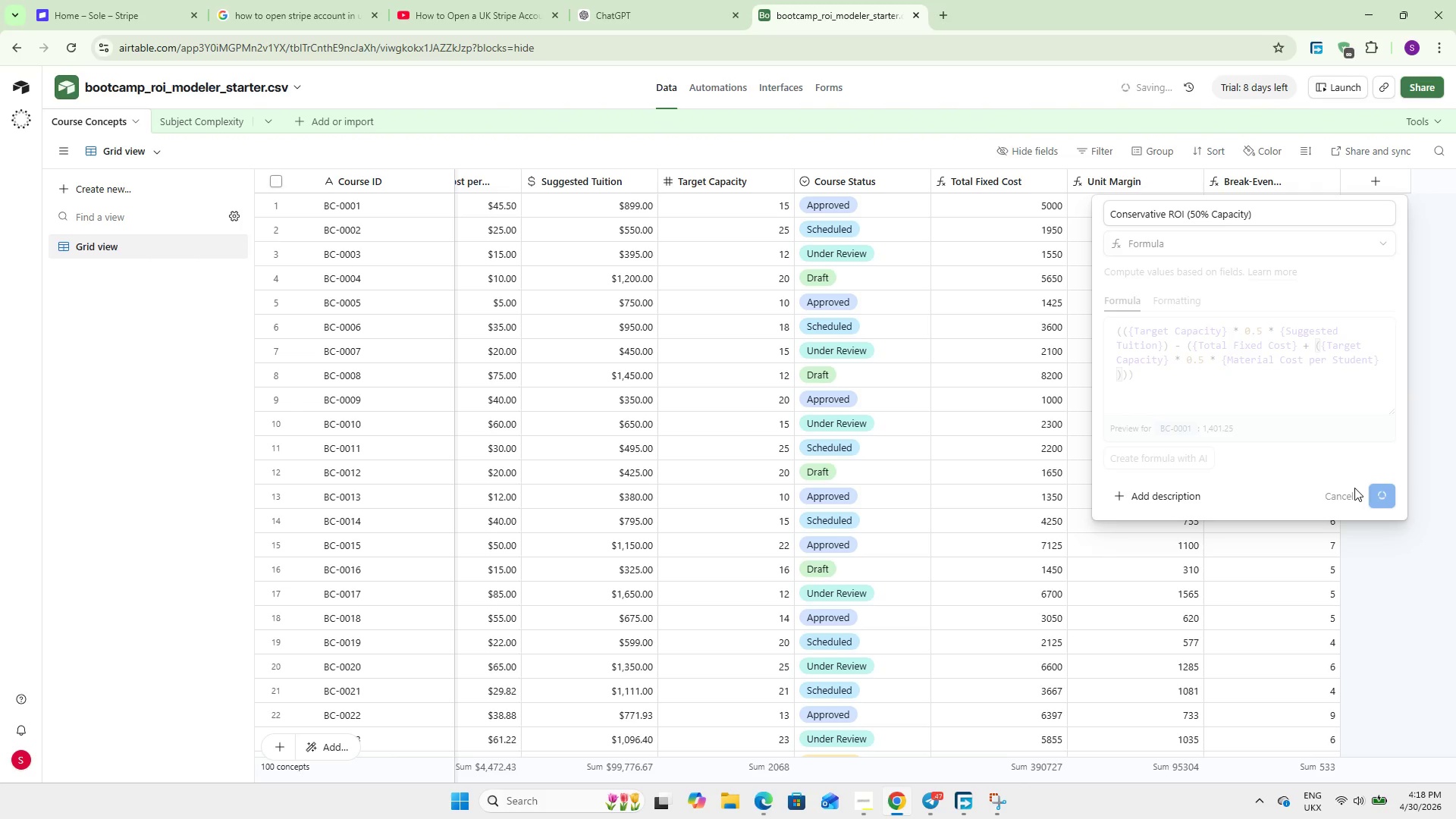 
left_click_drag(start_coordinate=[988, 774], to_coordinate=[1242, 759])
 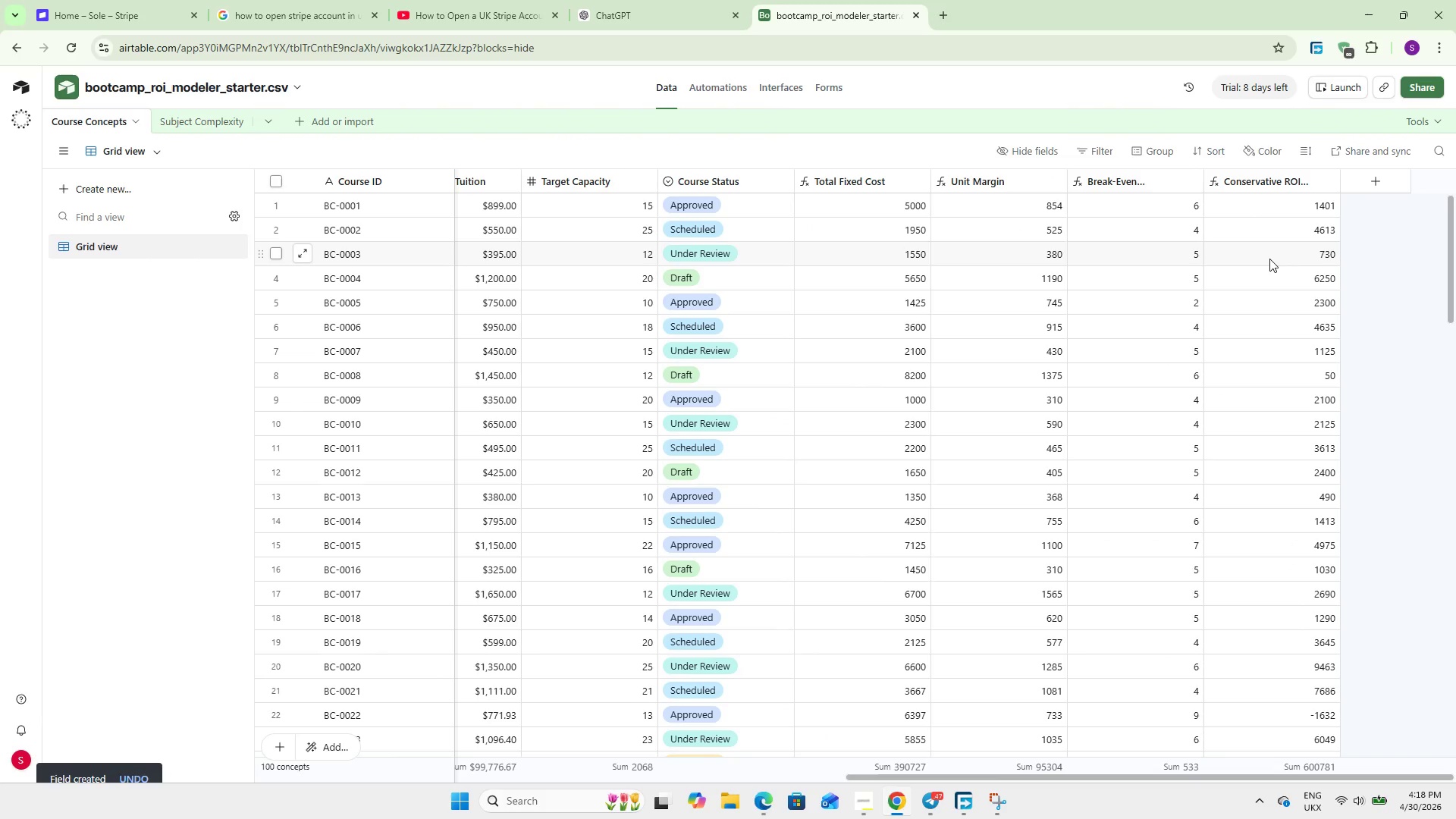 
wait(6.45)
 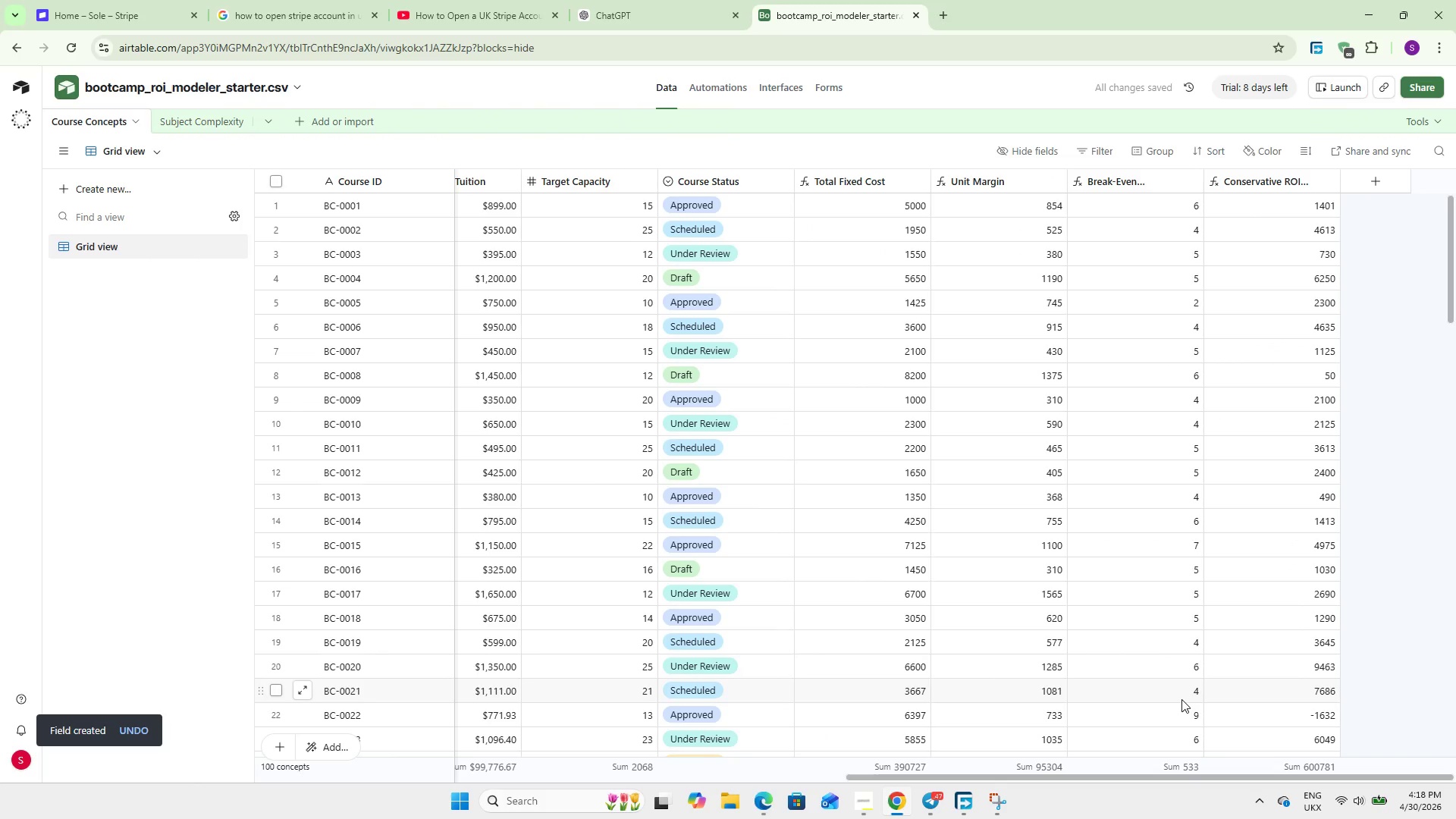 
left_click([1395, 164])
 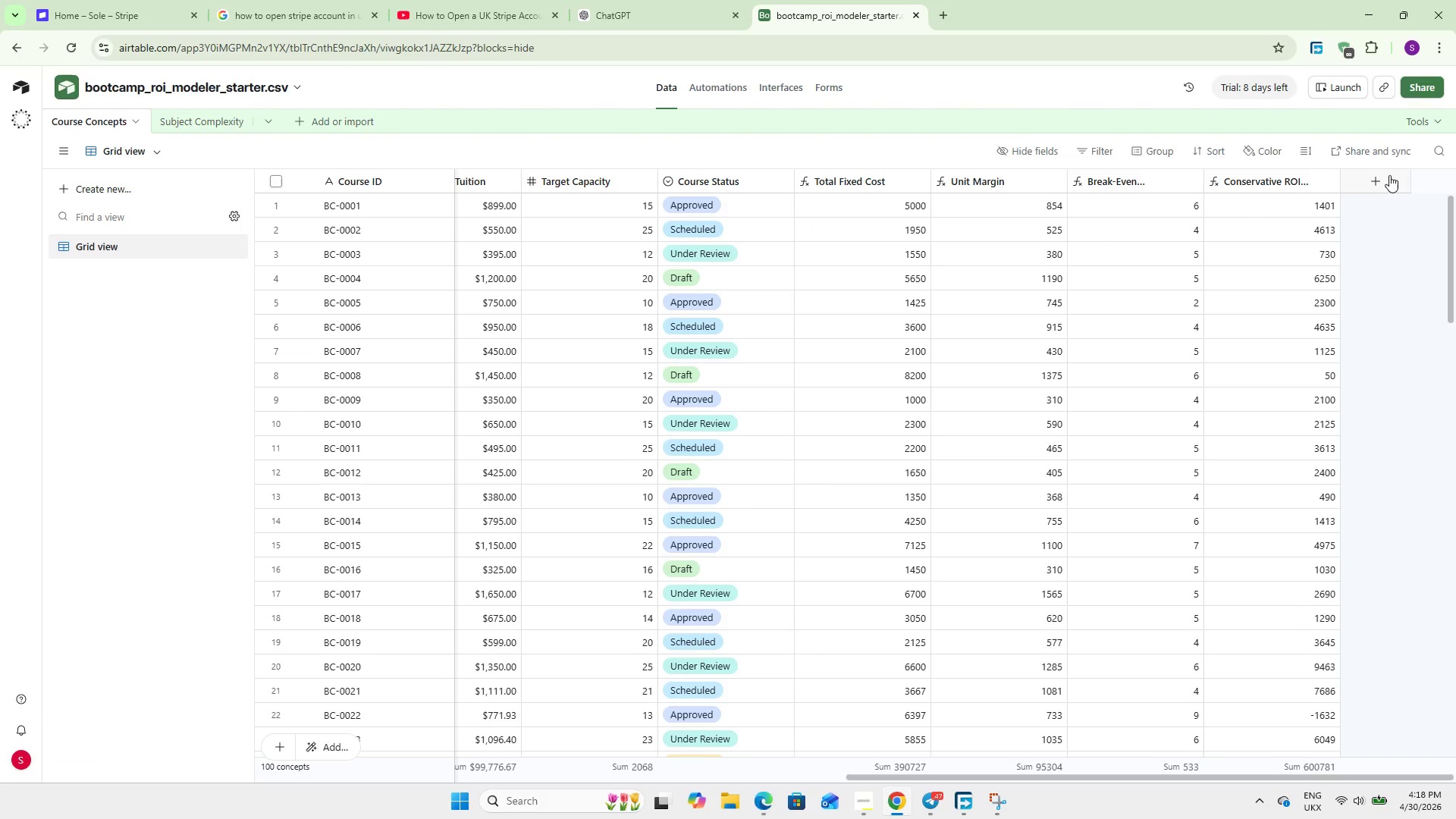 
left_click([1389, 175])
 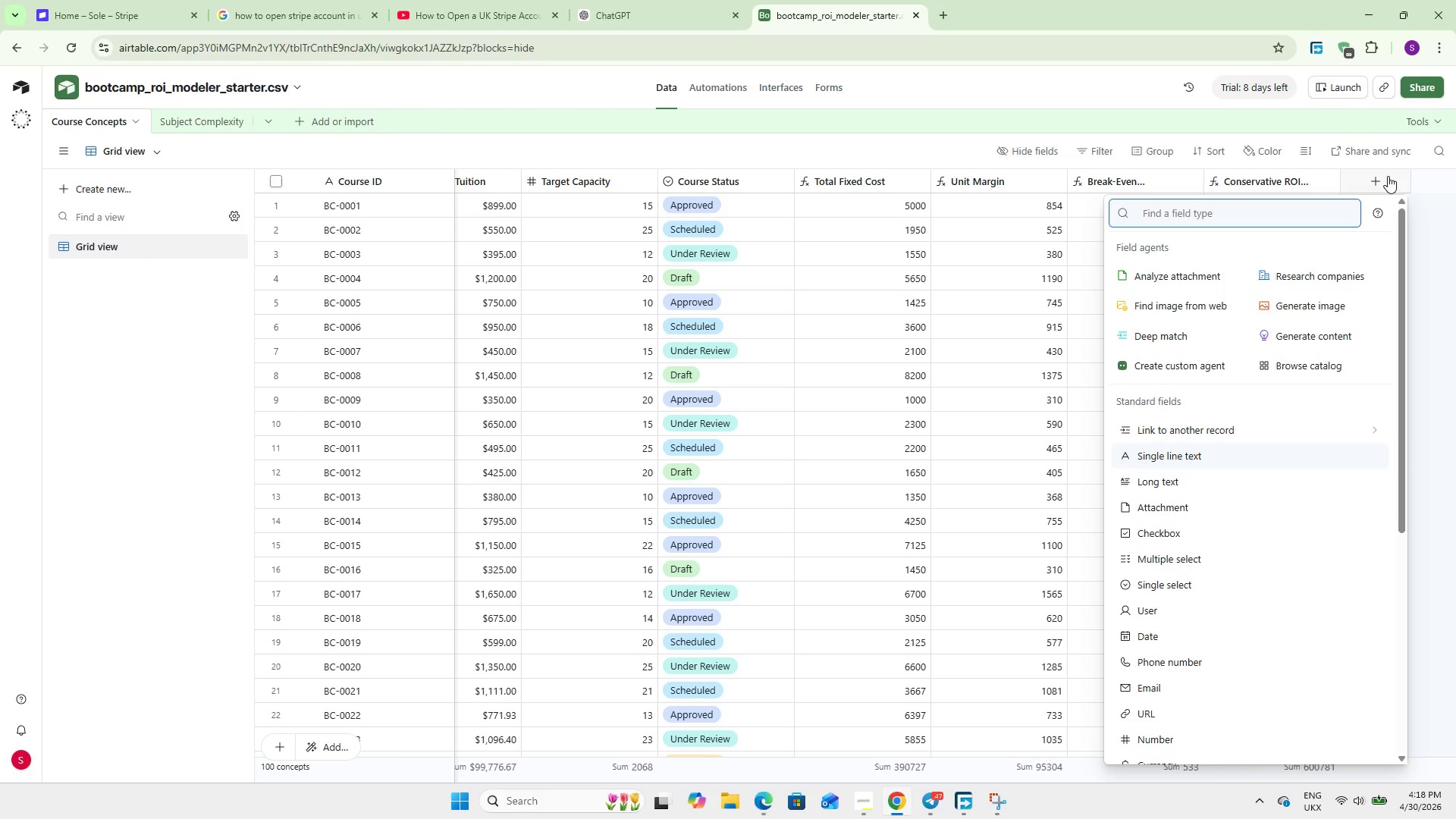 
type(for)
 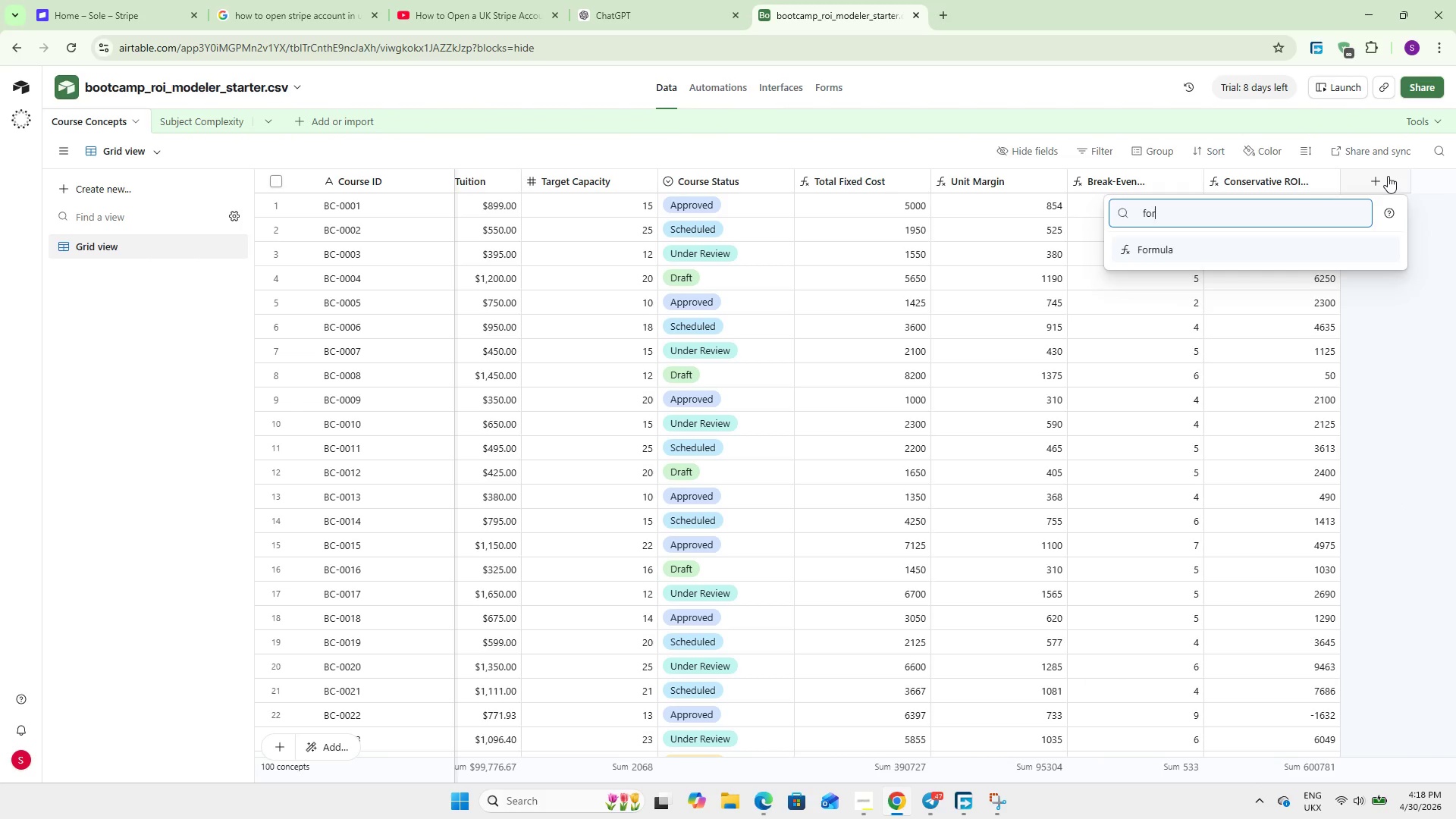 
key(Enter)
 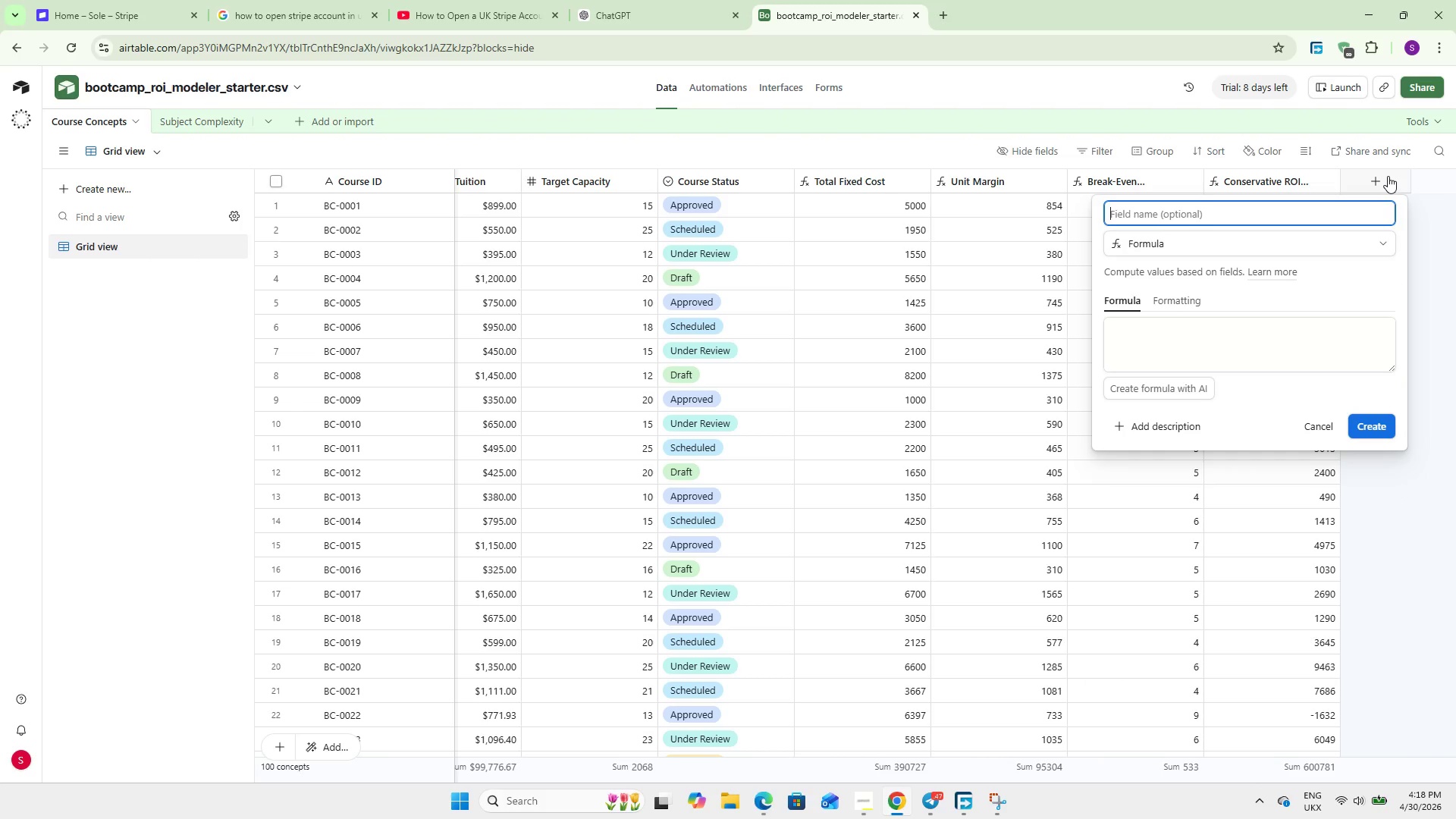 
type(Best Case ROI (90% Capacity))
 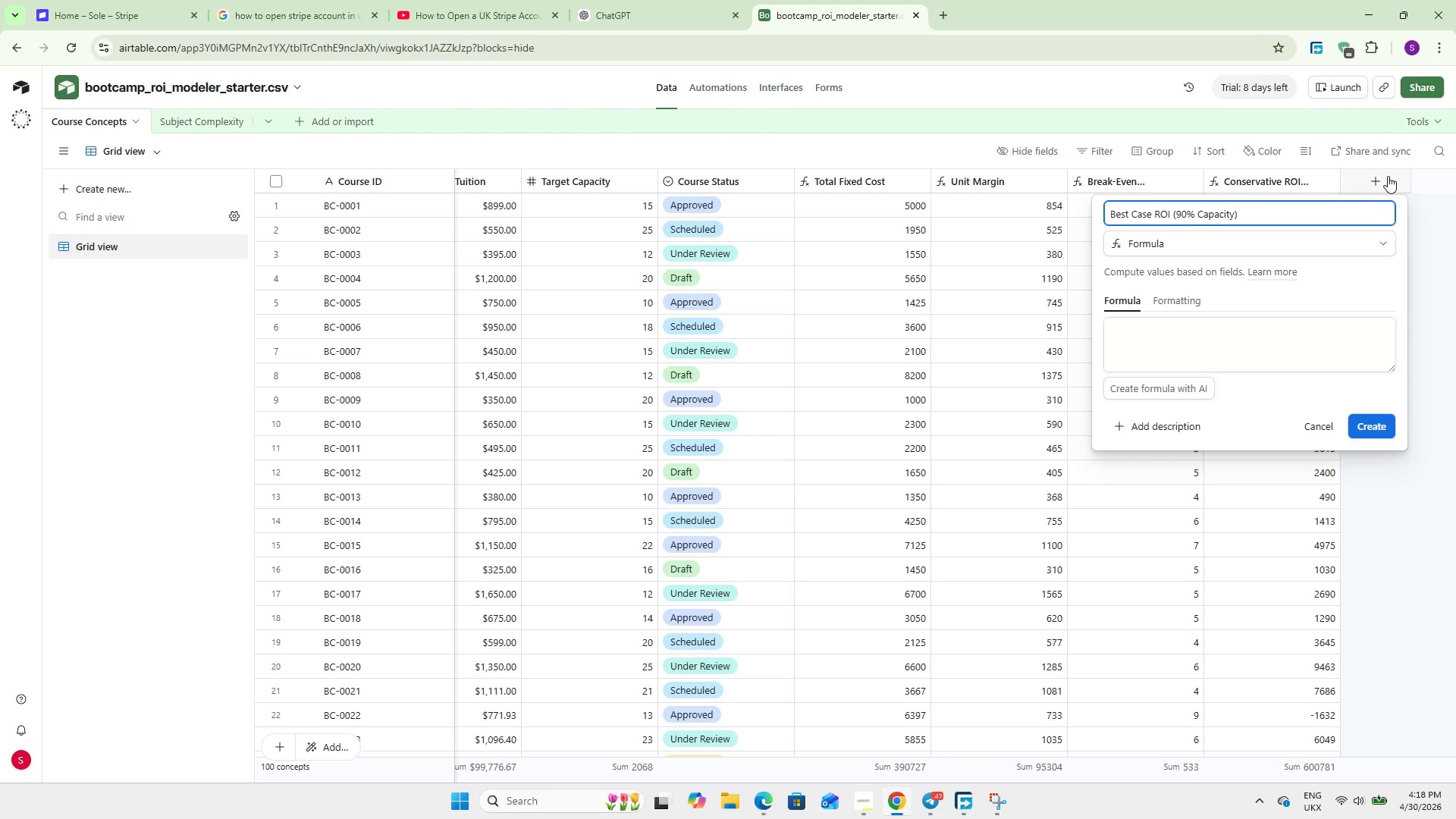 
wait(20.8)
 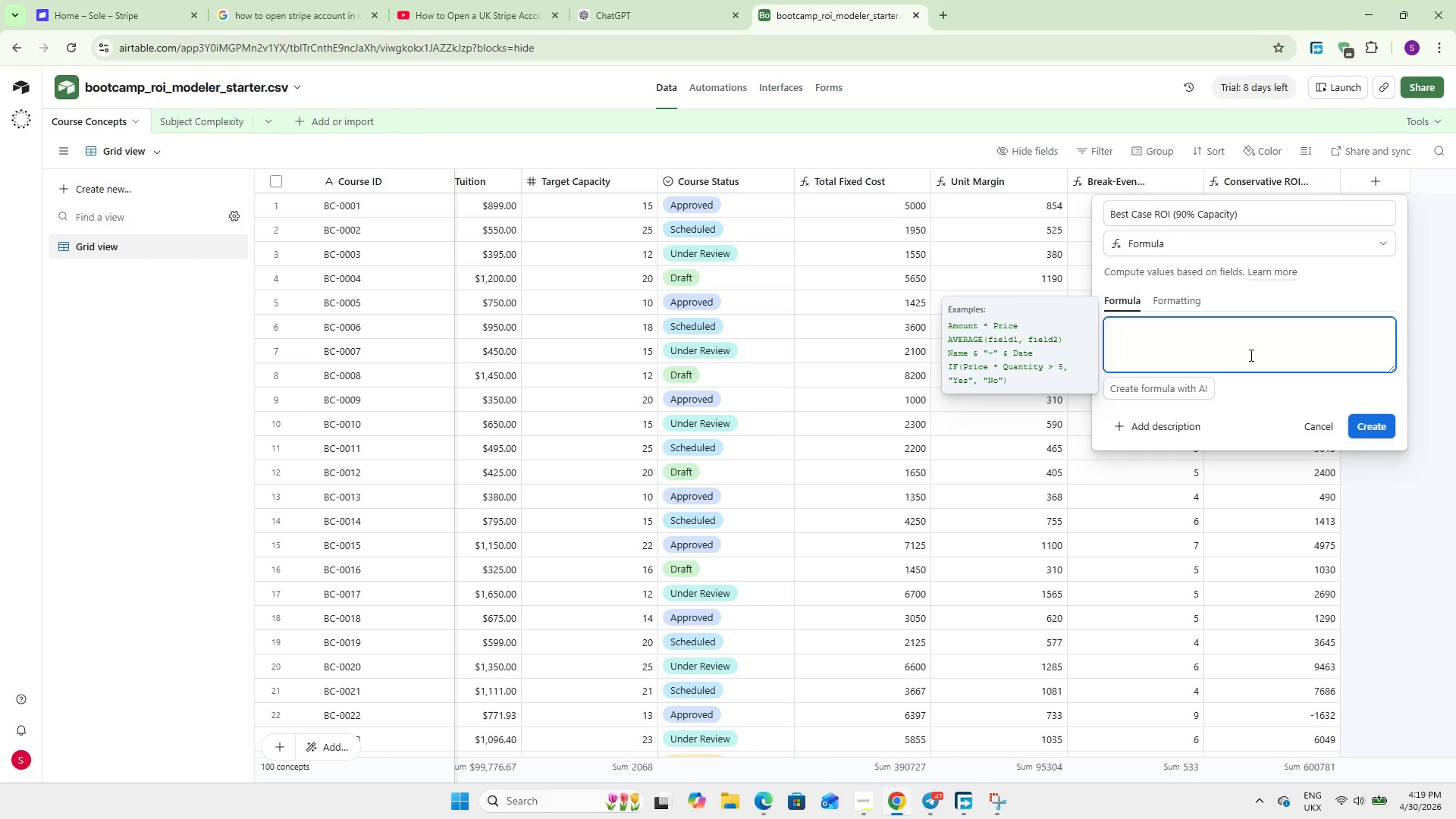 
hold_key(key=ShiftLeft, duration=0.36)
 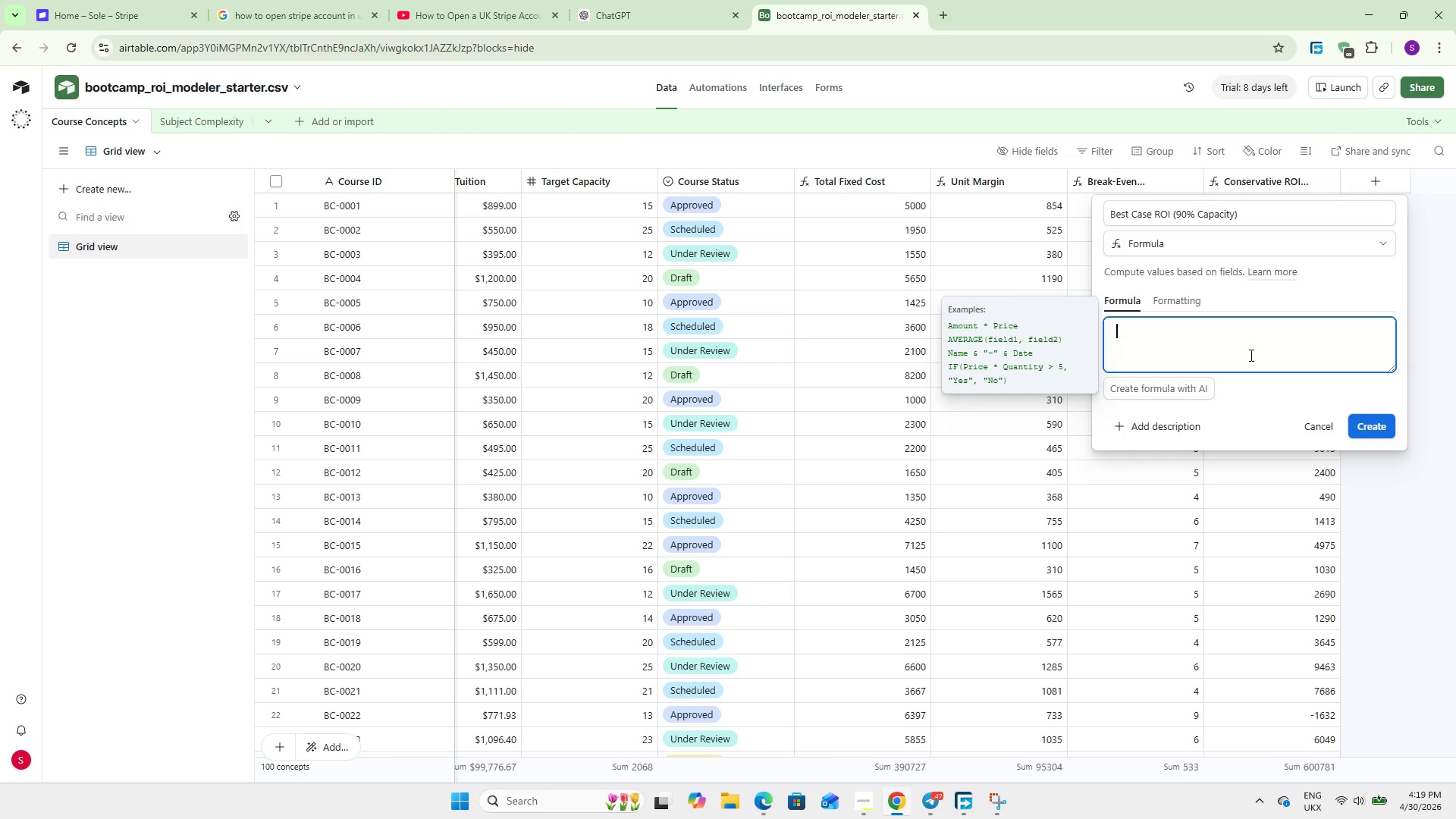 
type((({target)
 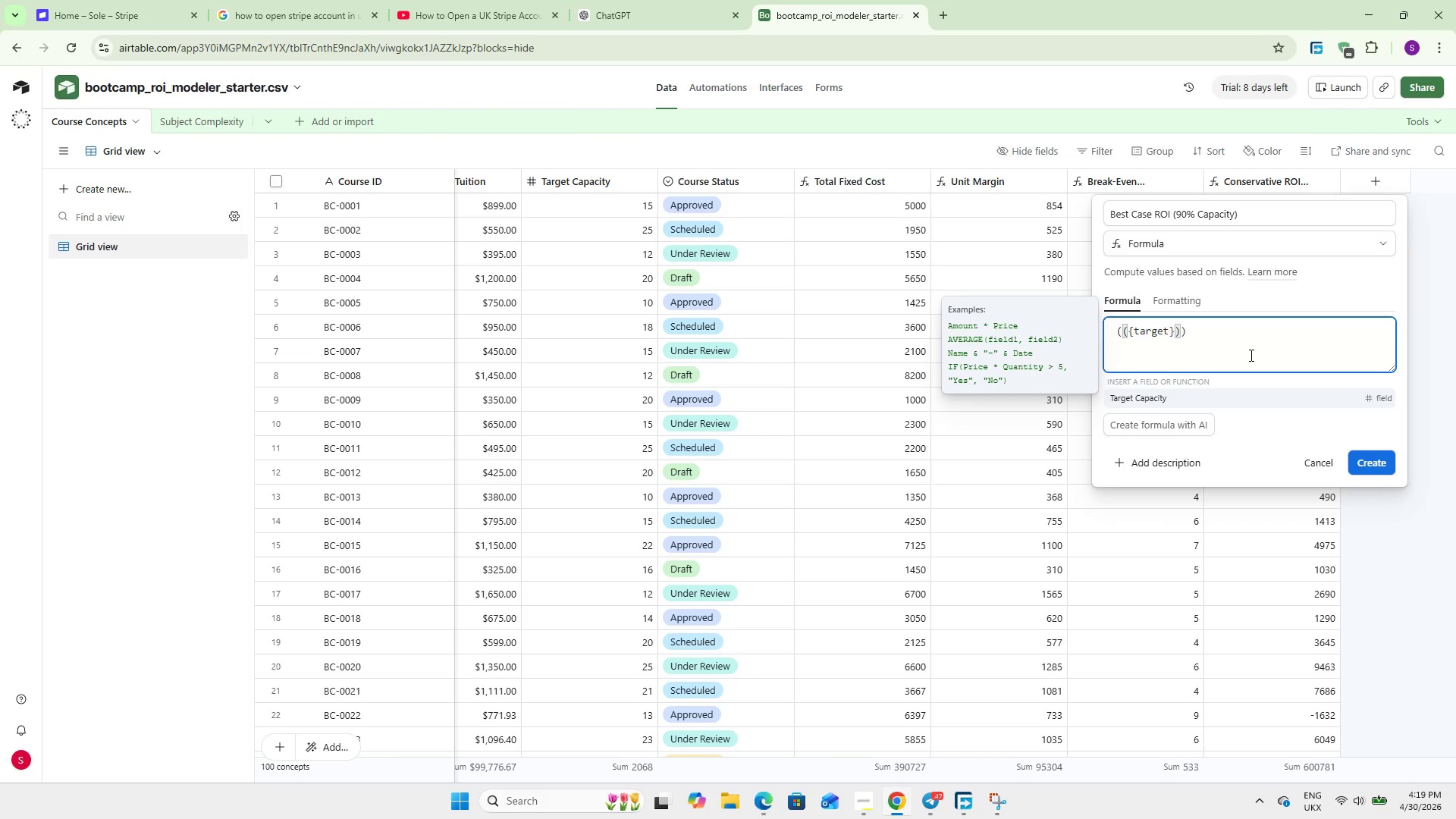 
key(Enter)
 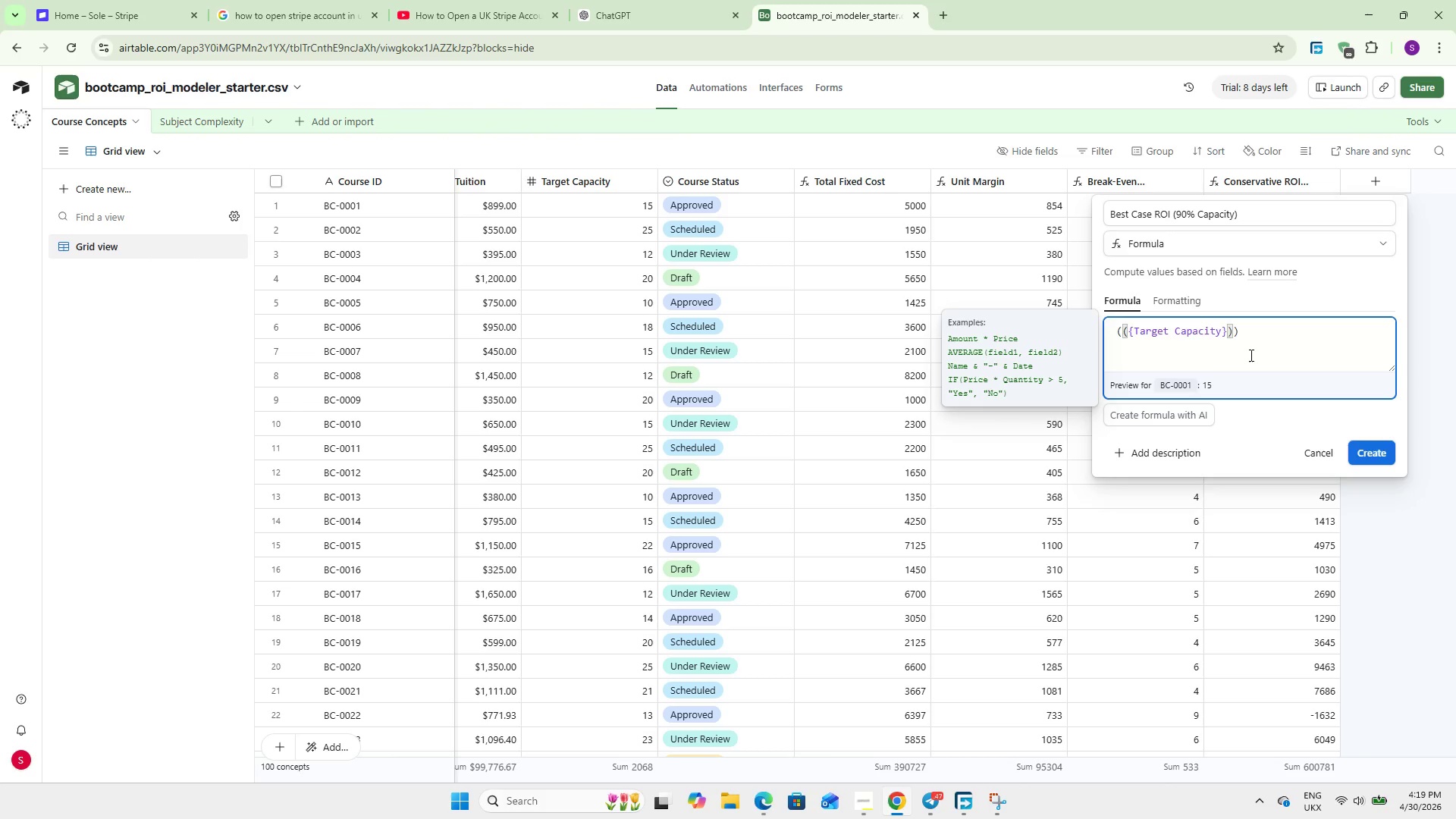 
key(Space)
 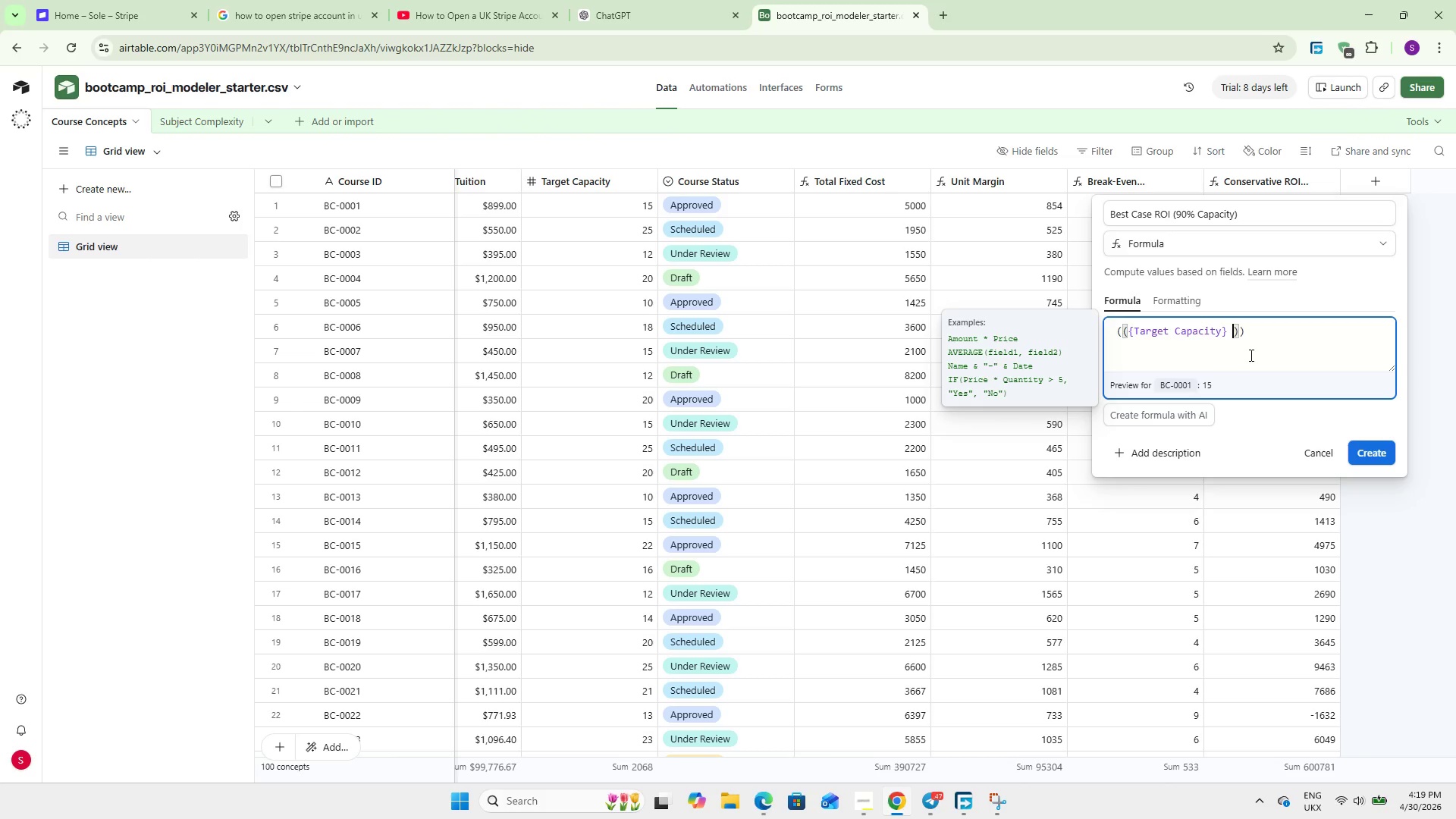 
key(Shift+8)
 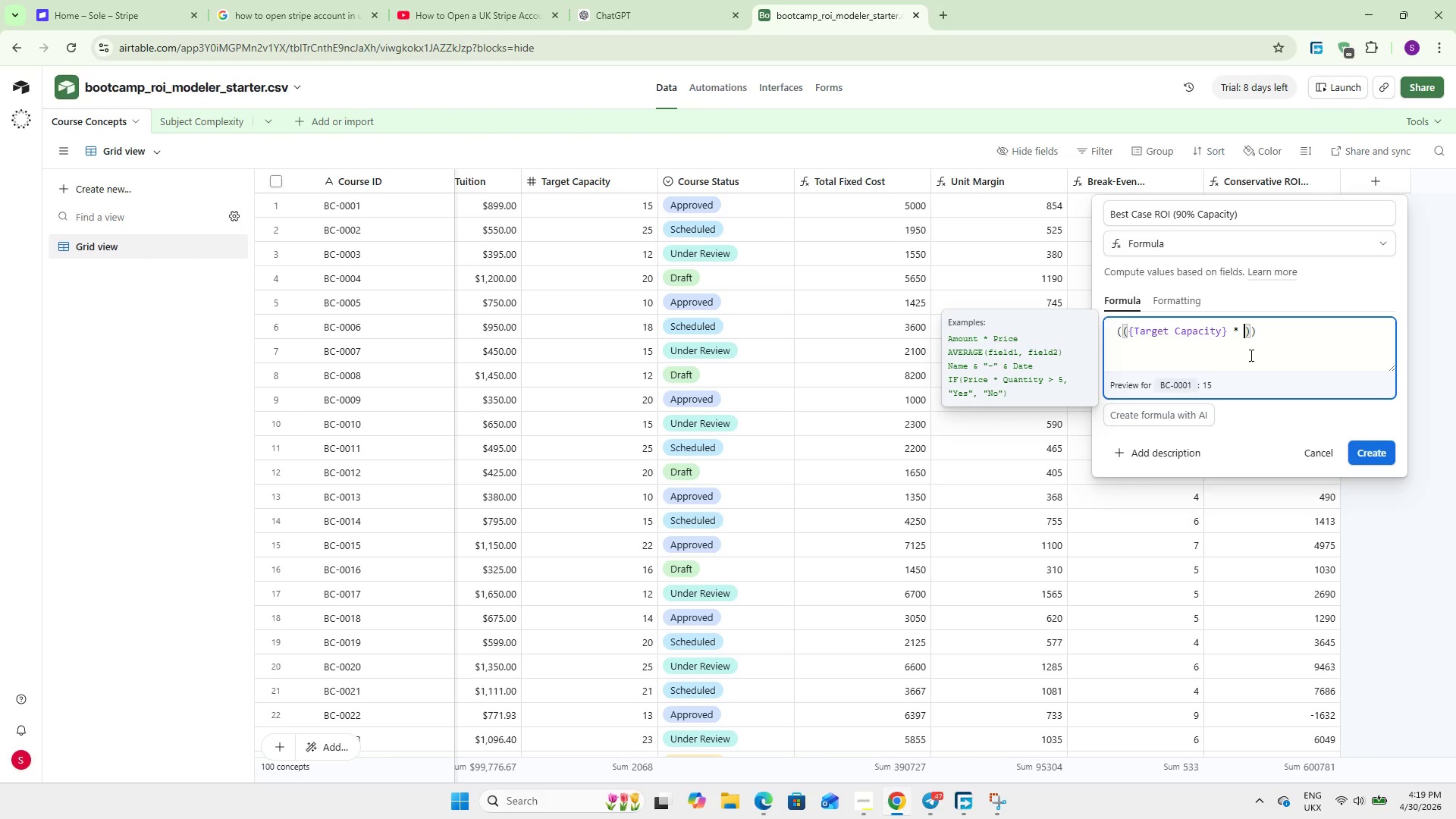 
key(Space)
 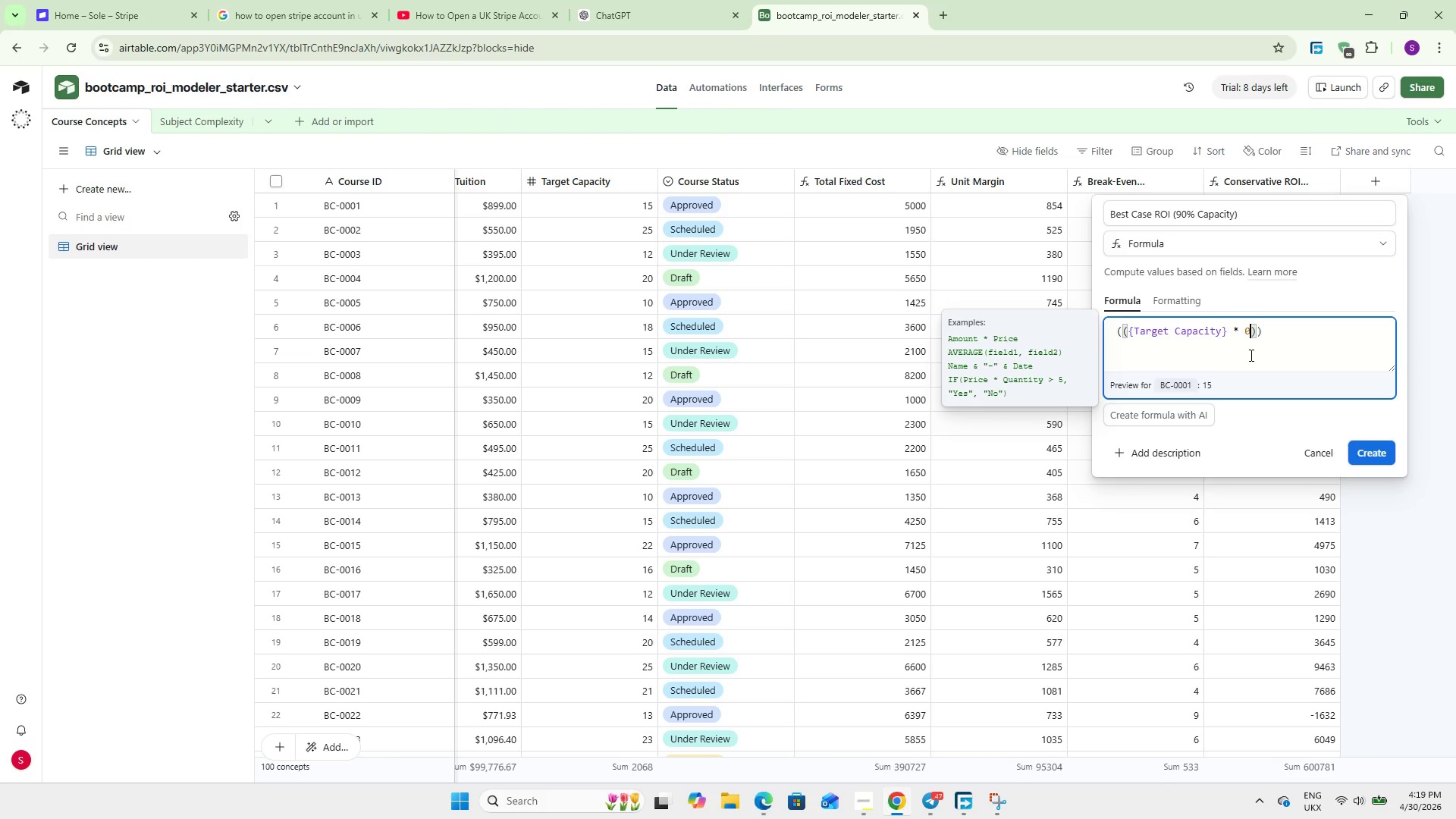 
key(0)
 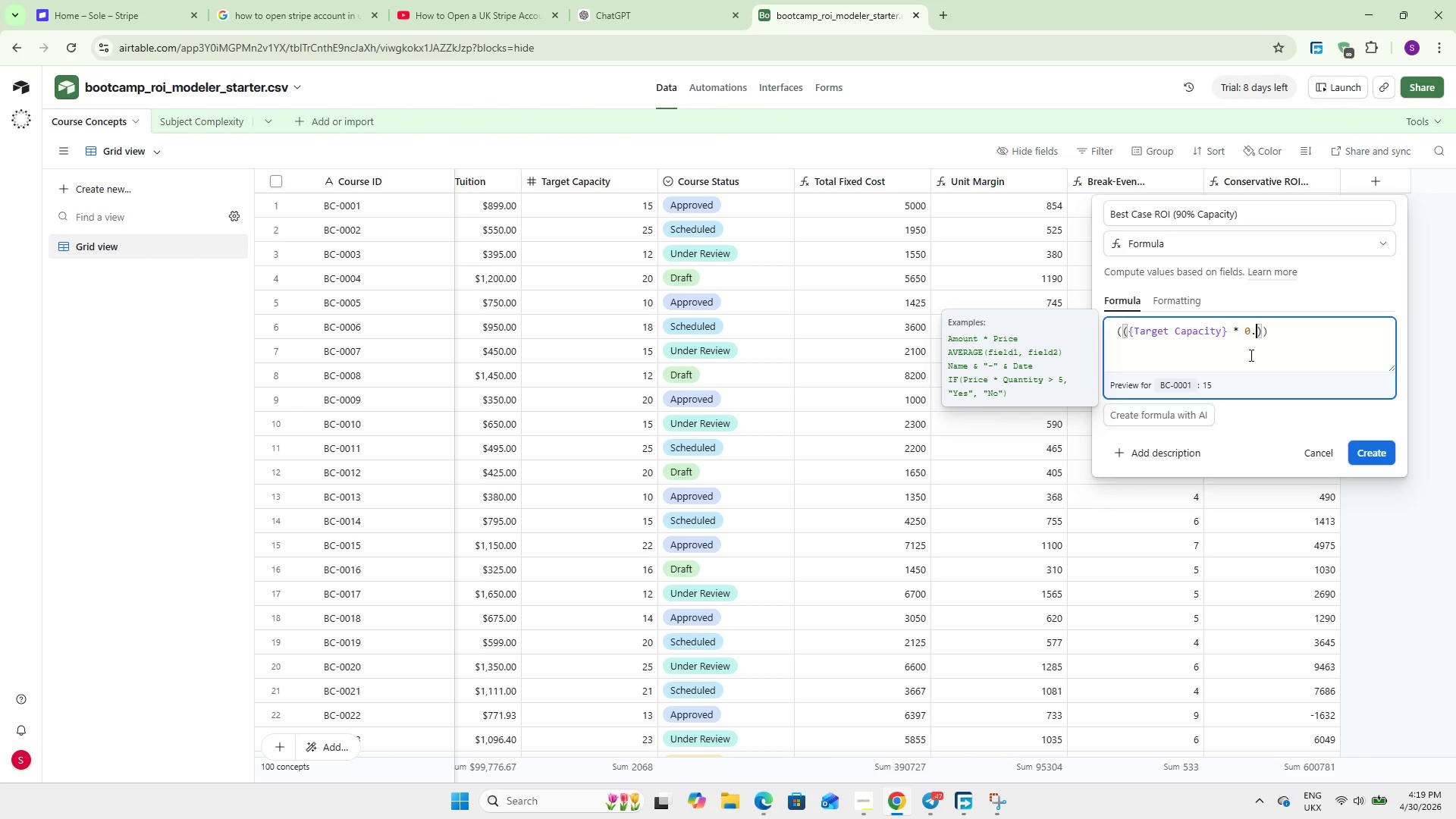 
key(Period)
 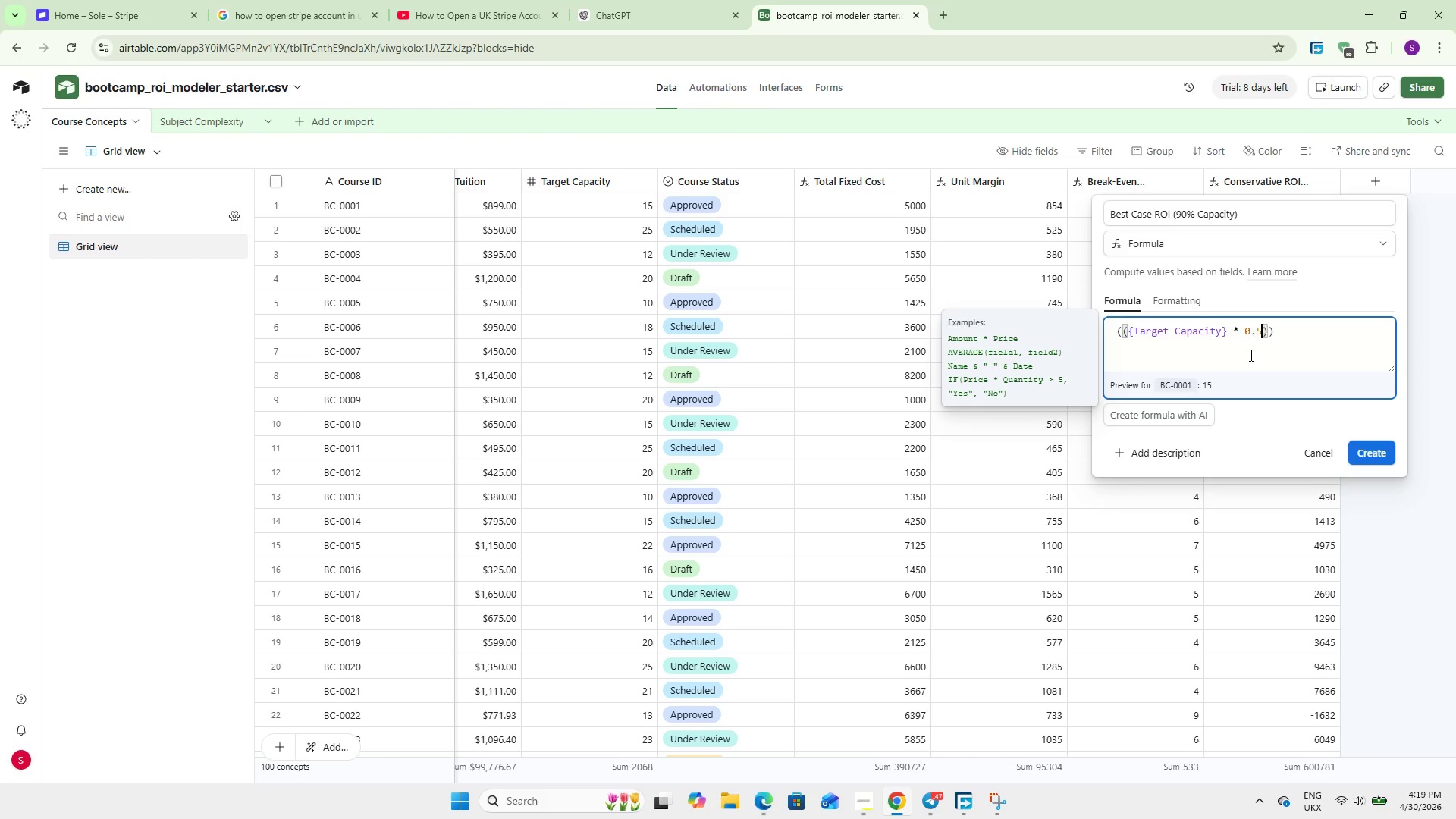 
key(5)
 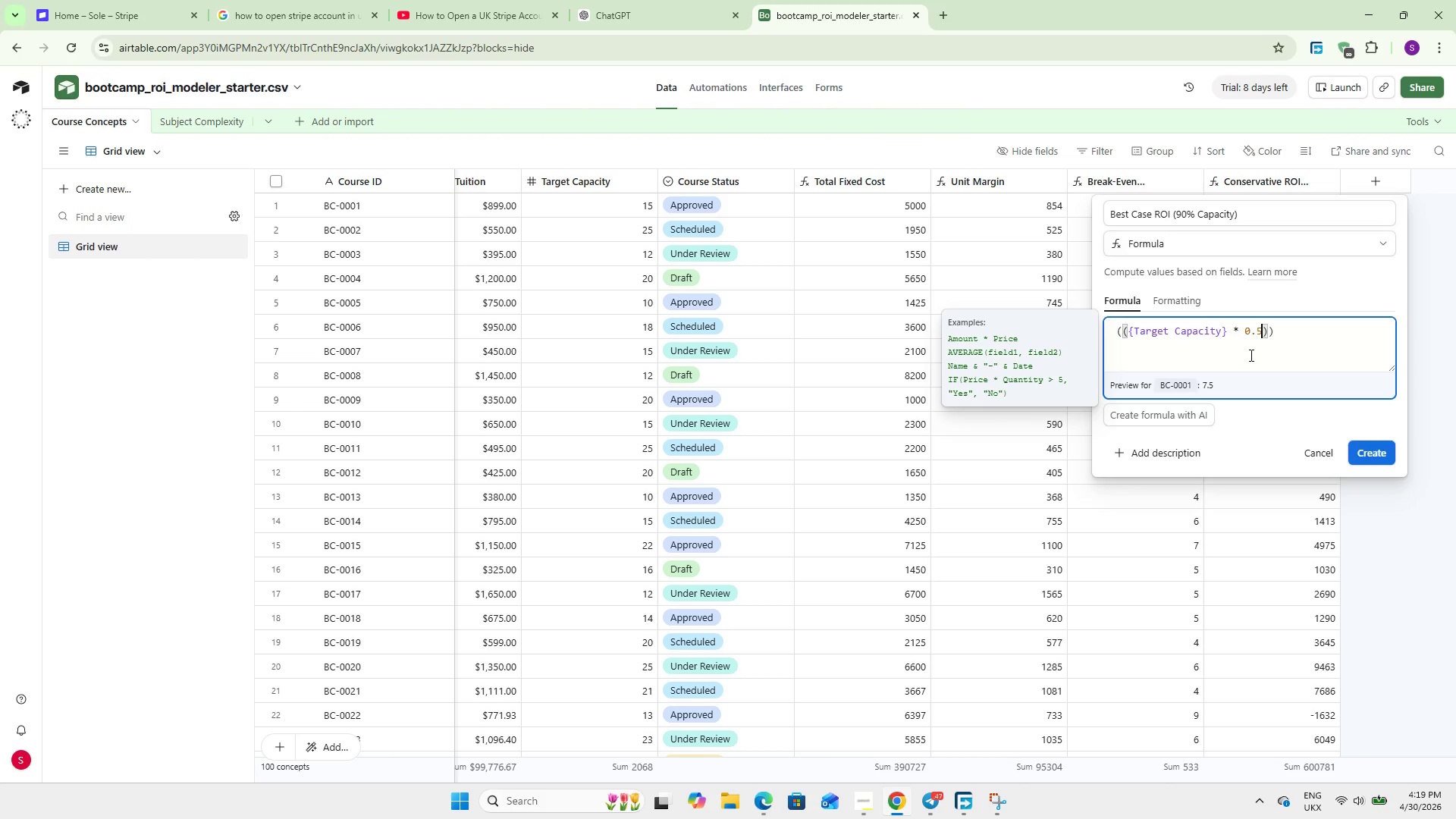 
type( * sugges)
 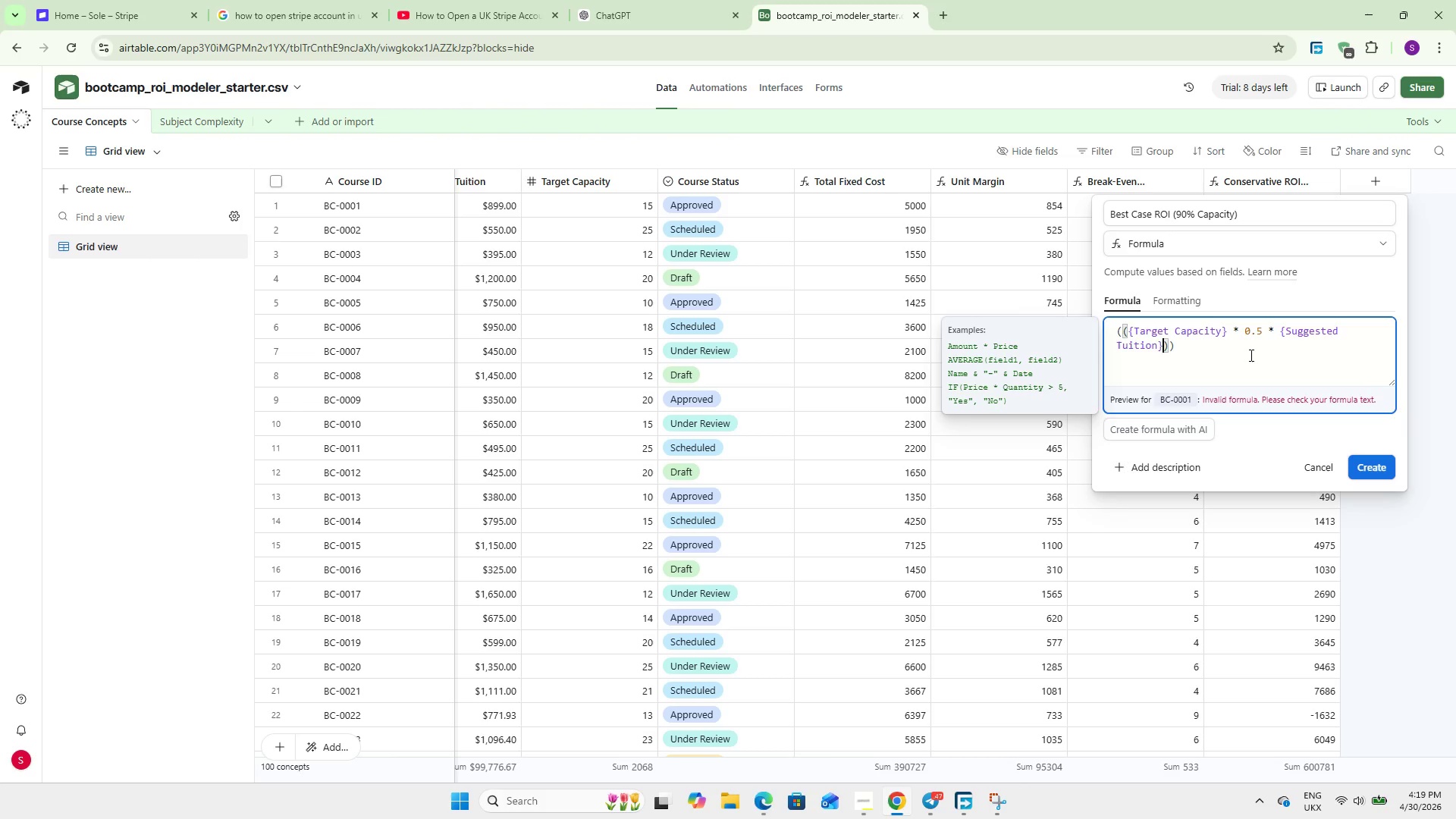 
 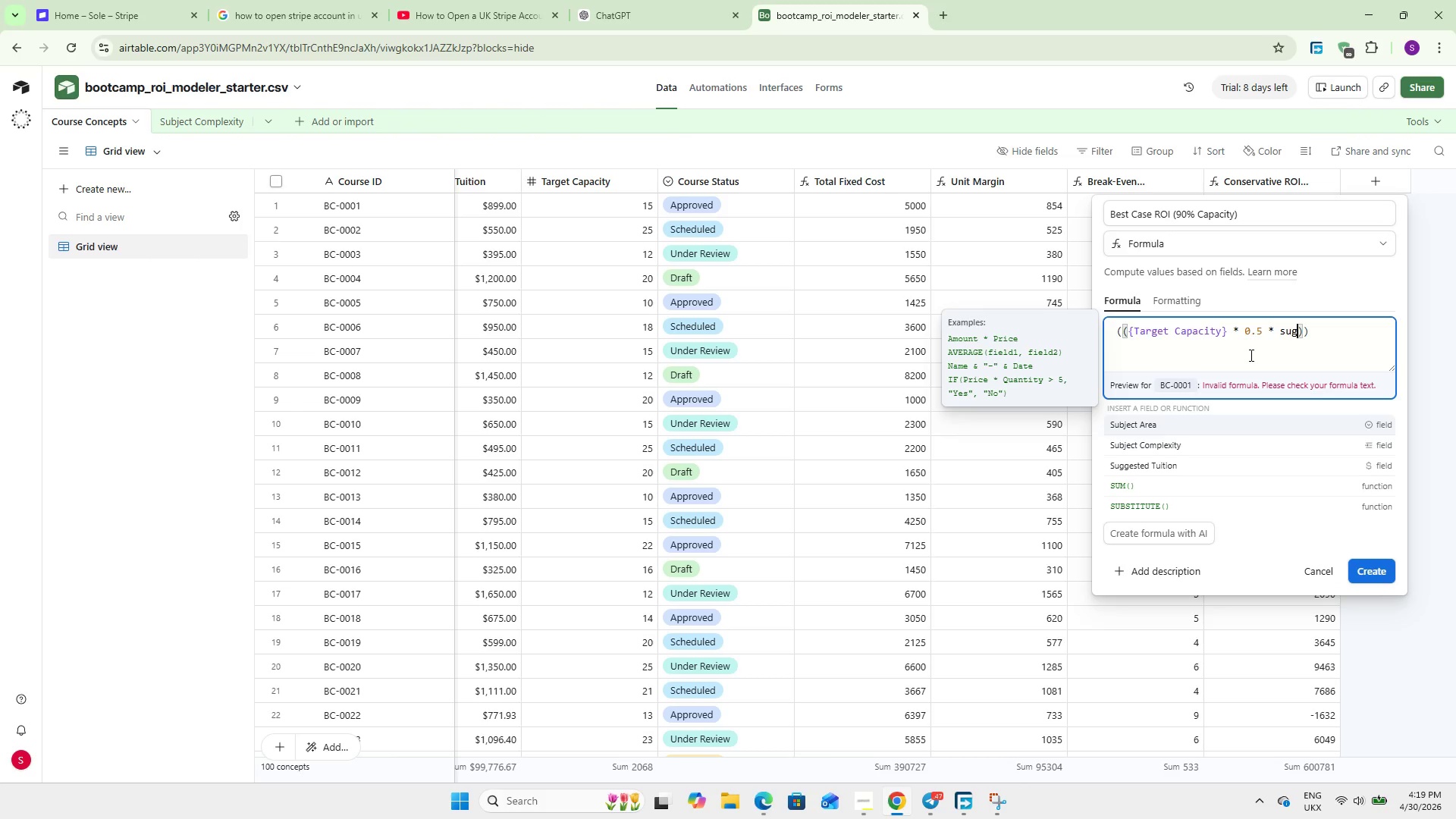 
key(Enter)
 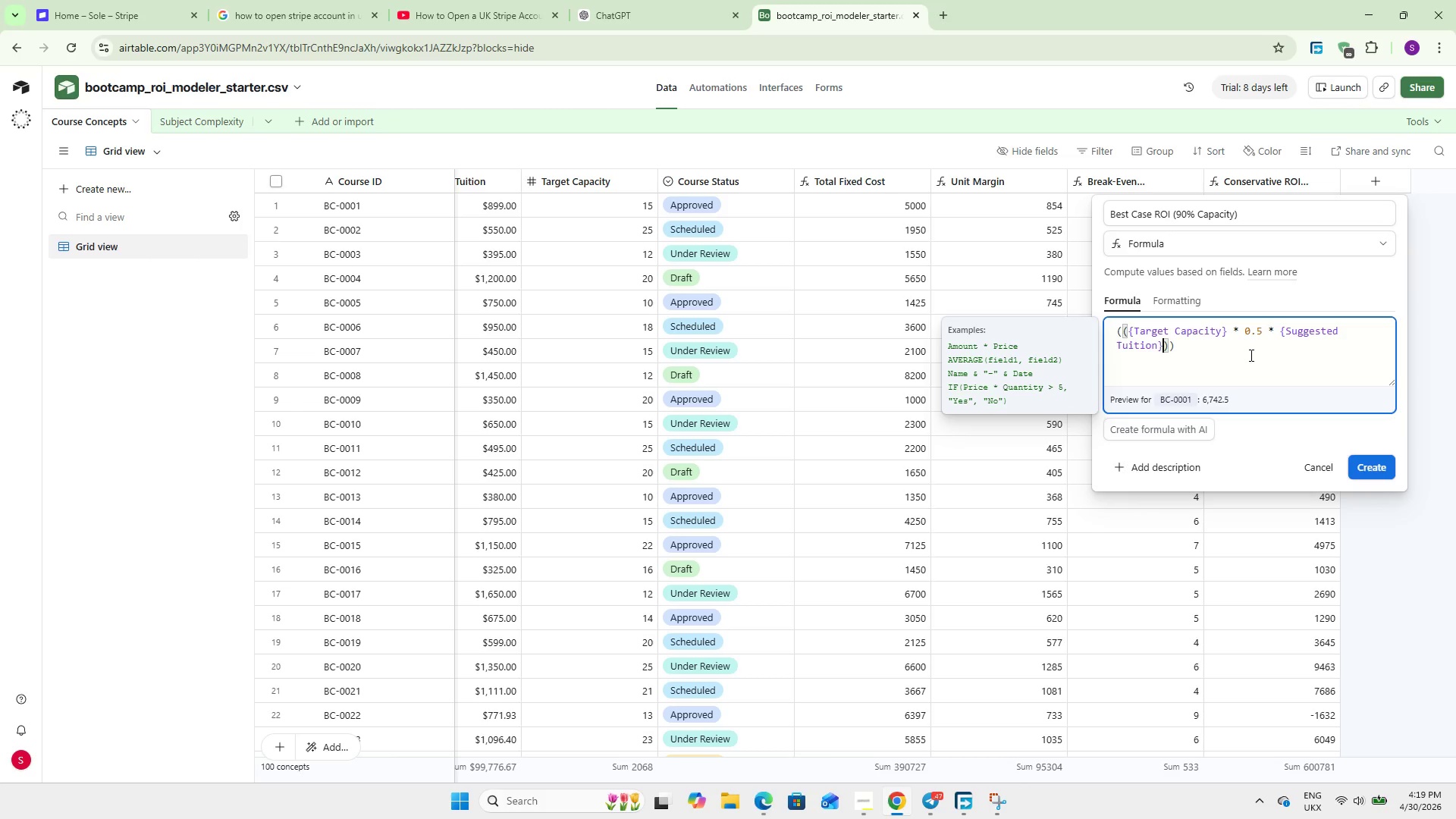 
wait(7.98)
 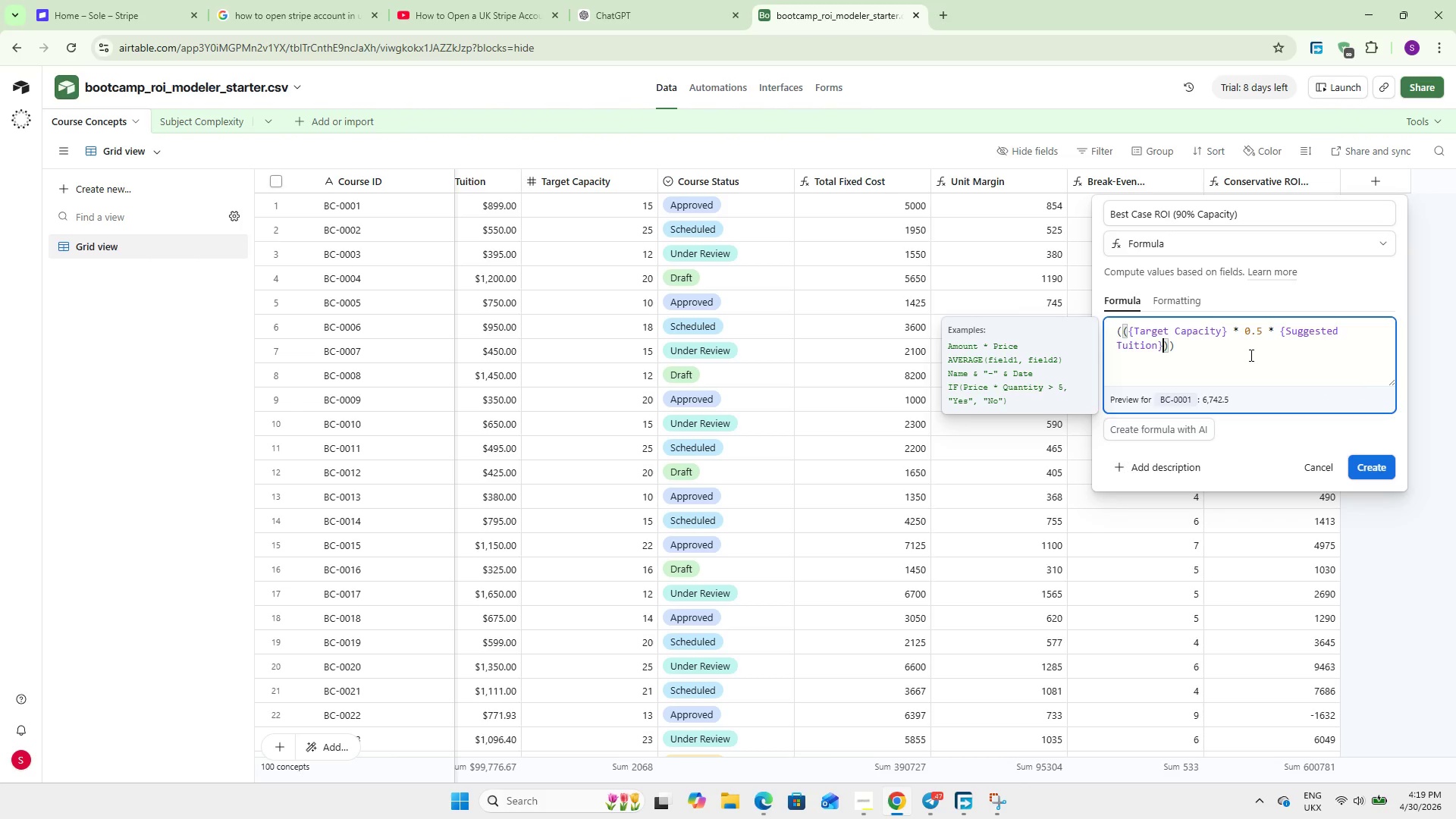 
key(ArrowRight)
 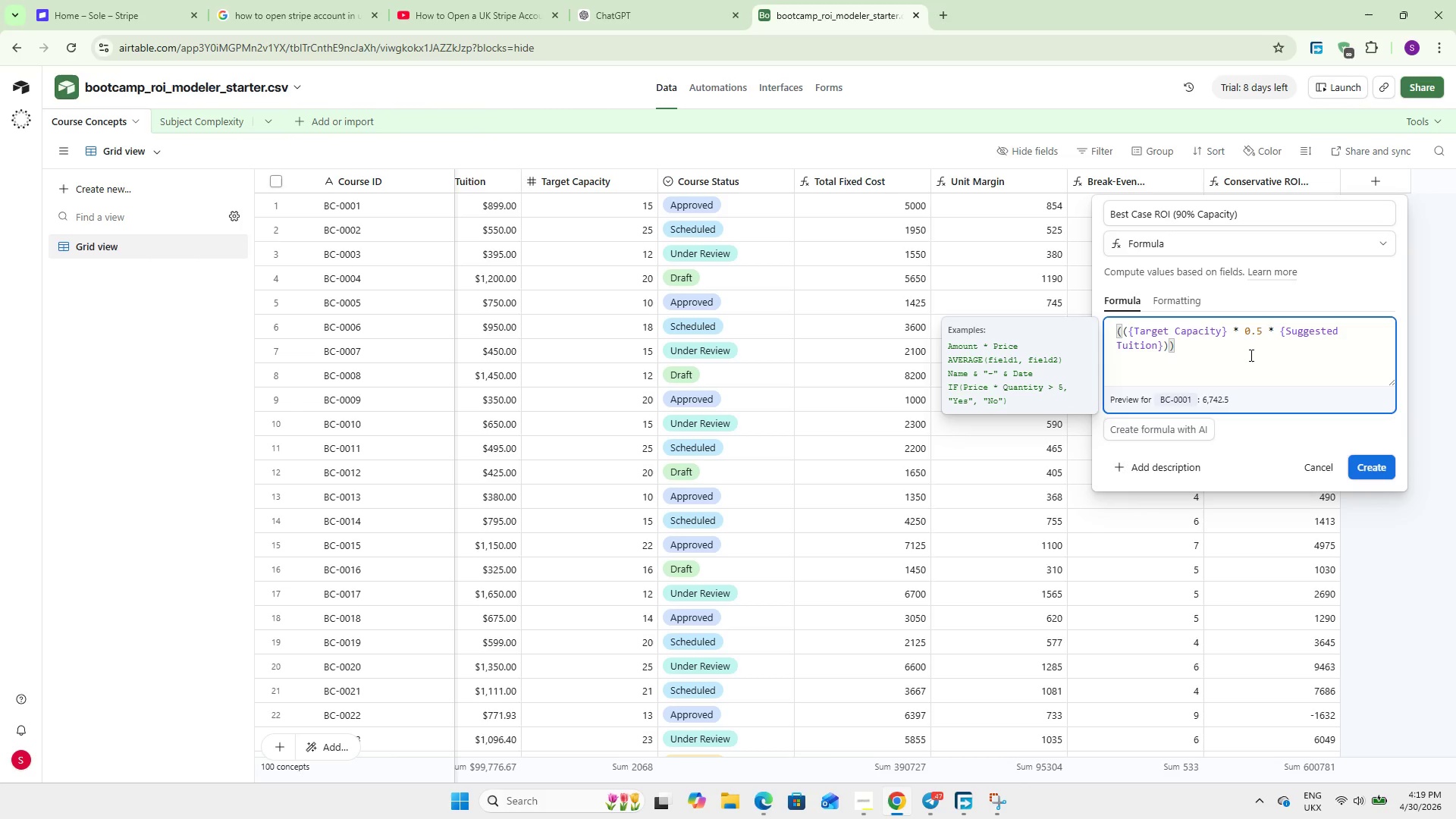 
key(Space)
 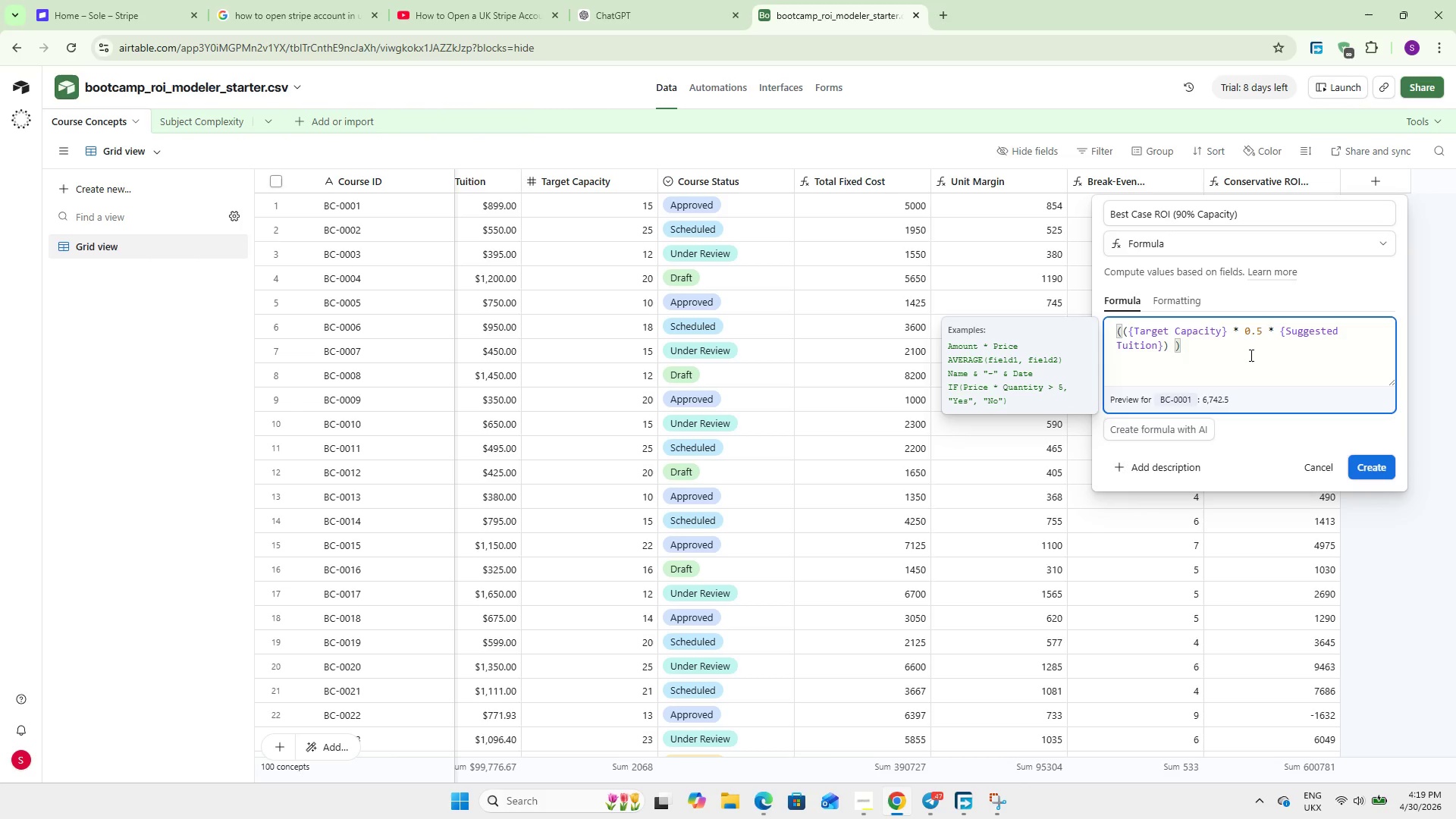 
key(Space)
 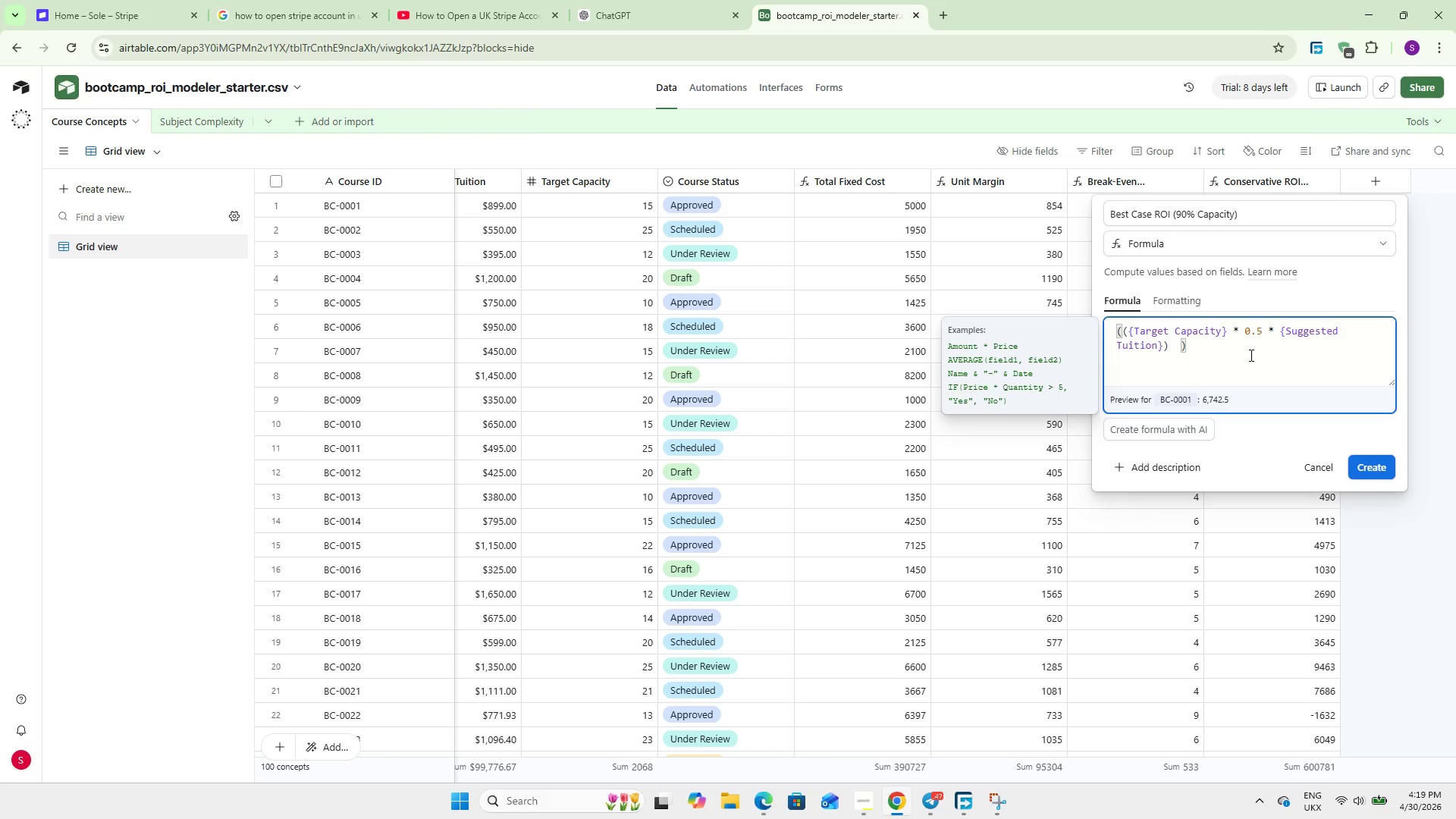 
key(ArrowLeft)
 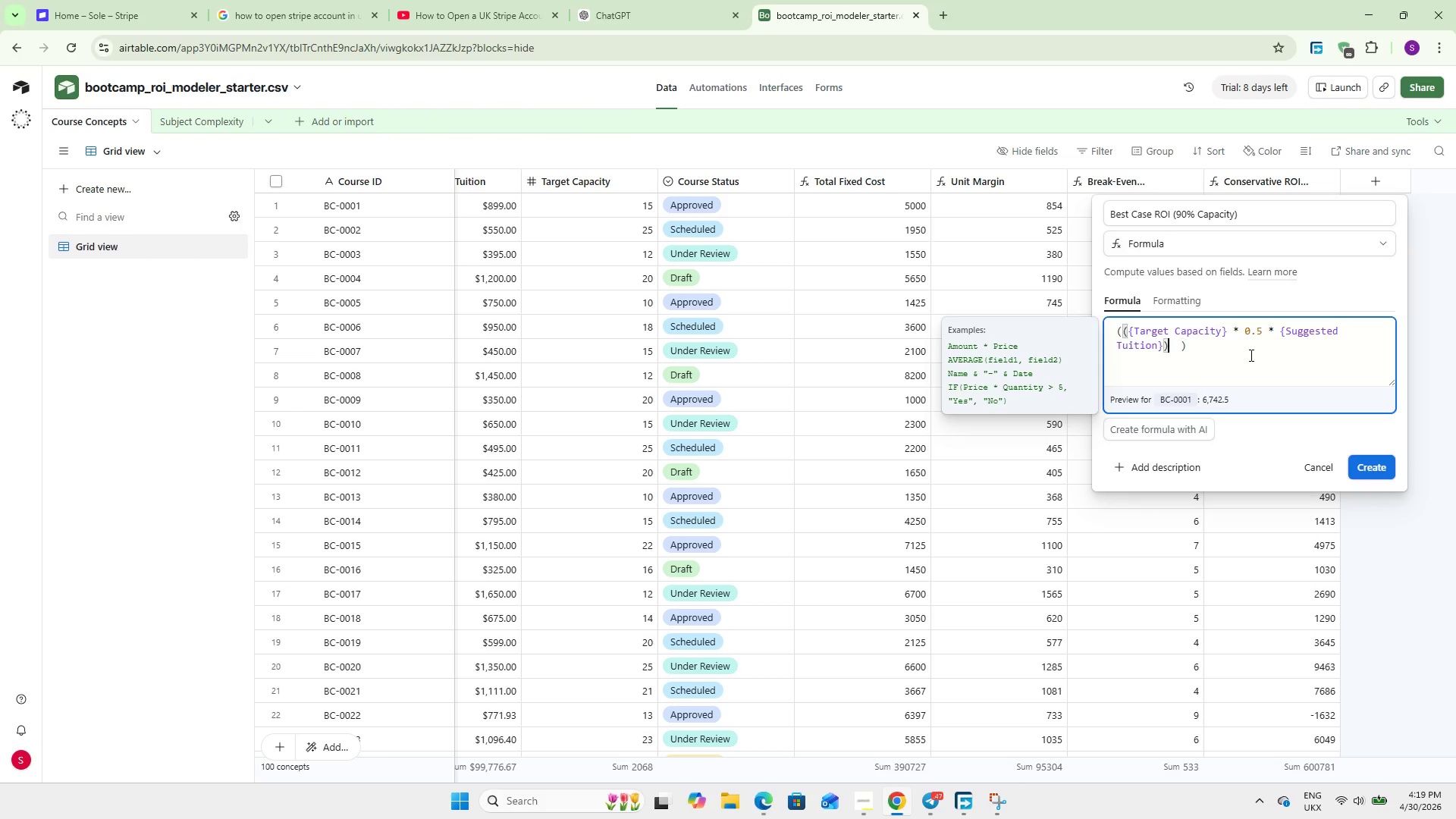 
key(ArrowLeft)
 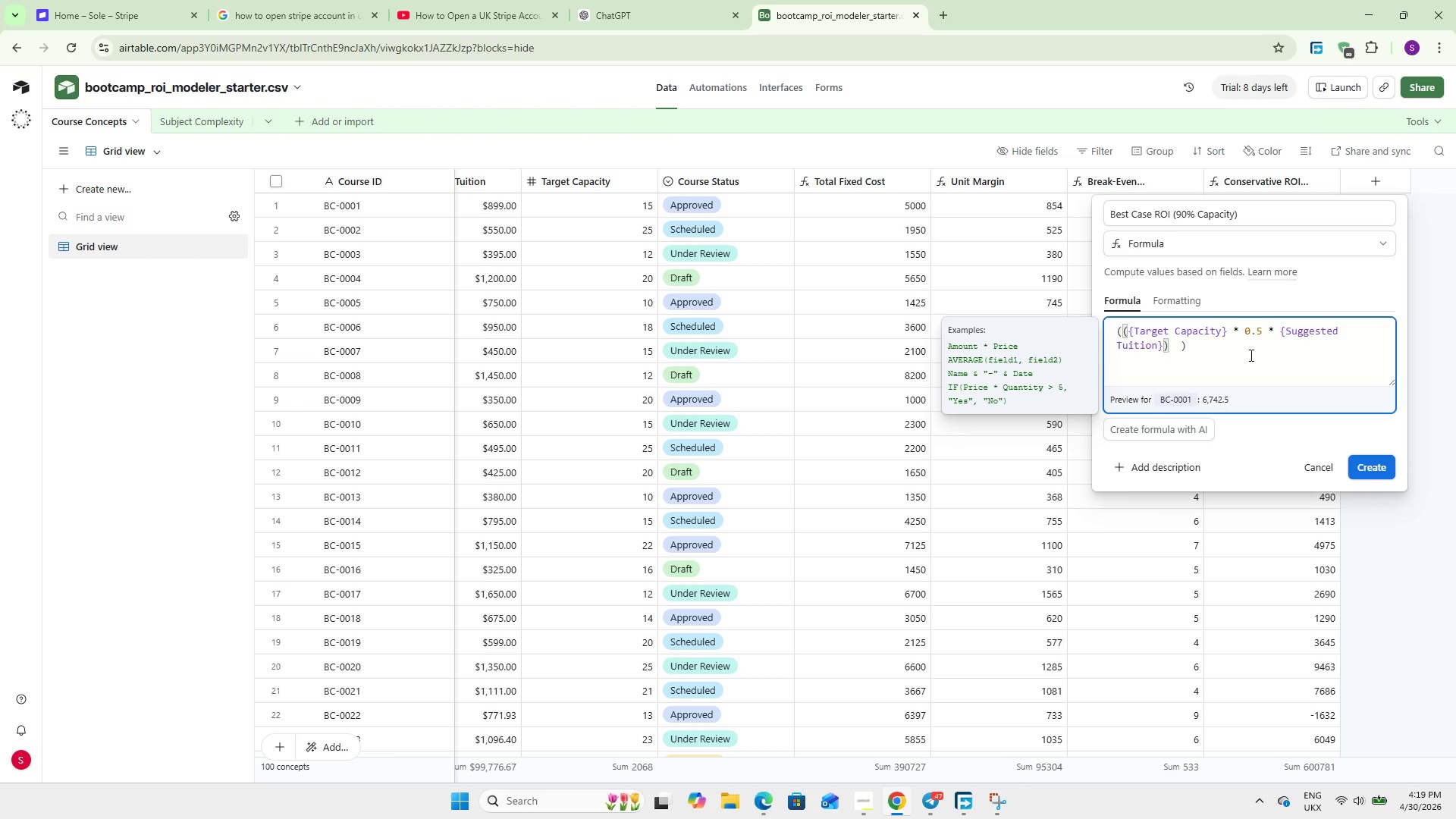 
type( - (Total)
 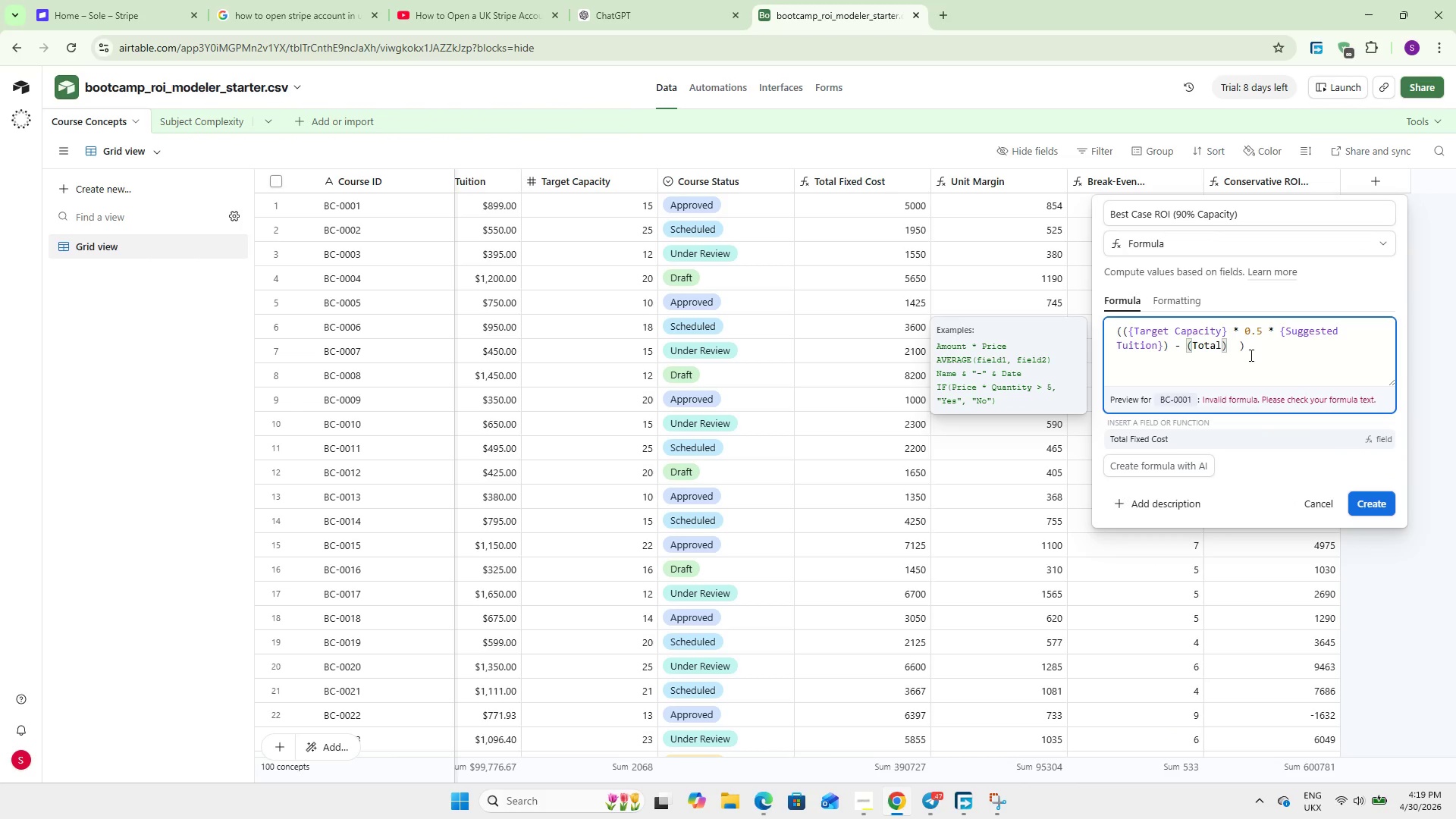 
key(Enter)
 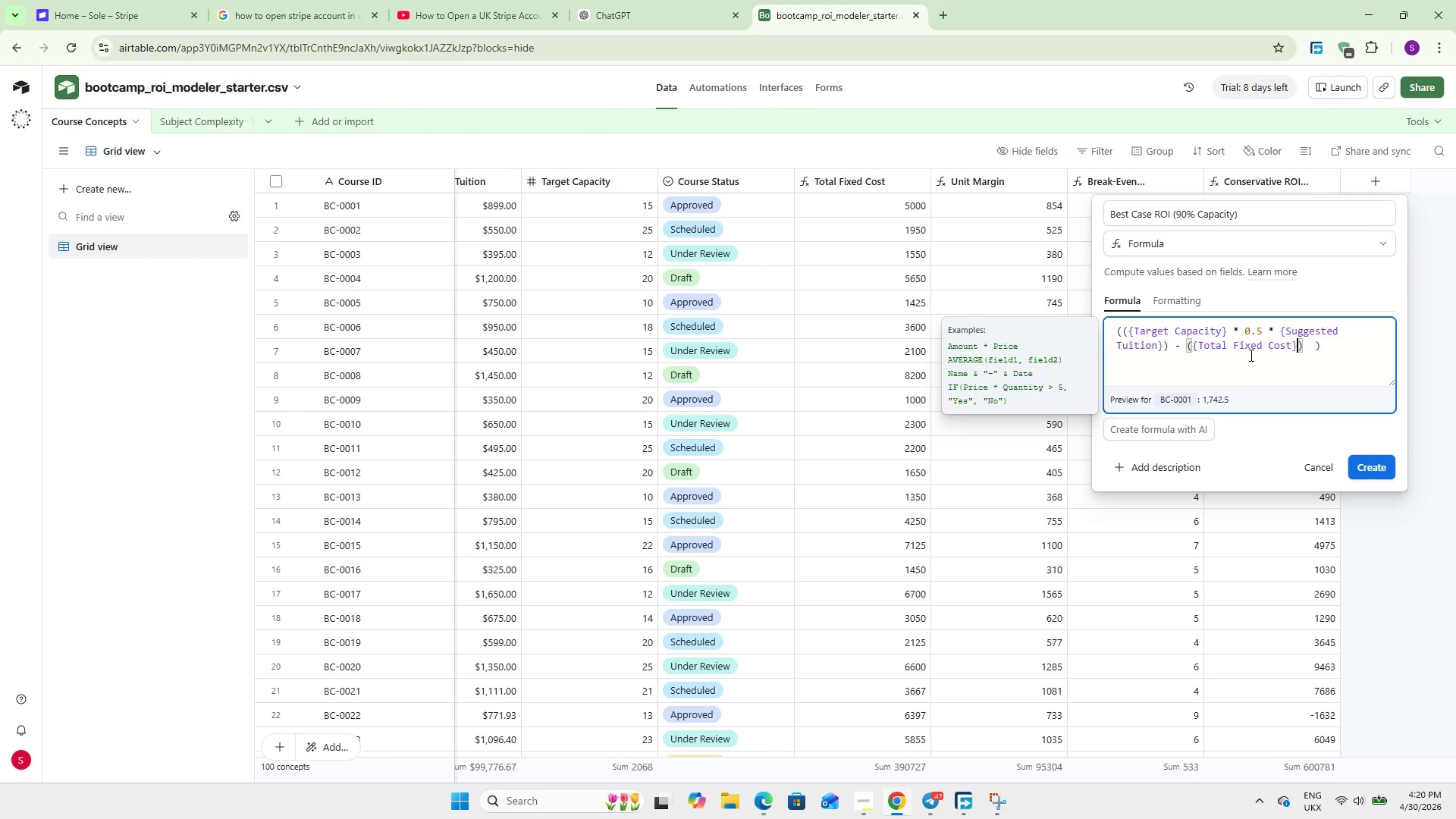 
key(Space)
 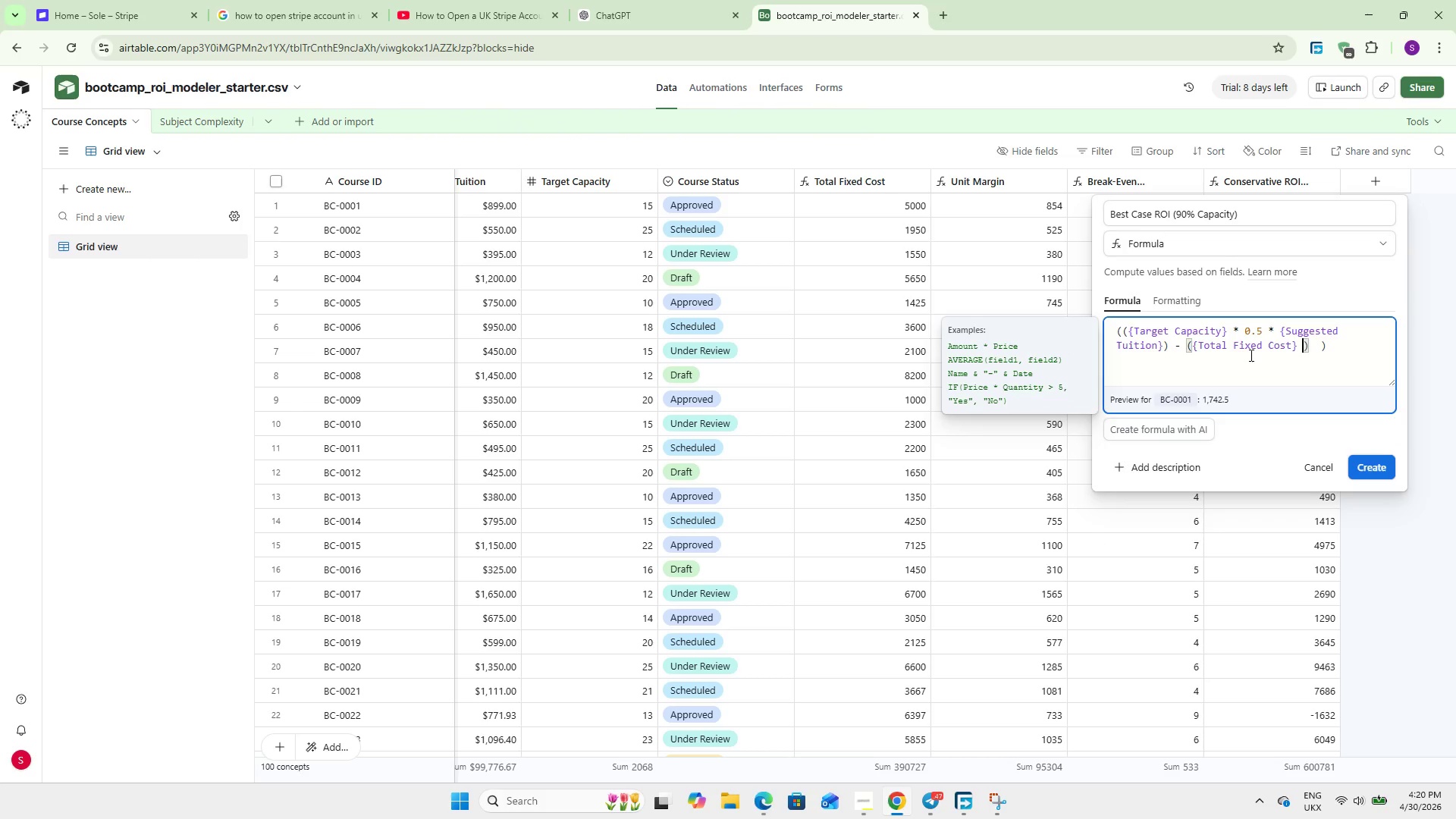 
key(Shift+Equal)
 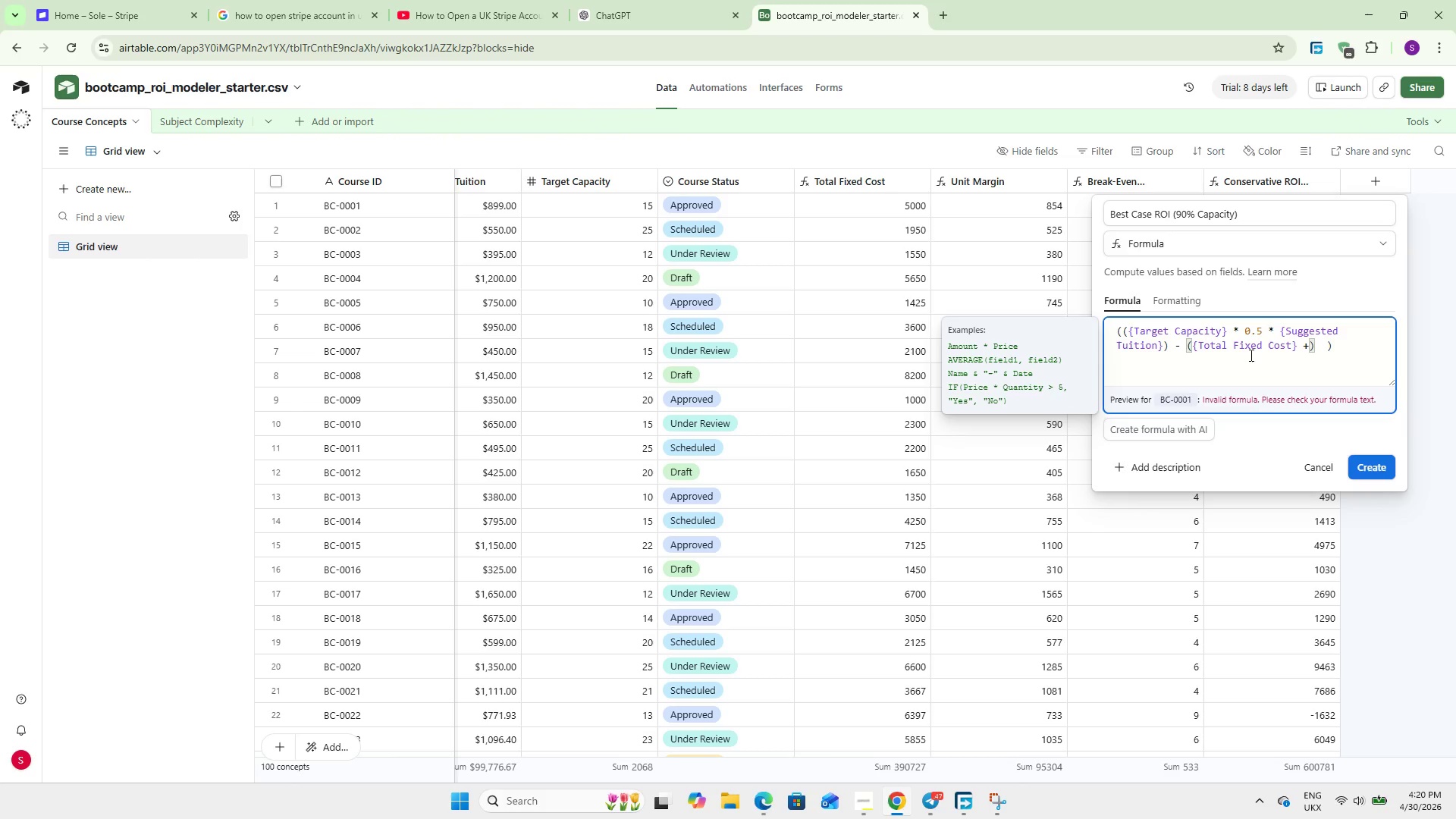 
type( (Target)
 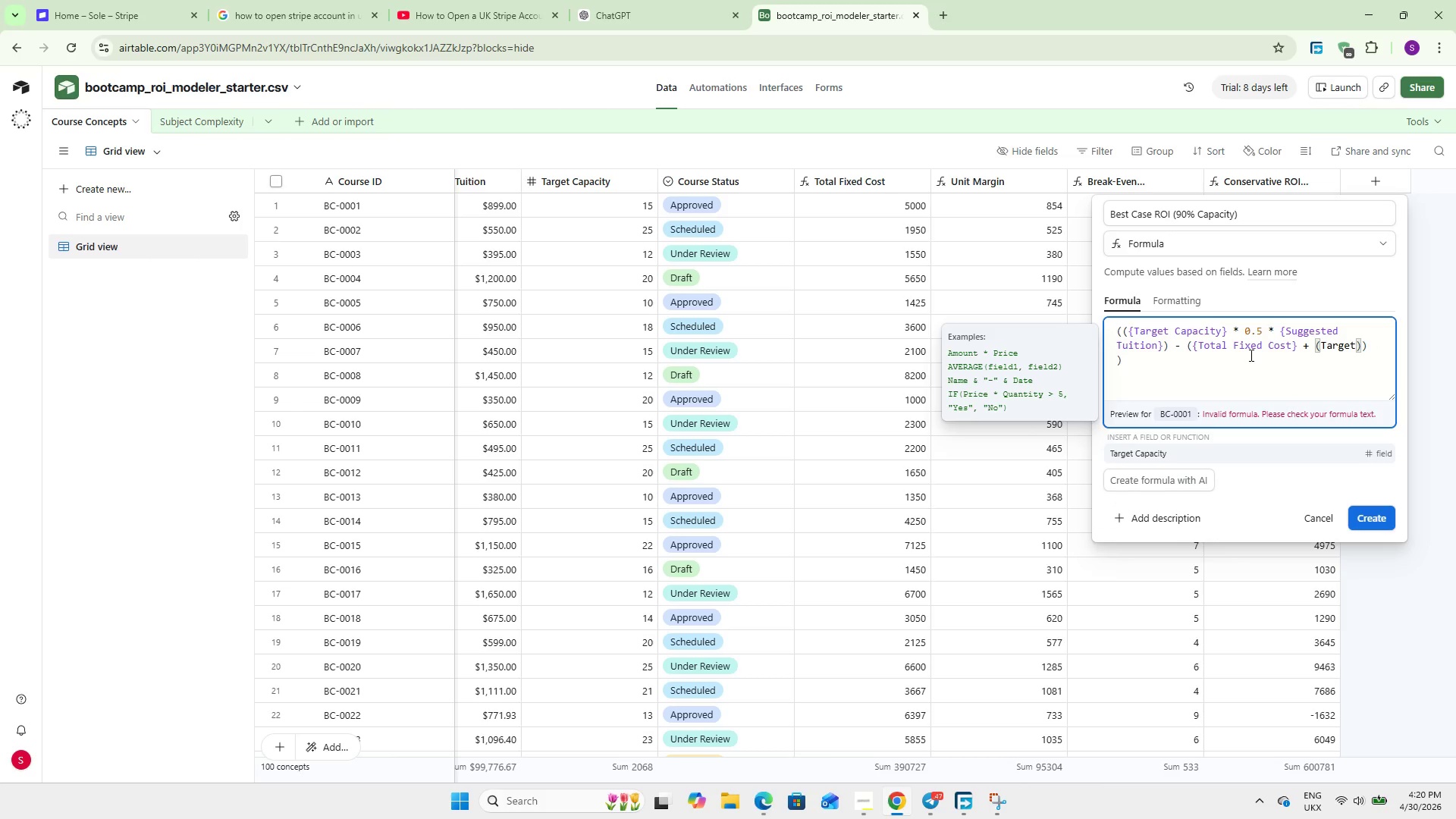 
key(Enter)
 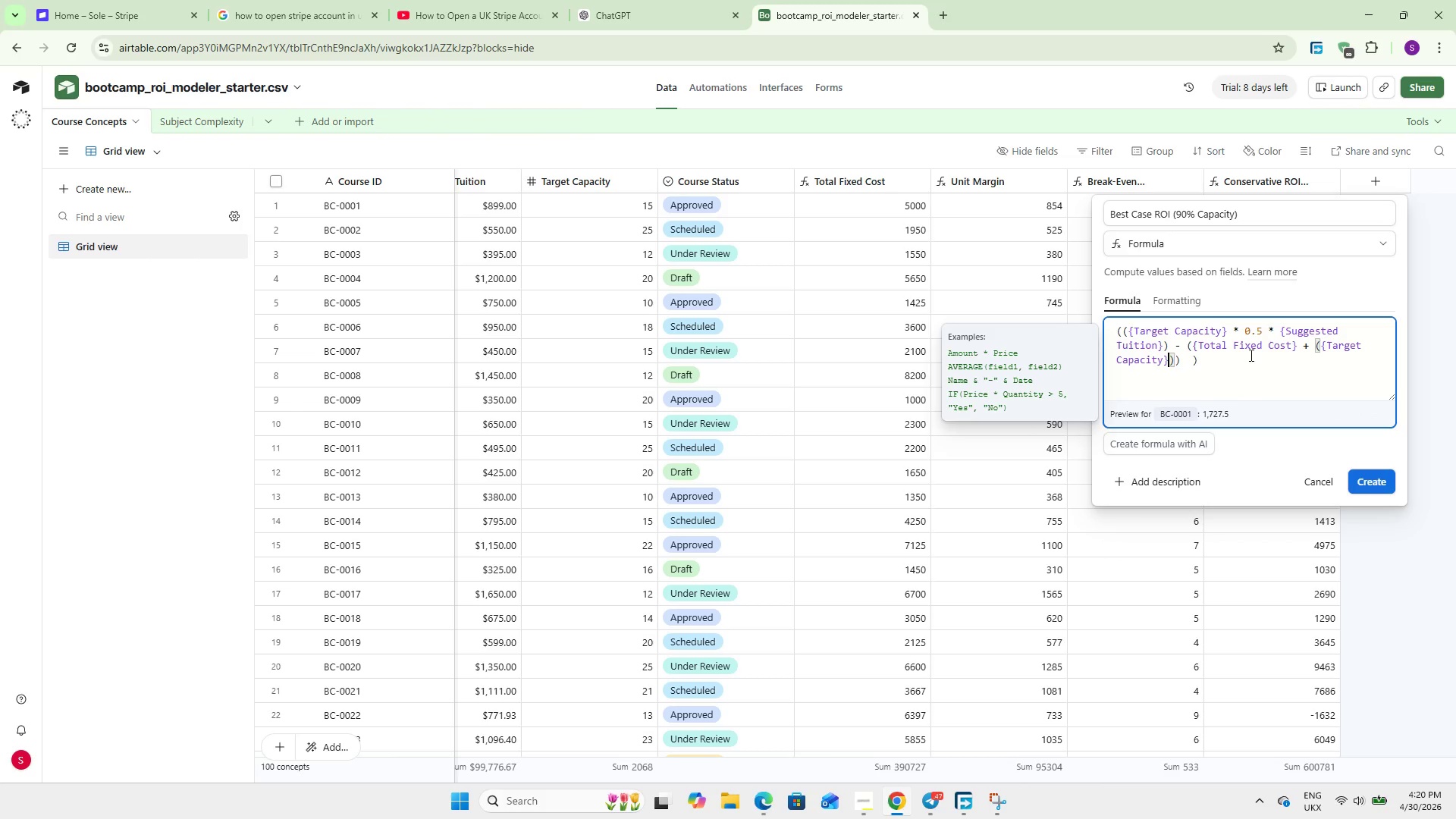 
key(Space)
 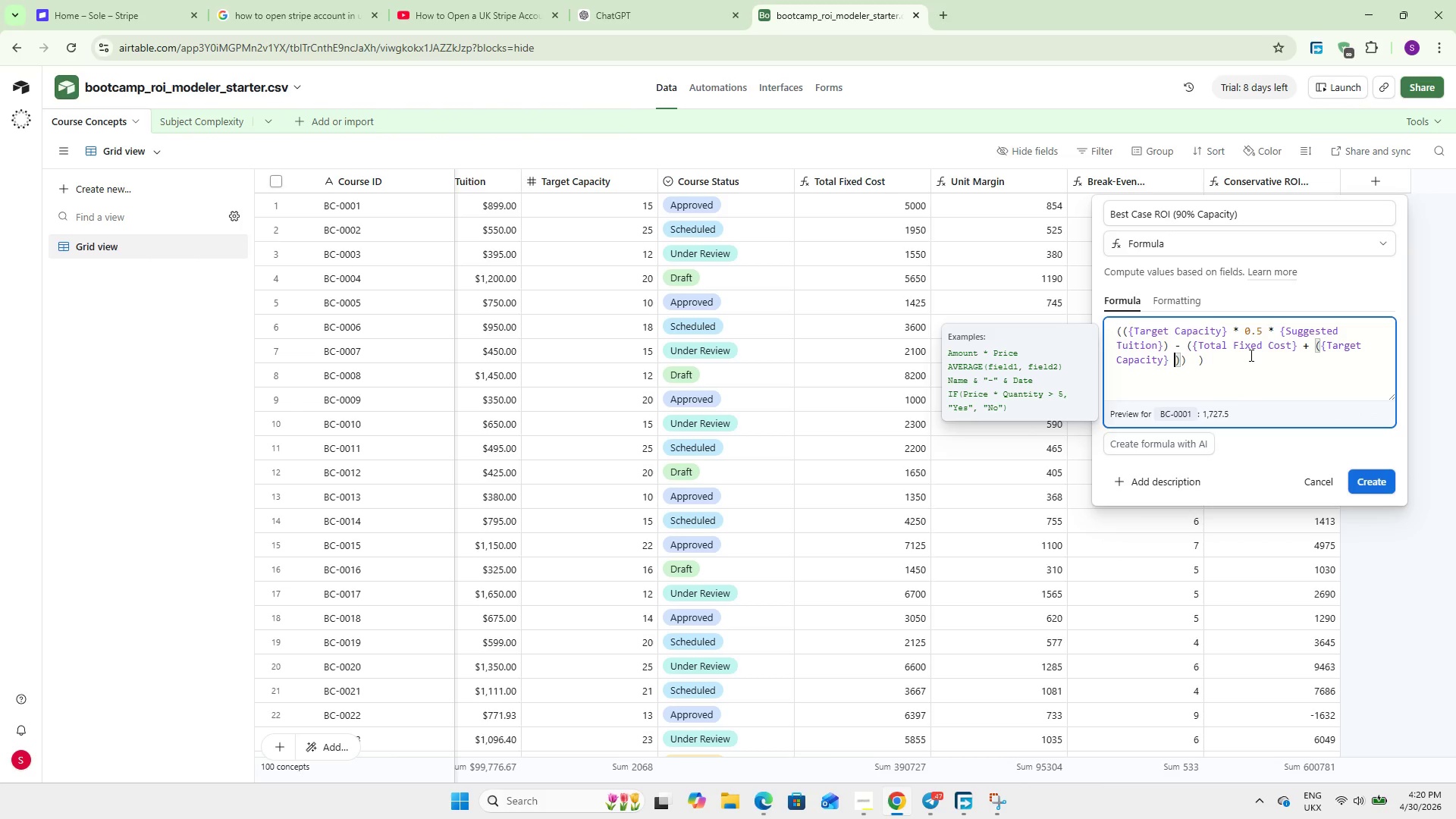 
key(Shift+8)
 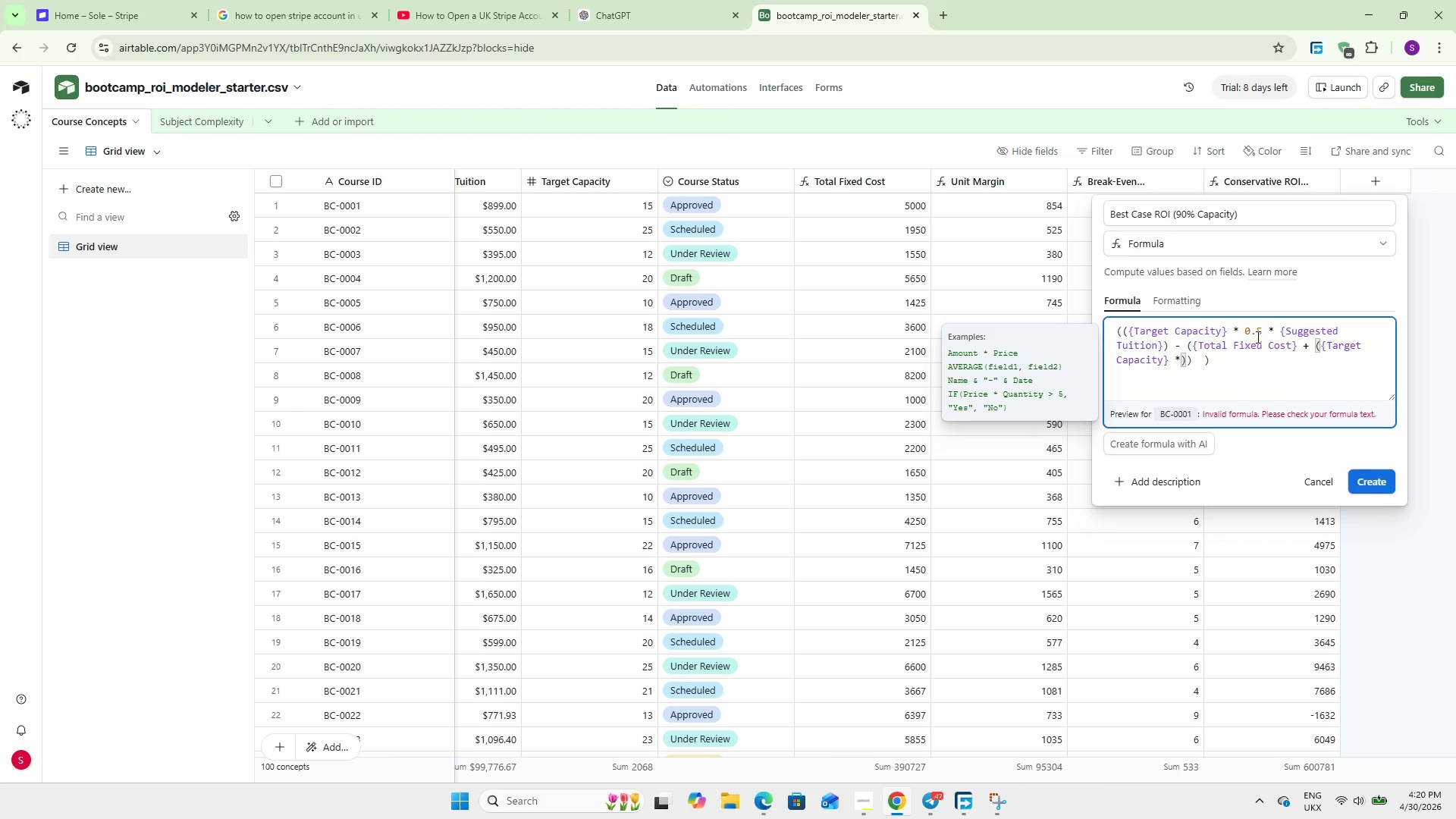 
left_click([1260, 331])
 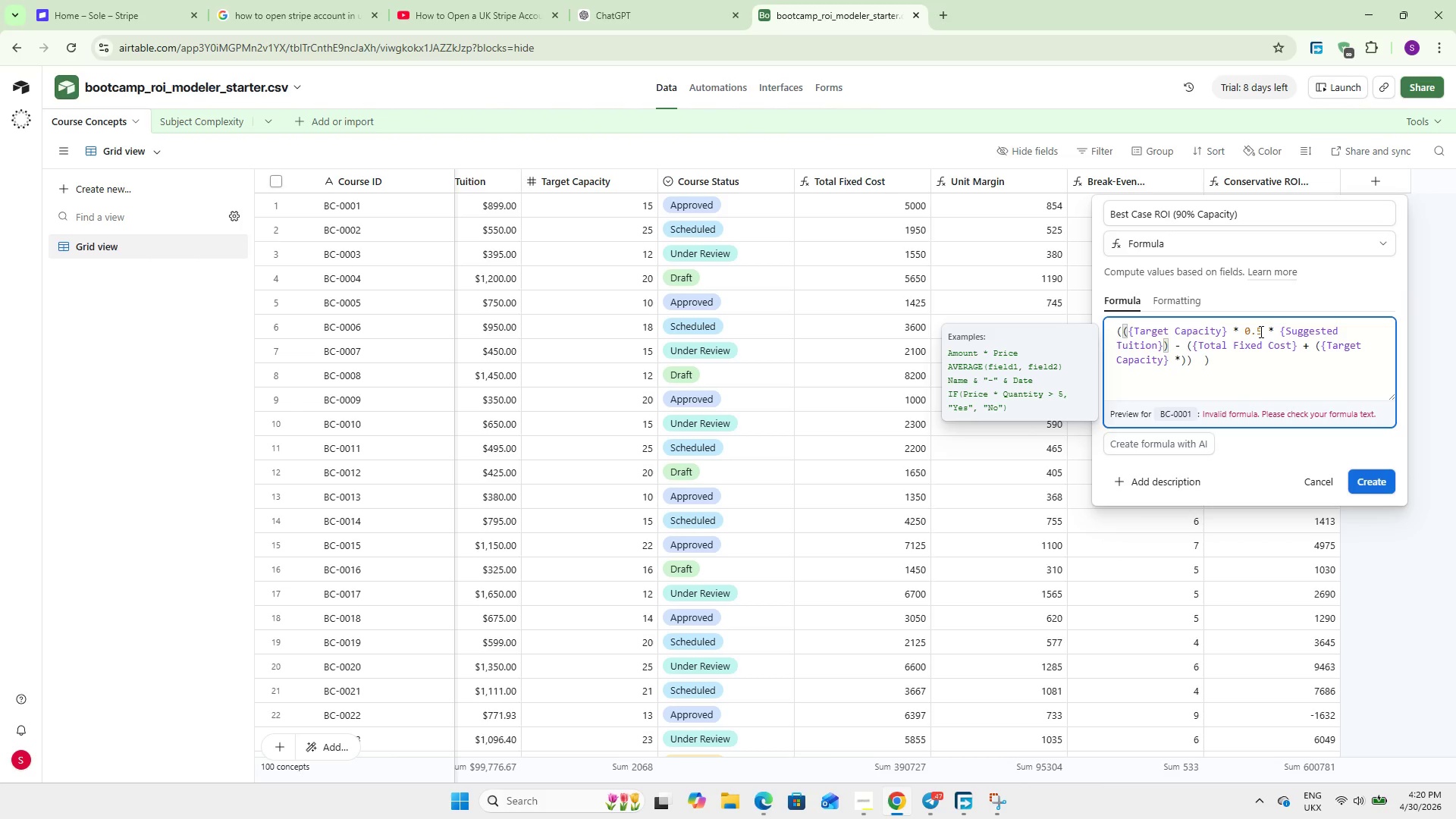 
key(Backspace)
 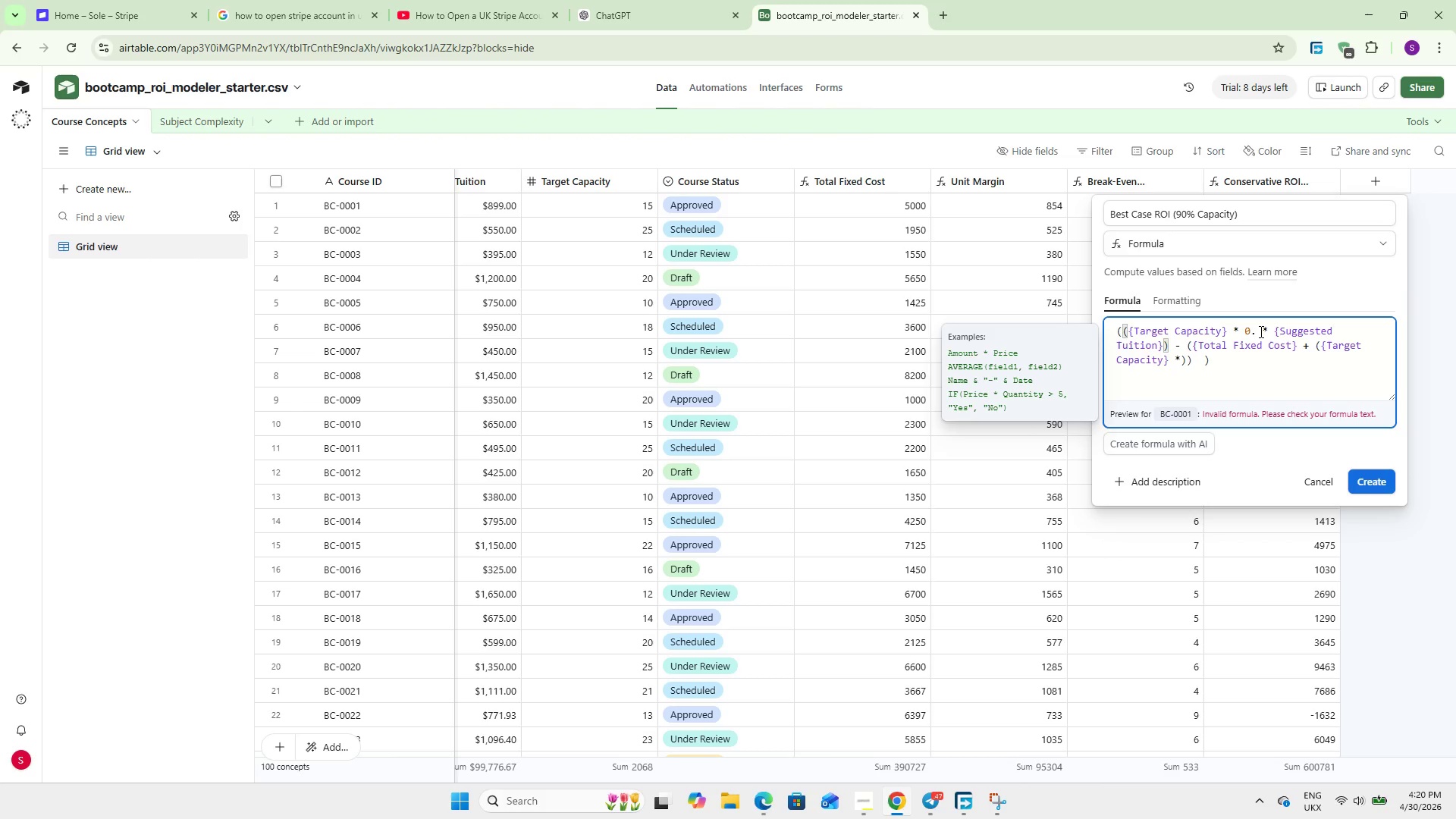 
key(9)
 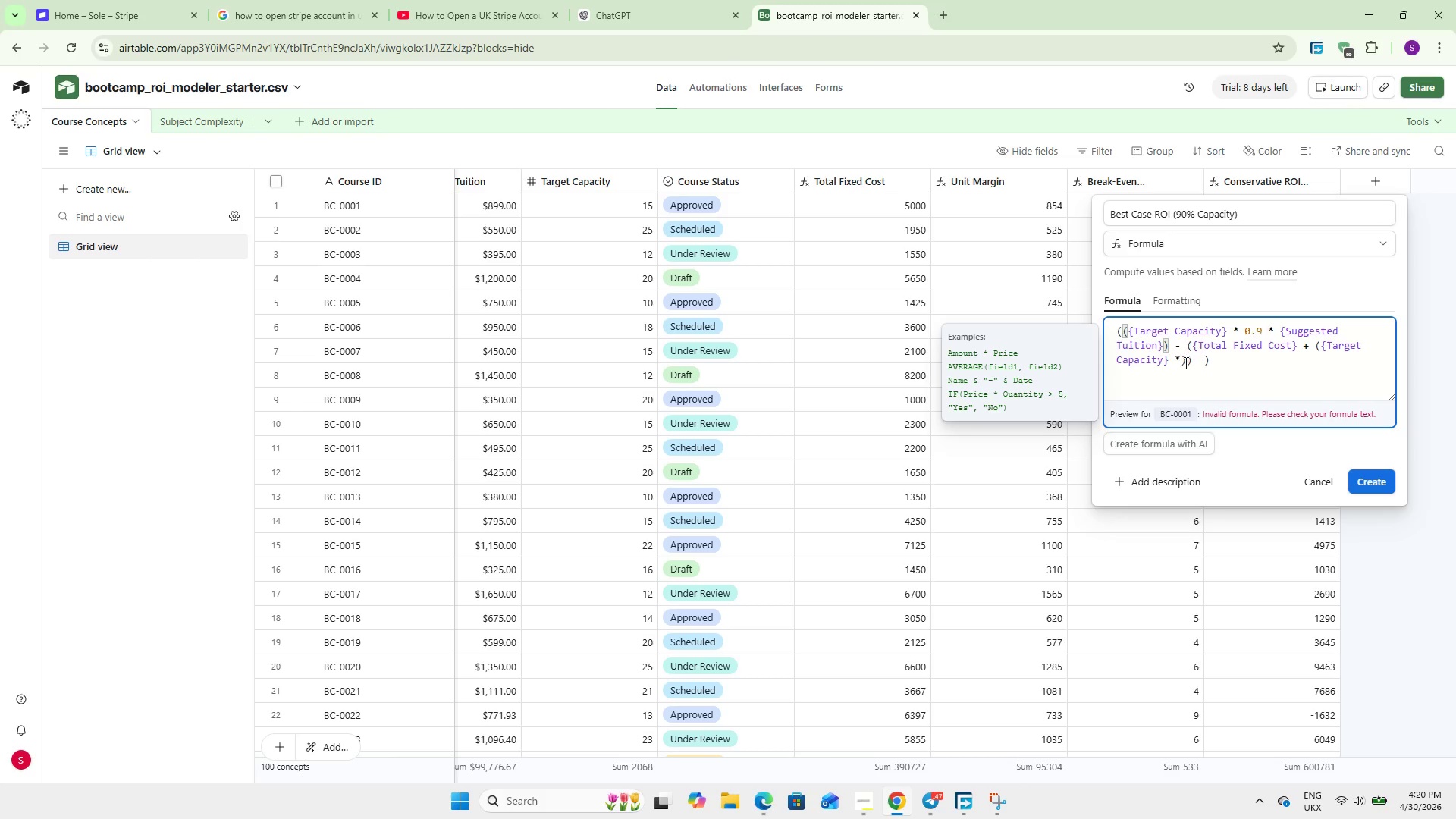 
left_click([1180, 362])
 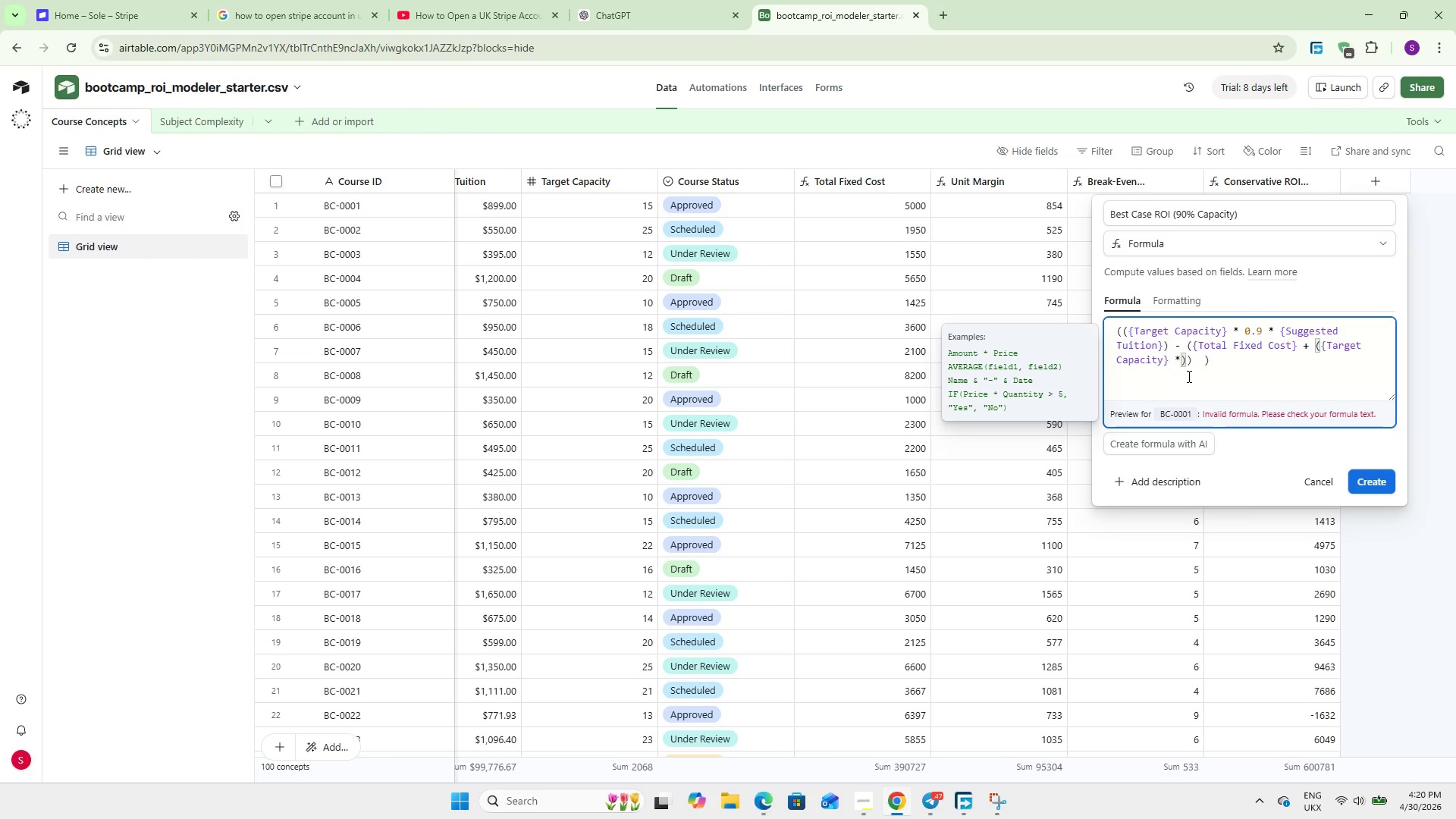 
key(Space)
 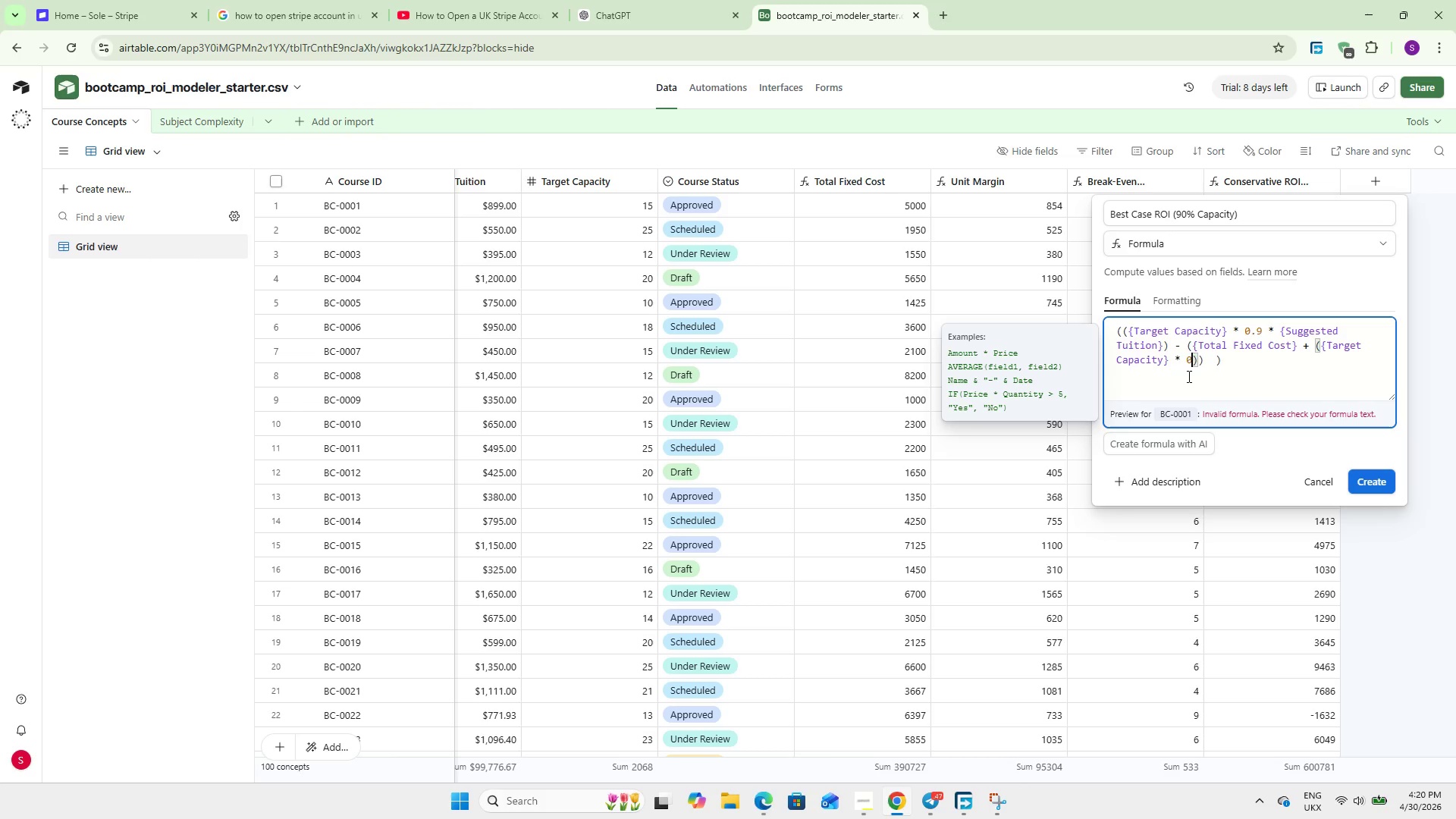 
key(0)
 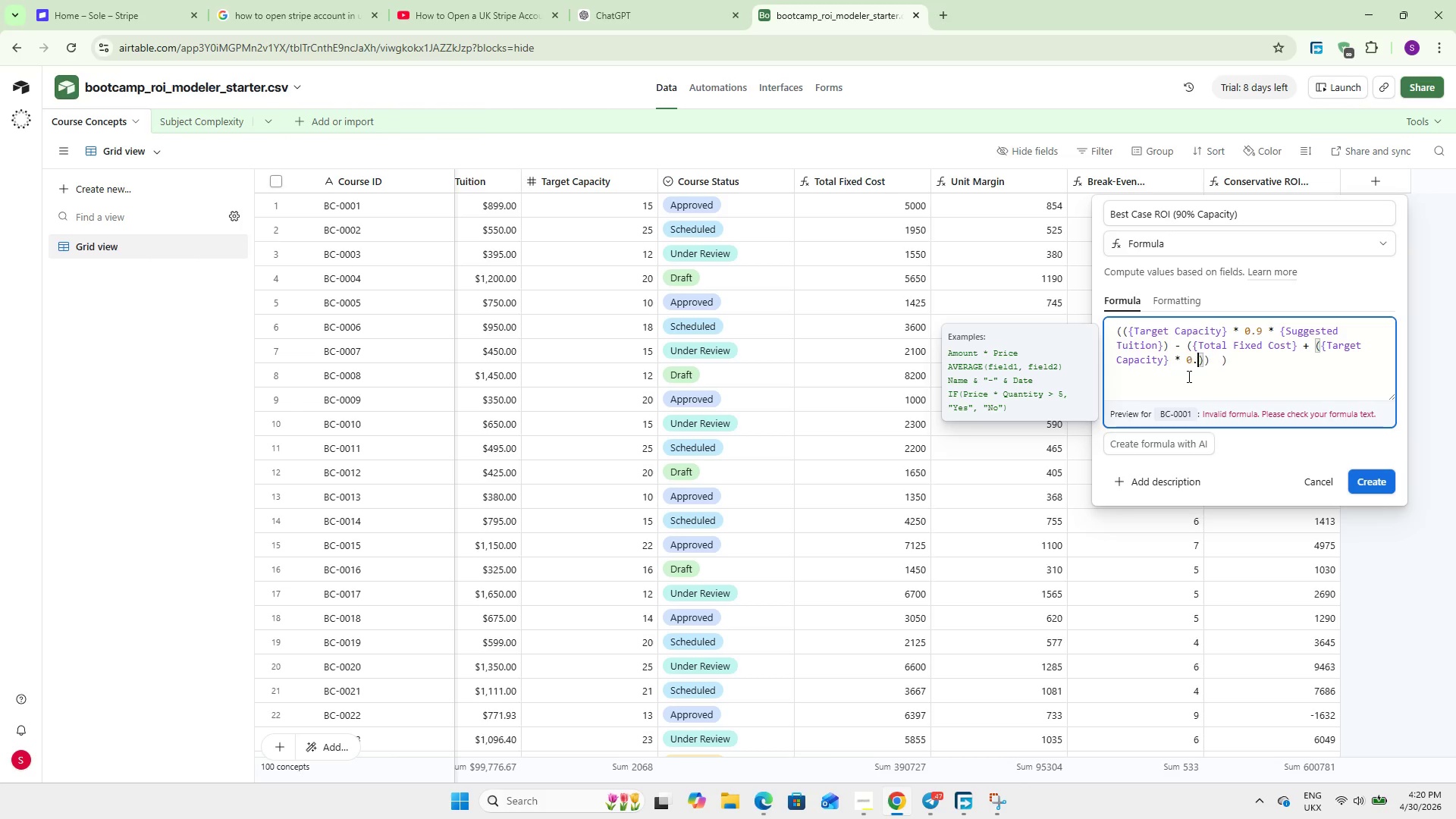 
key(Period)
 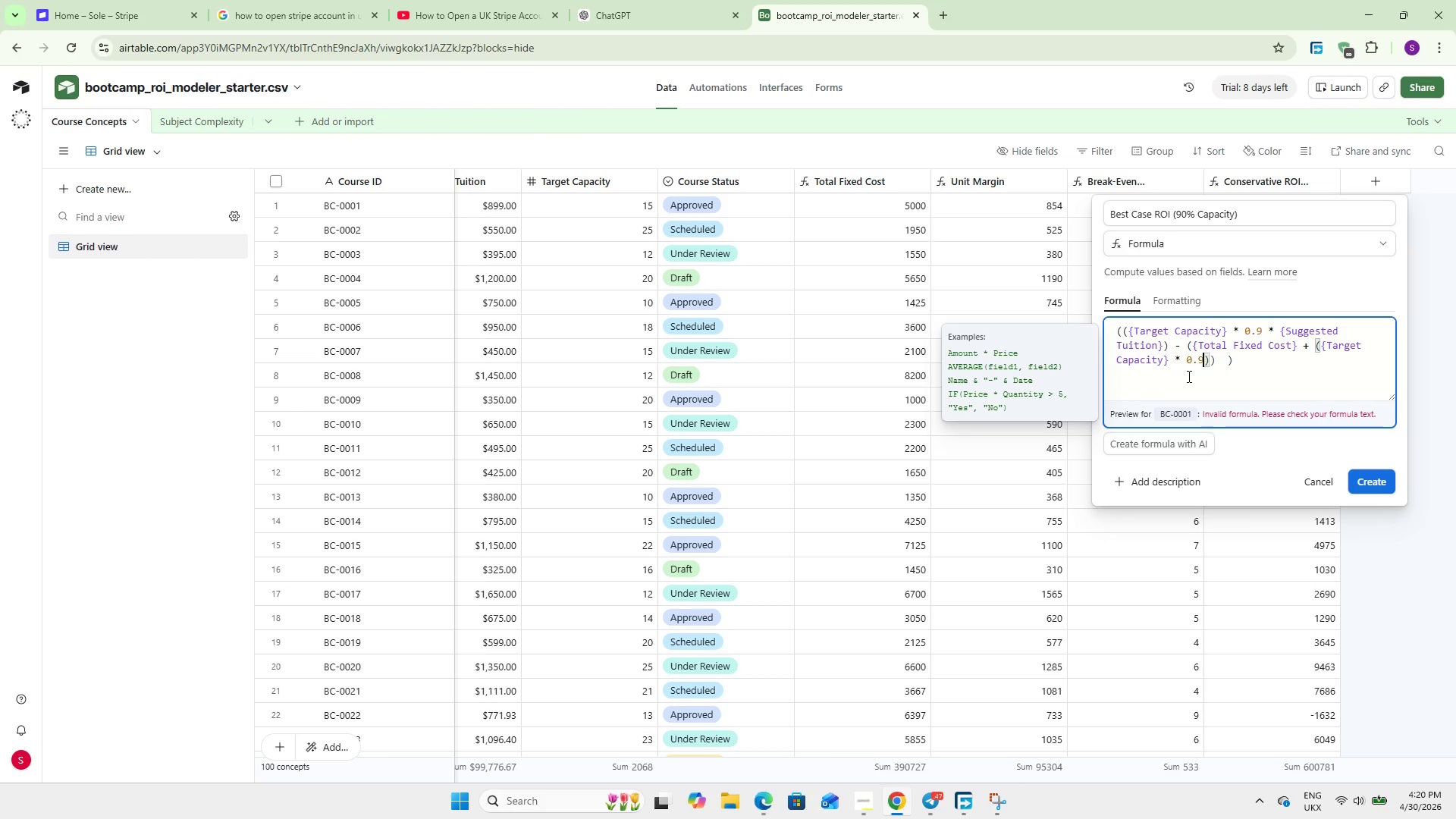 
key(9)
 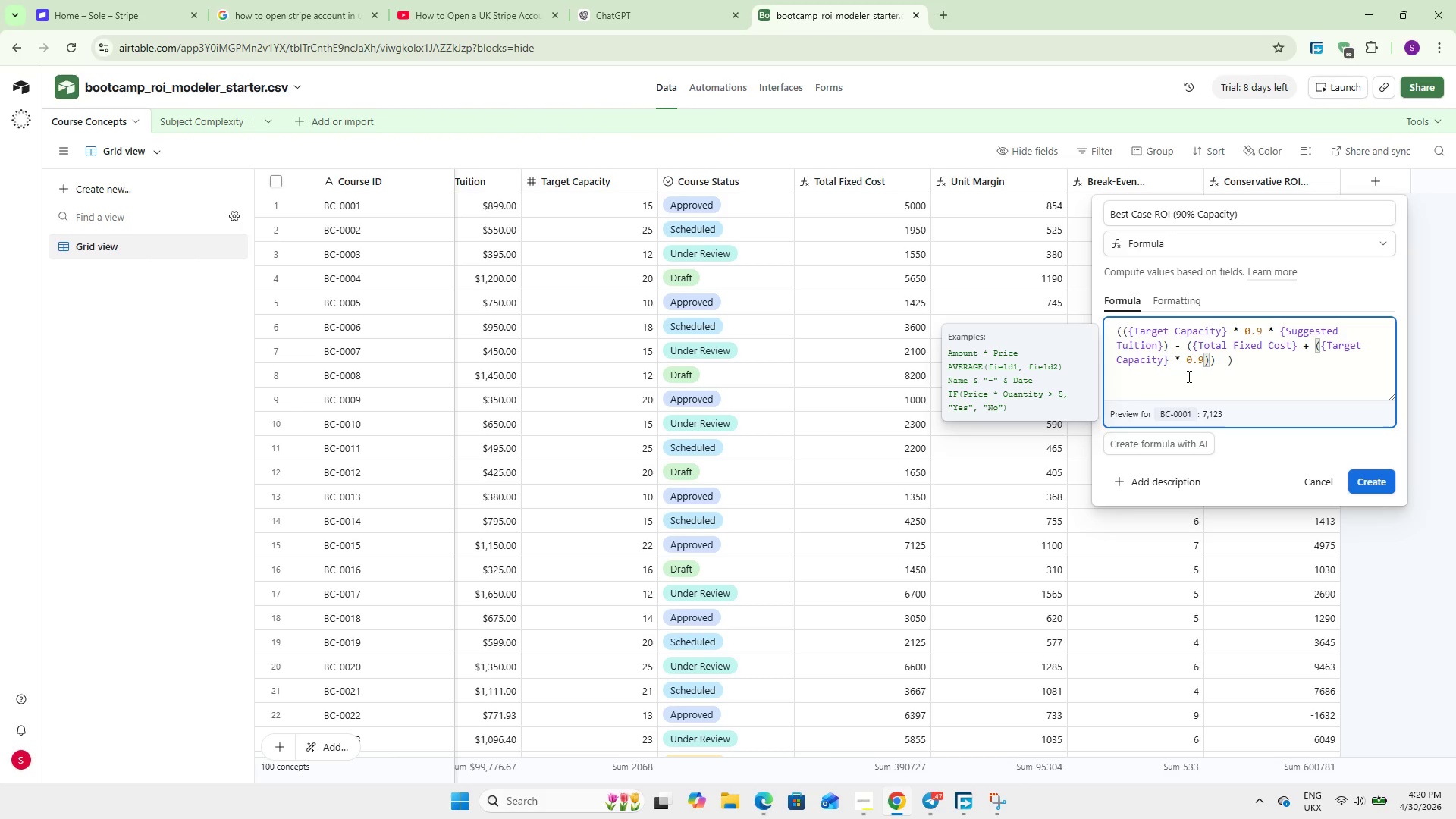 
type( * Materical)
 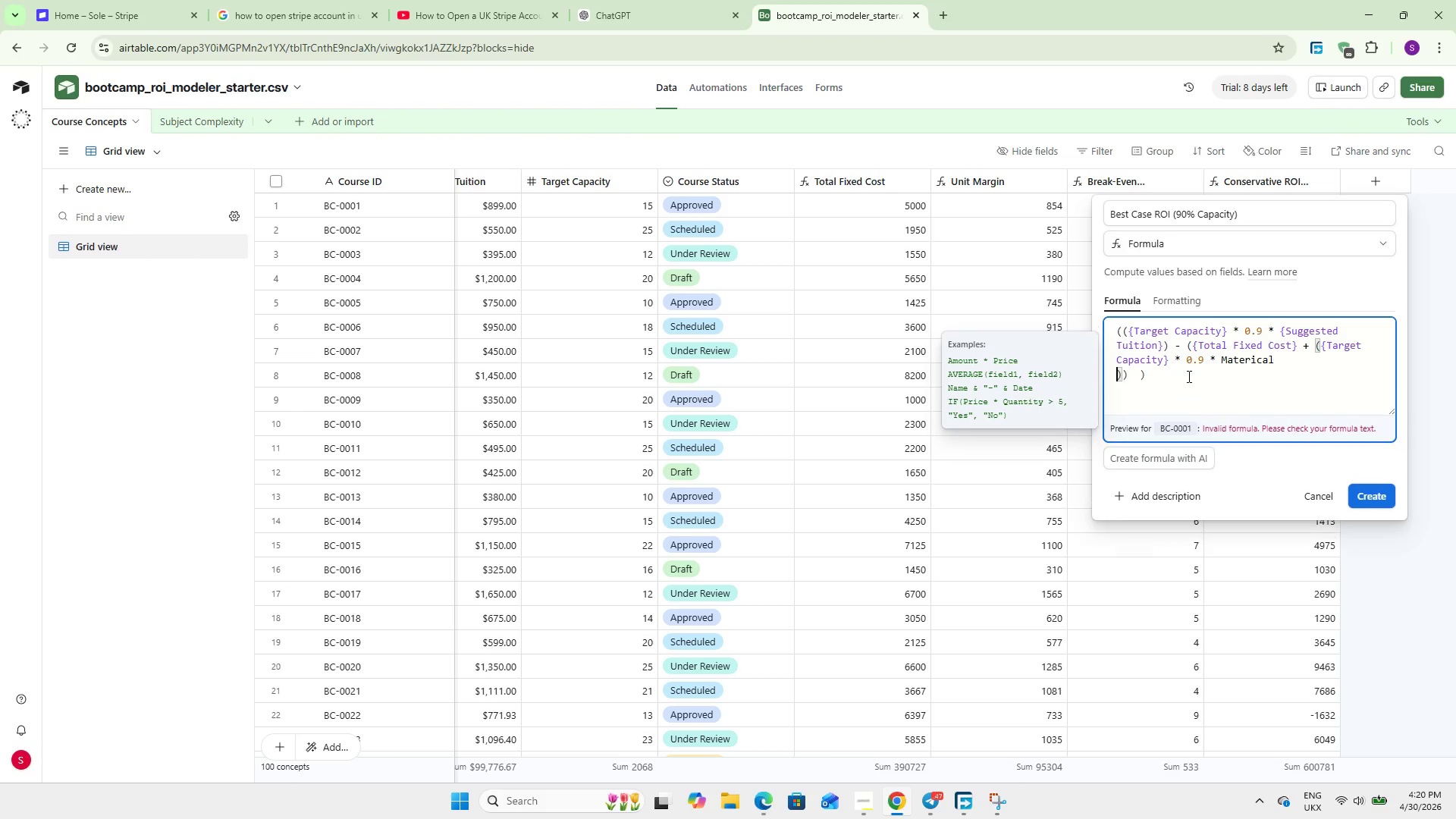 
 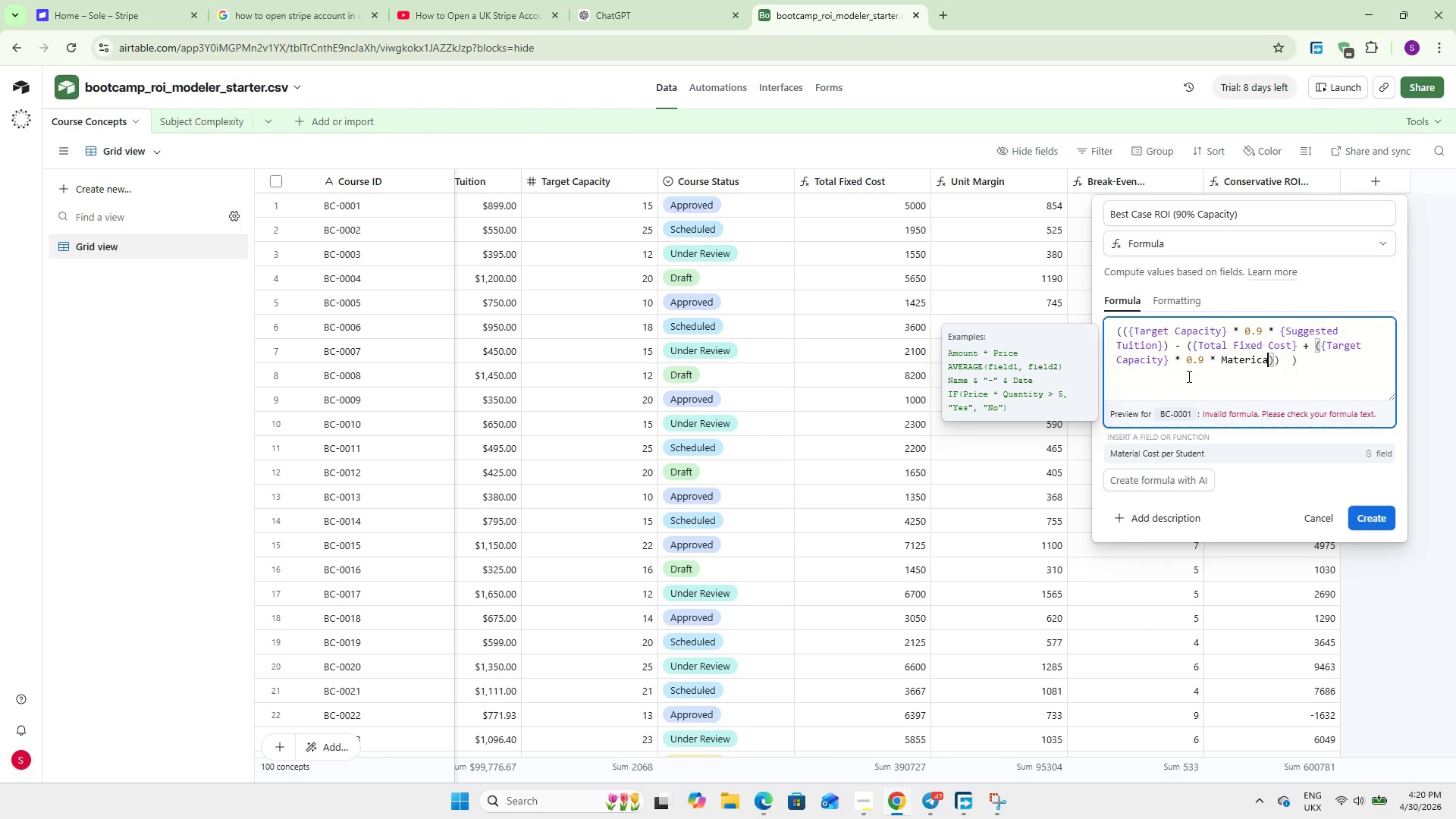 
key(Enter)
 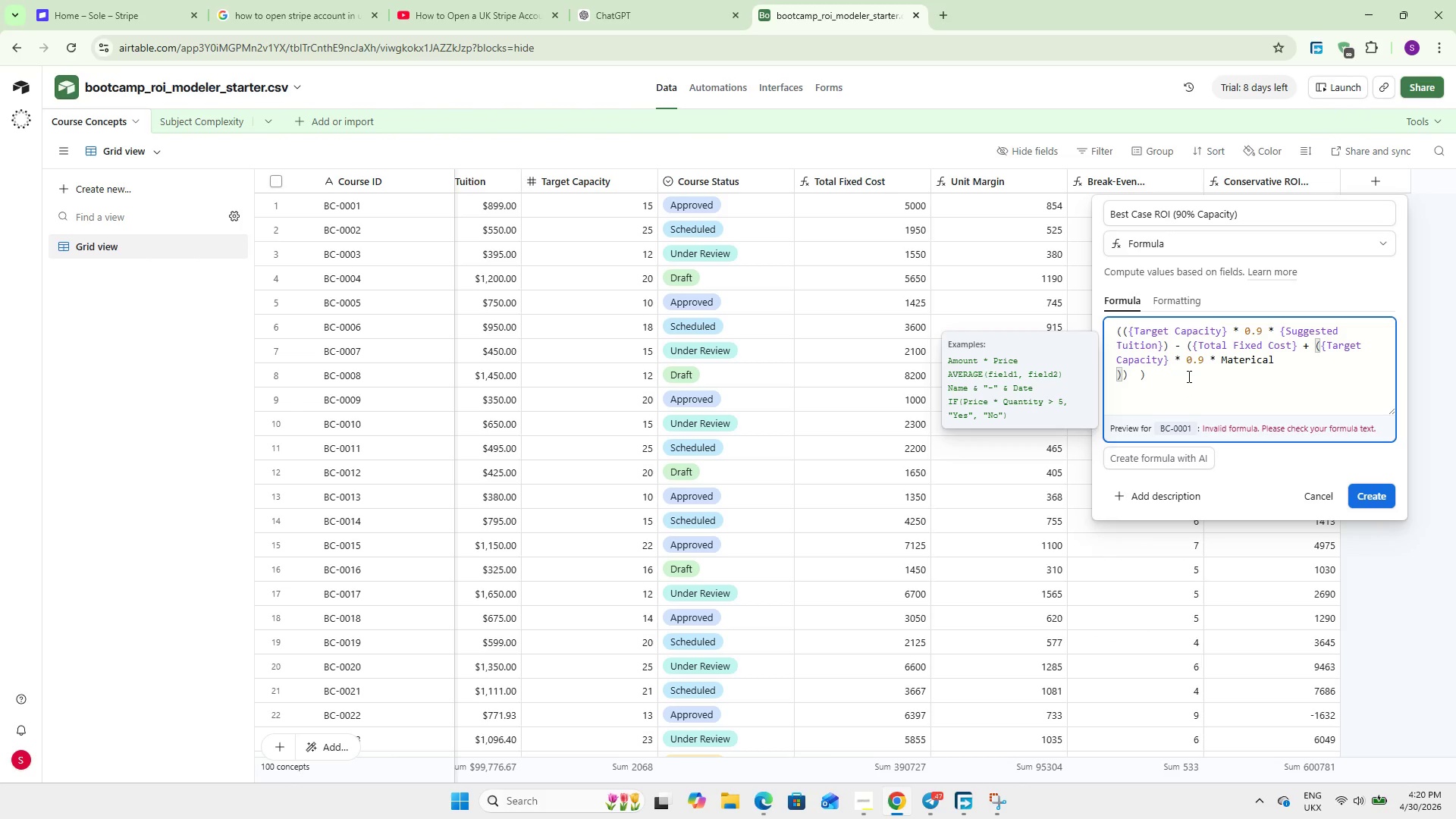 
key(Control+Z)
 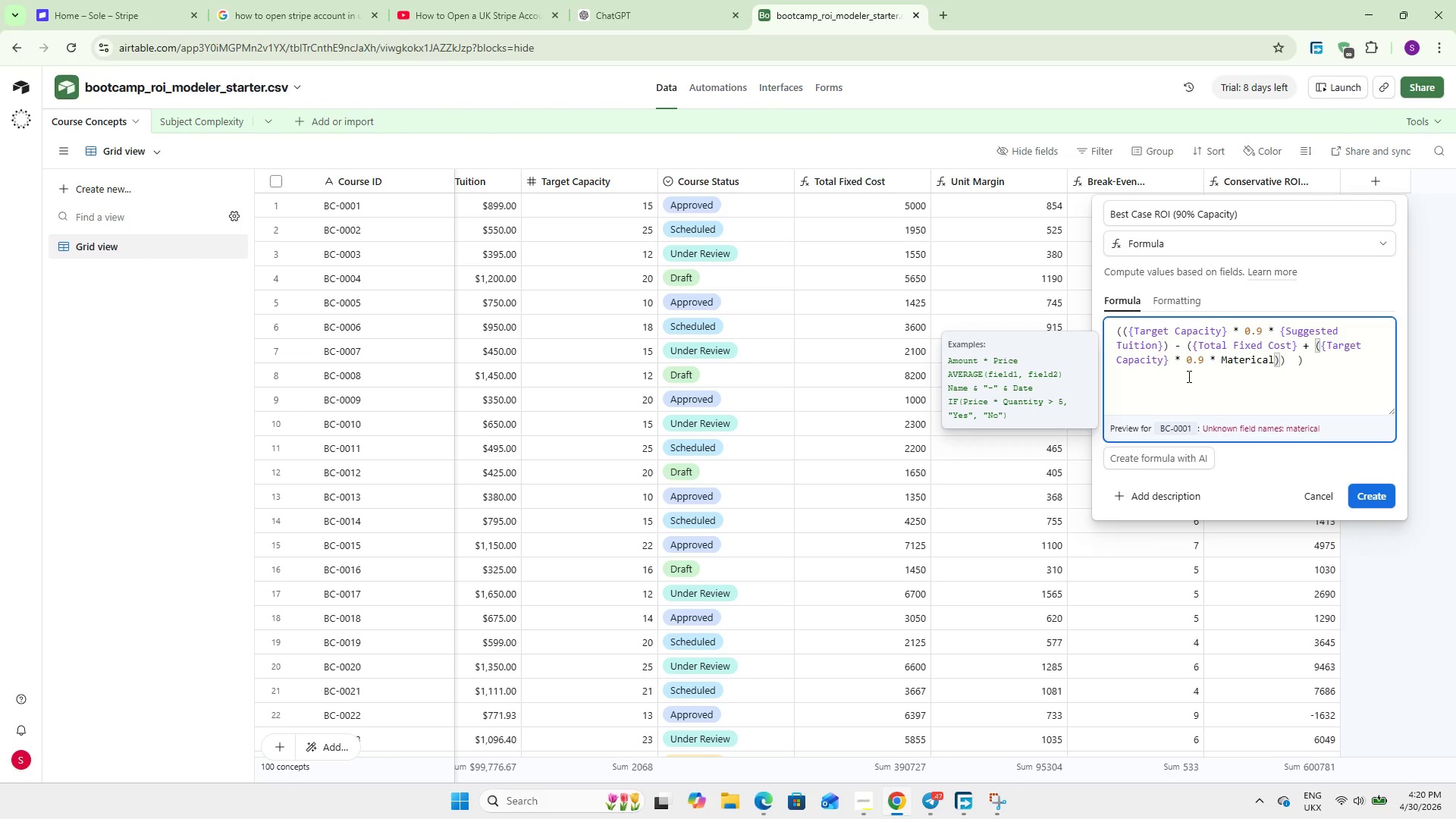 
key(Backspace)
 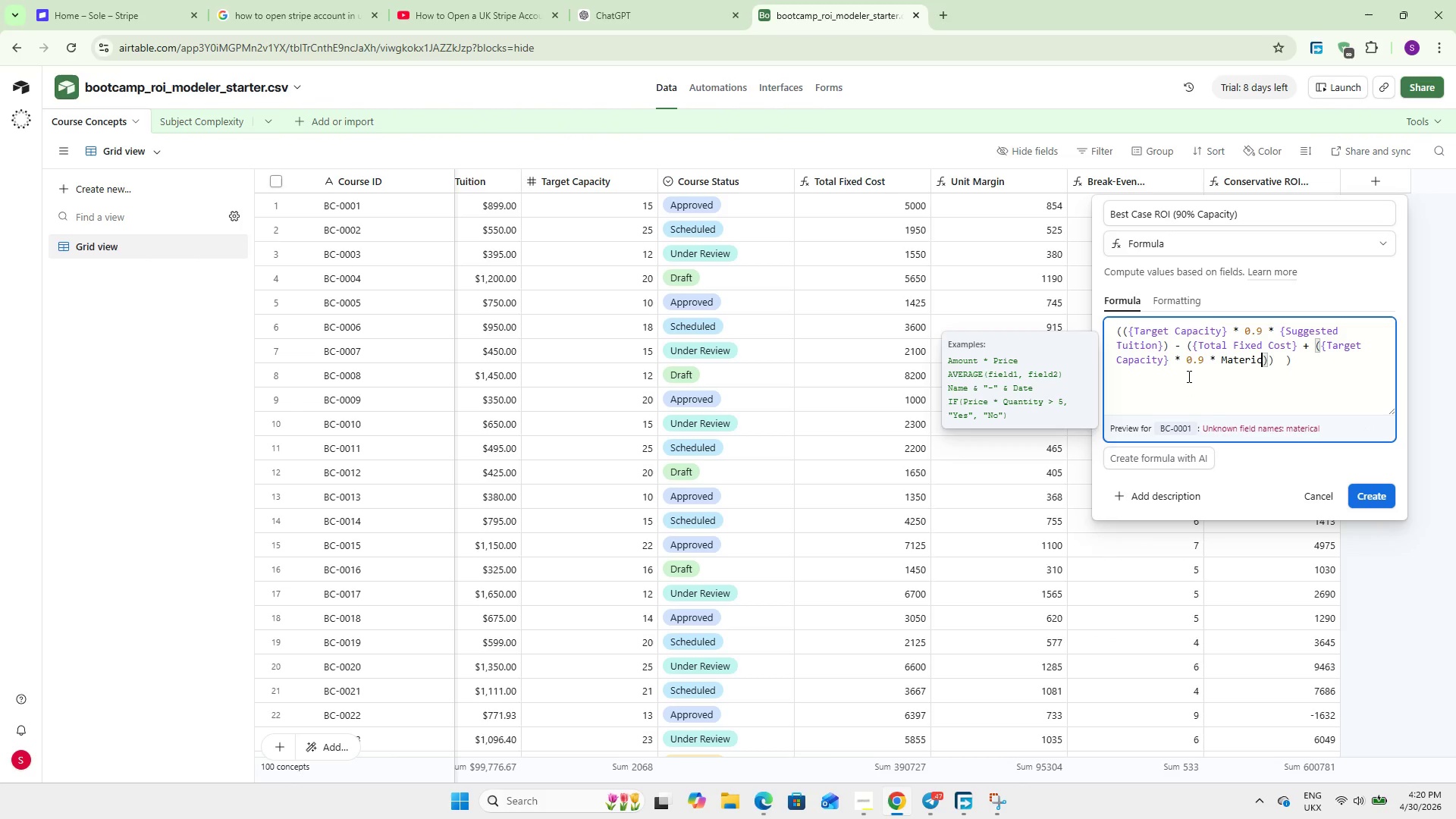 
key(Backspace)
 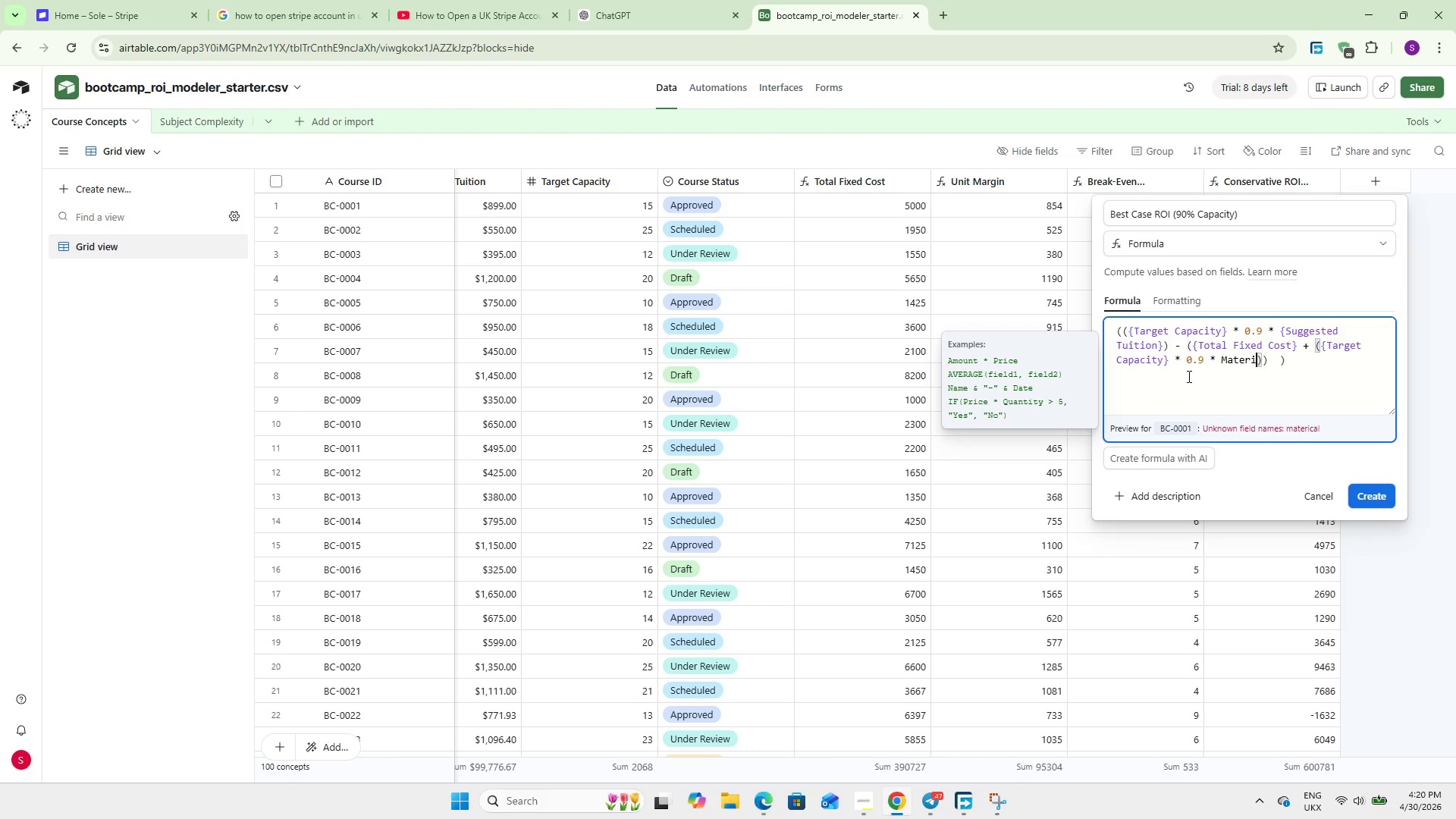 
key(Backspace)
 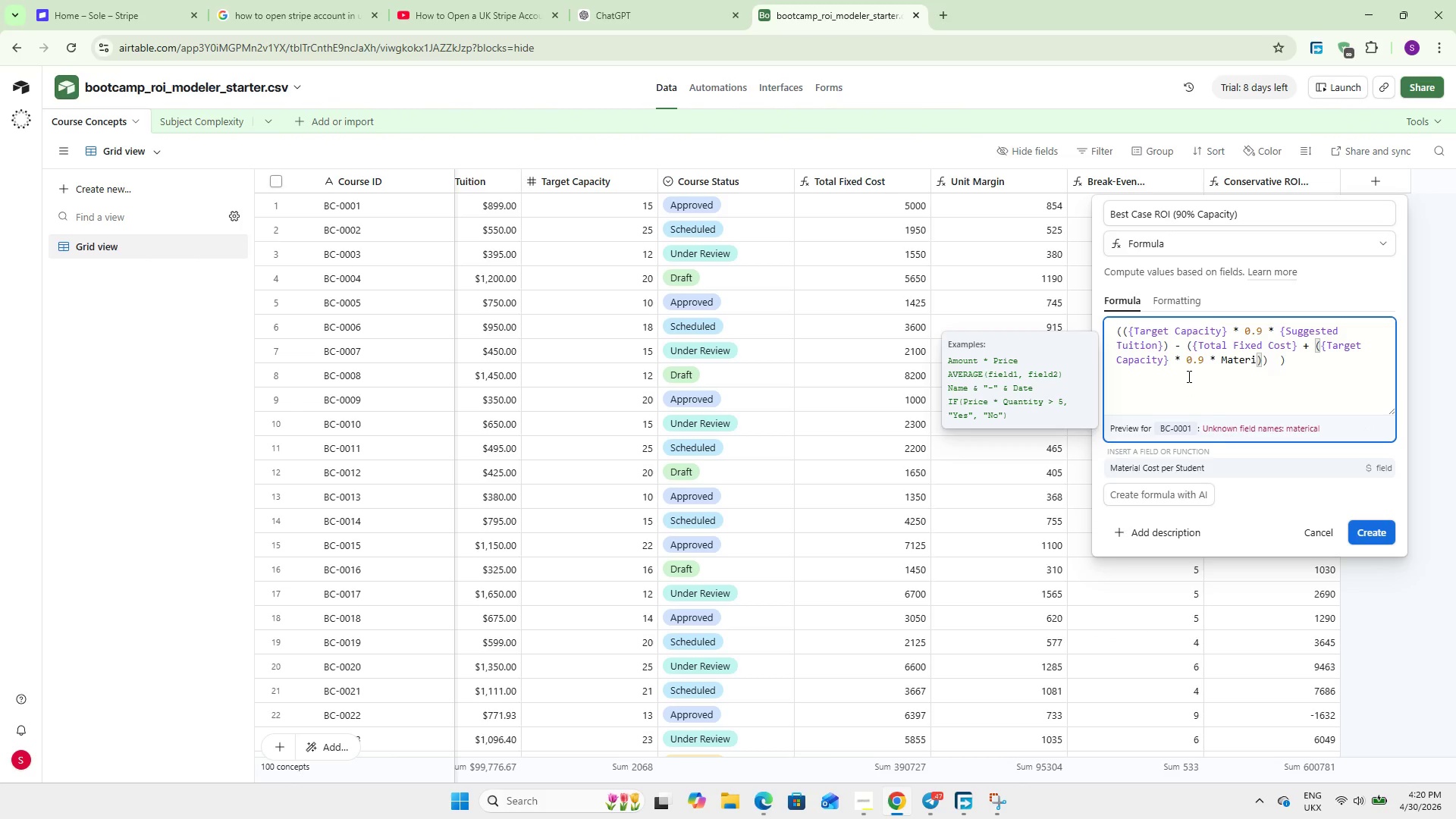 
key(Enter)
 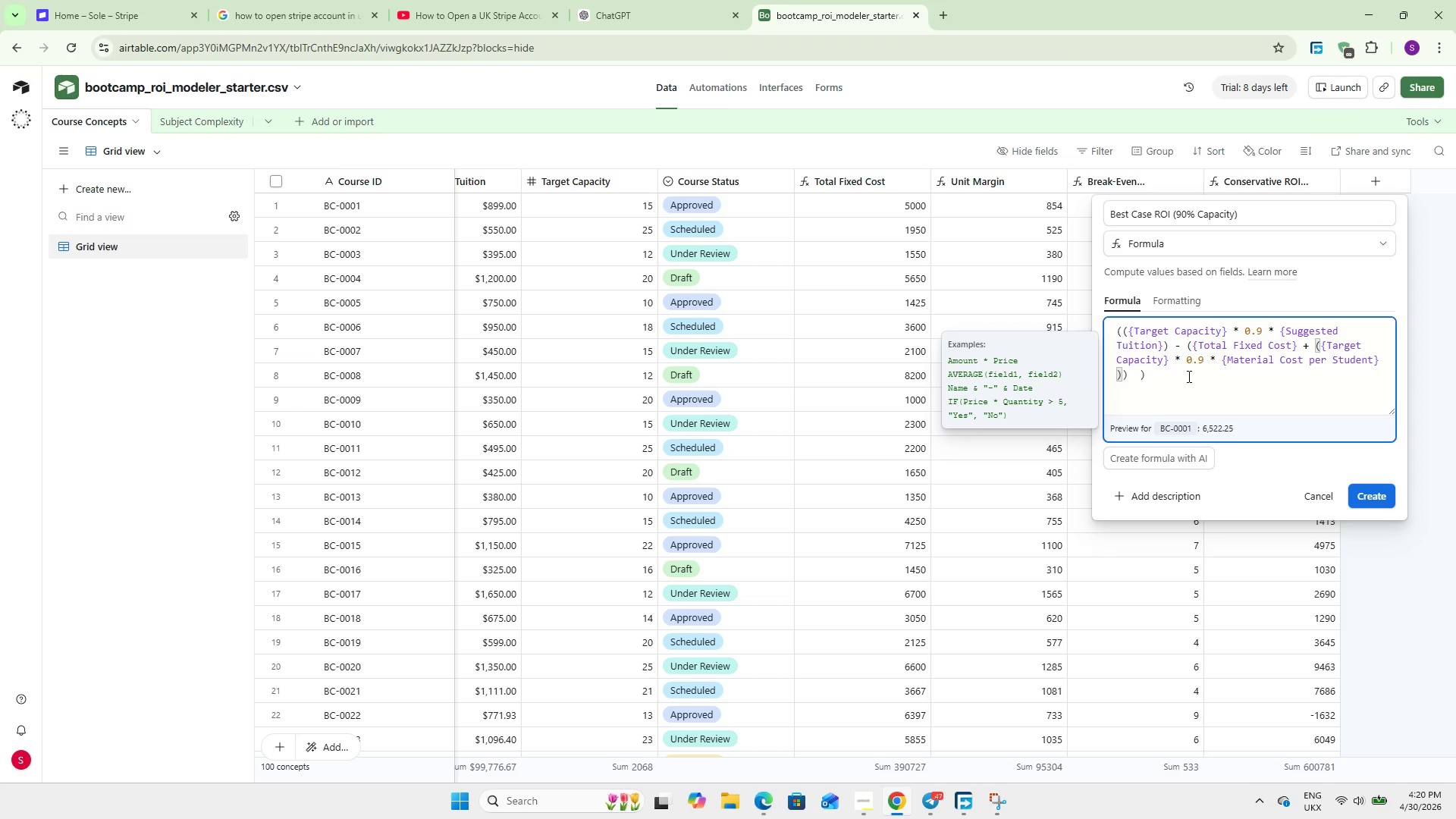 
wait(9.61)
 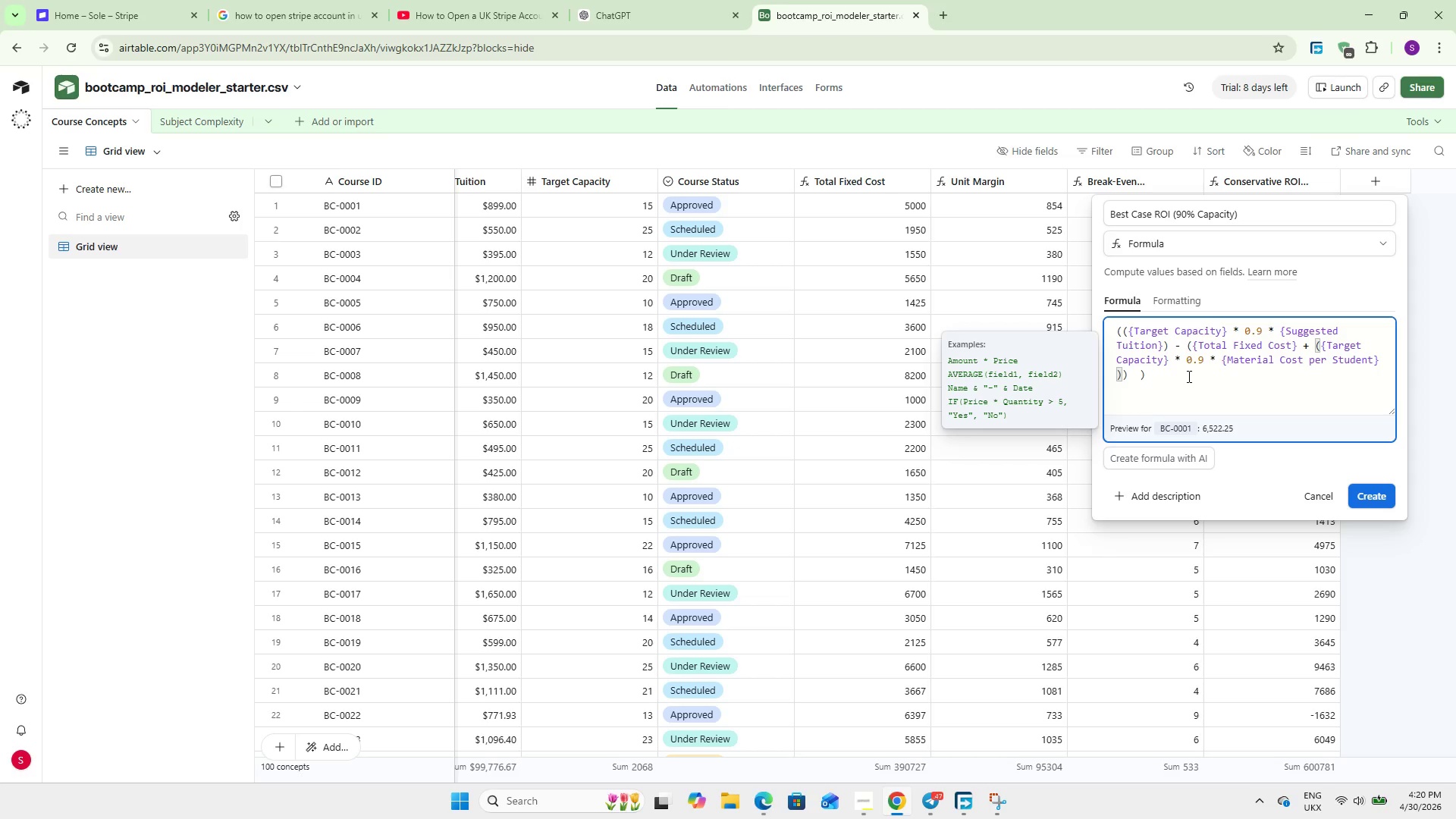 
key(ArrowRight)
 